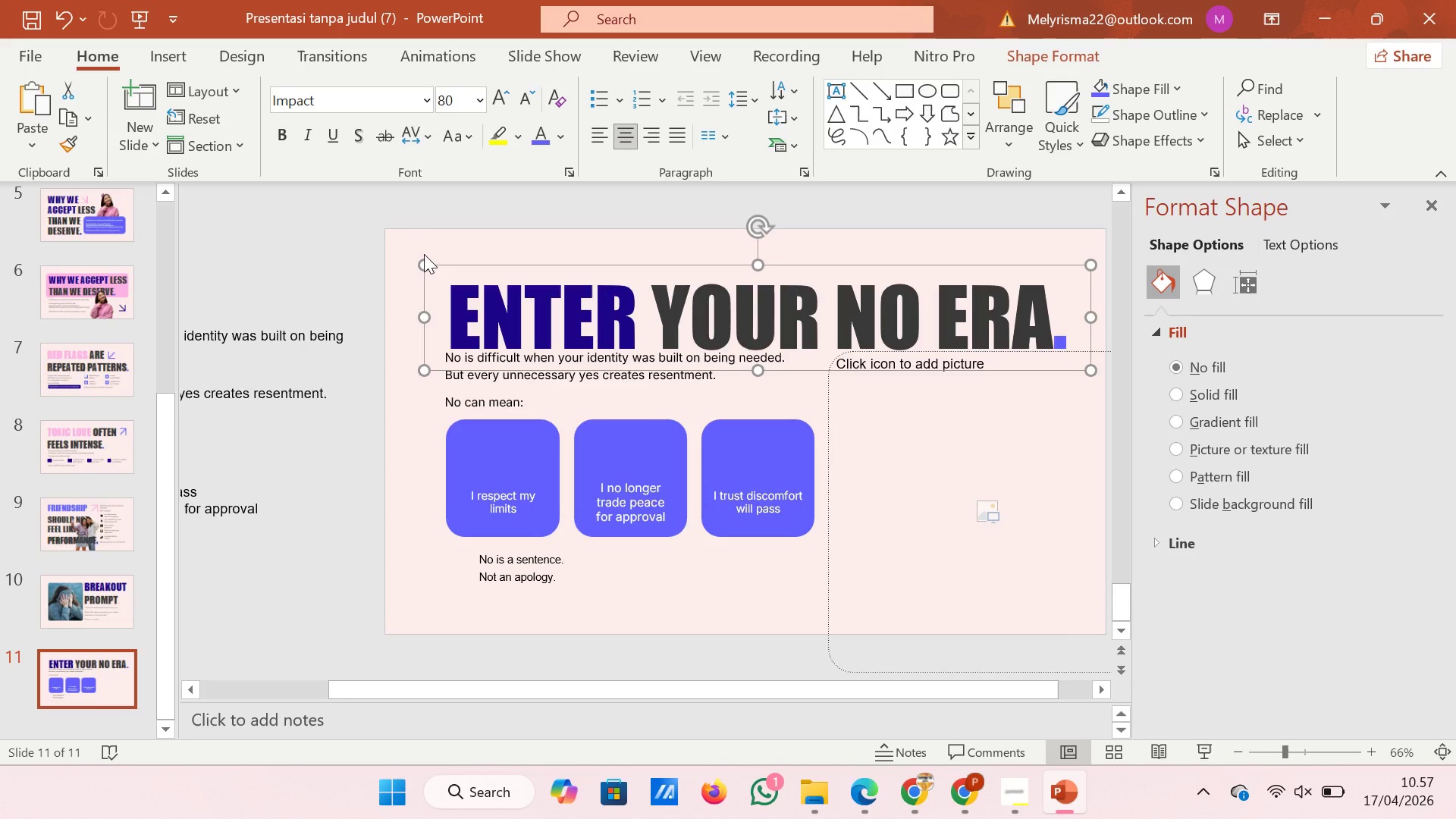 
key(Control+Z)
 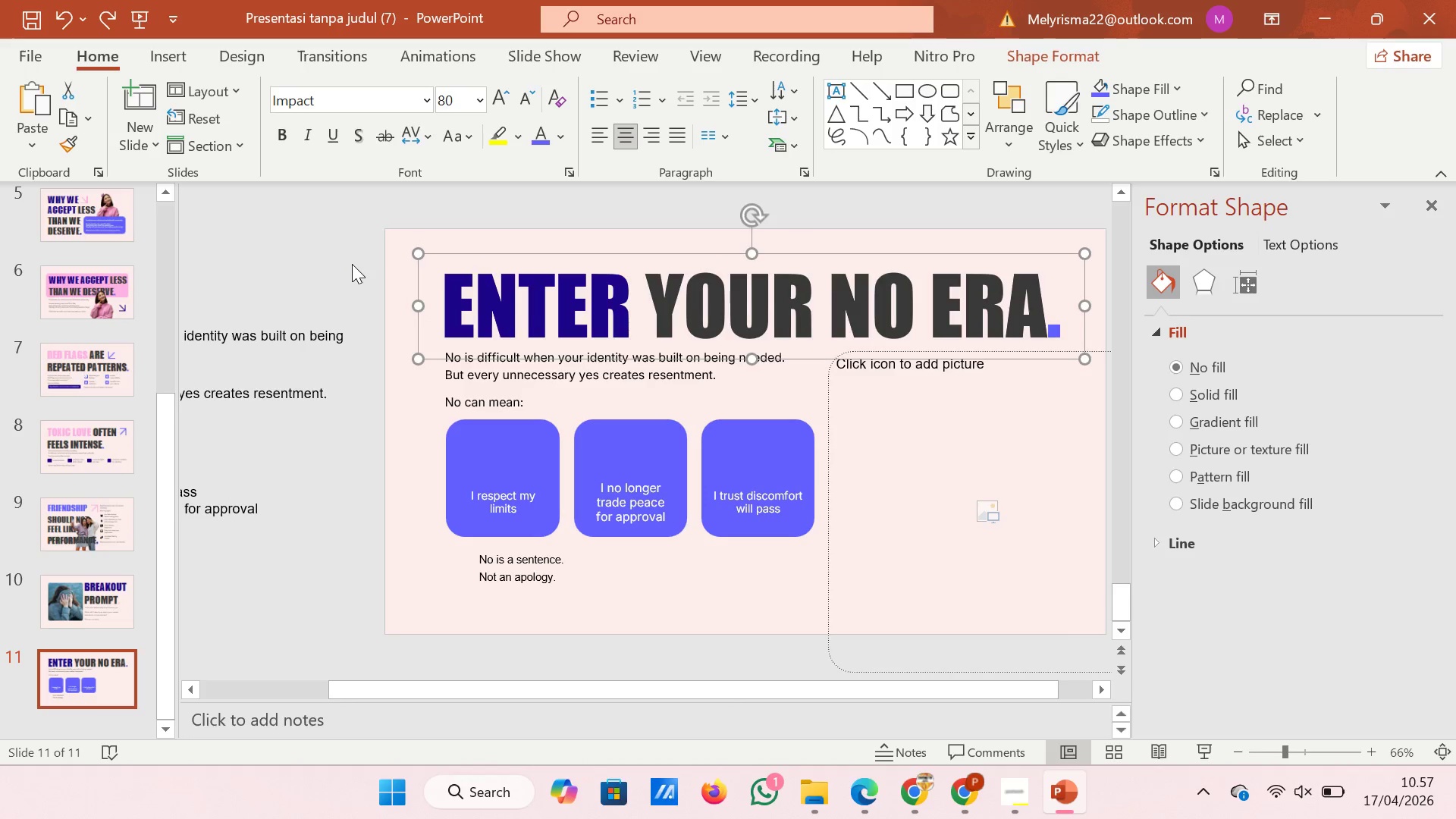 
left_click([352, 264])
 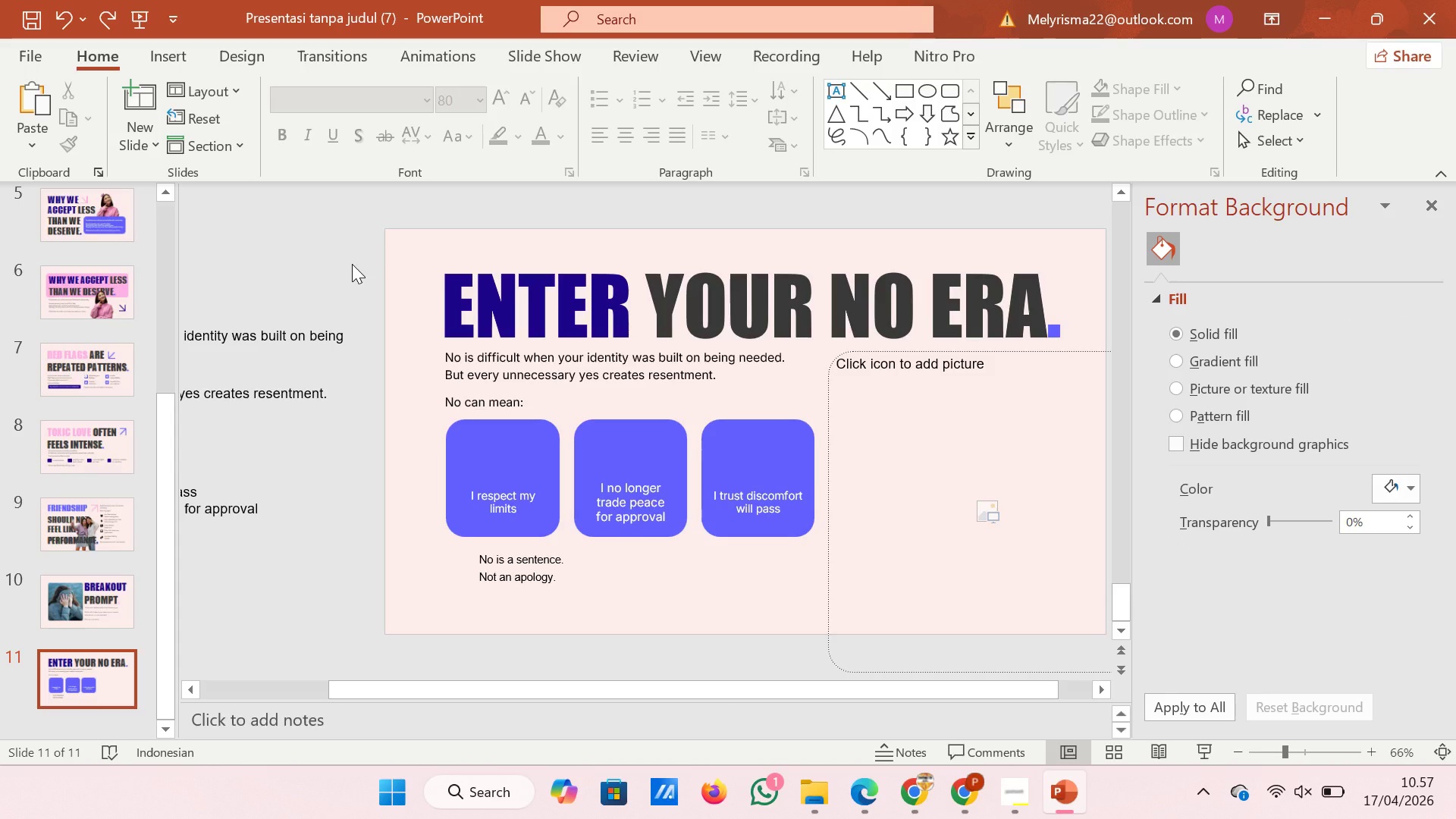 
mouse_move([133, 456])
 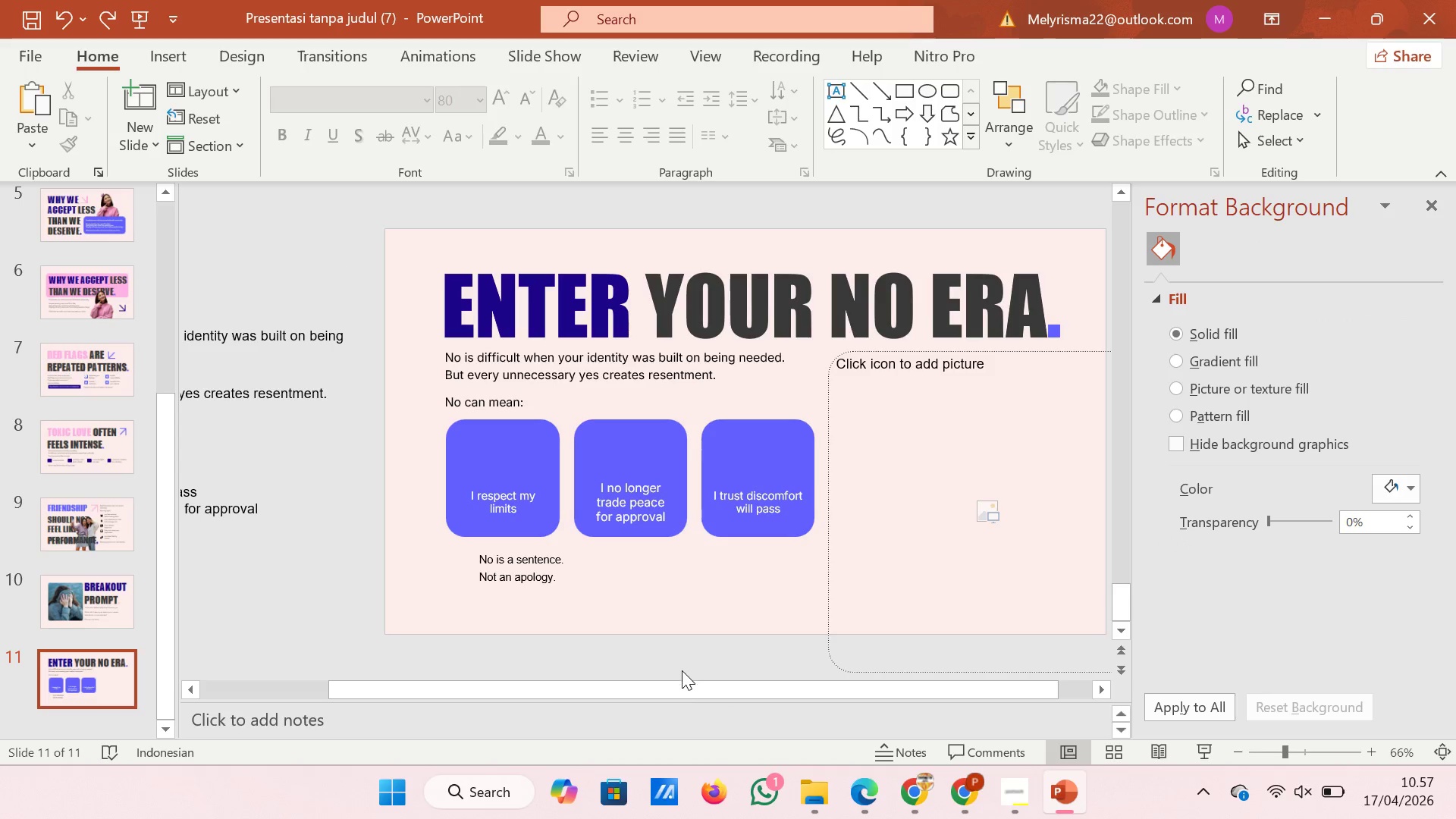 
left_click_drag(start_coordinate=[679, 683], to_coordinate=[758, 681])
 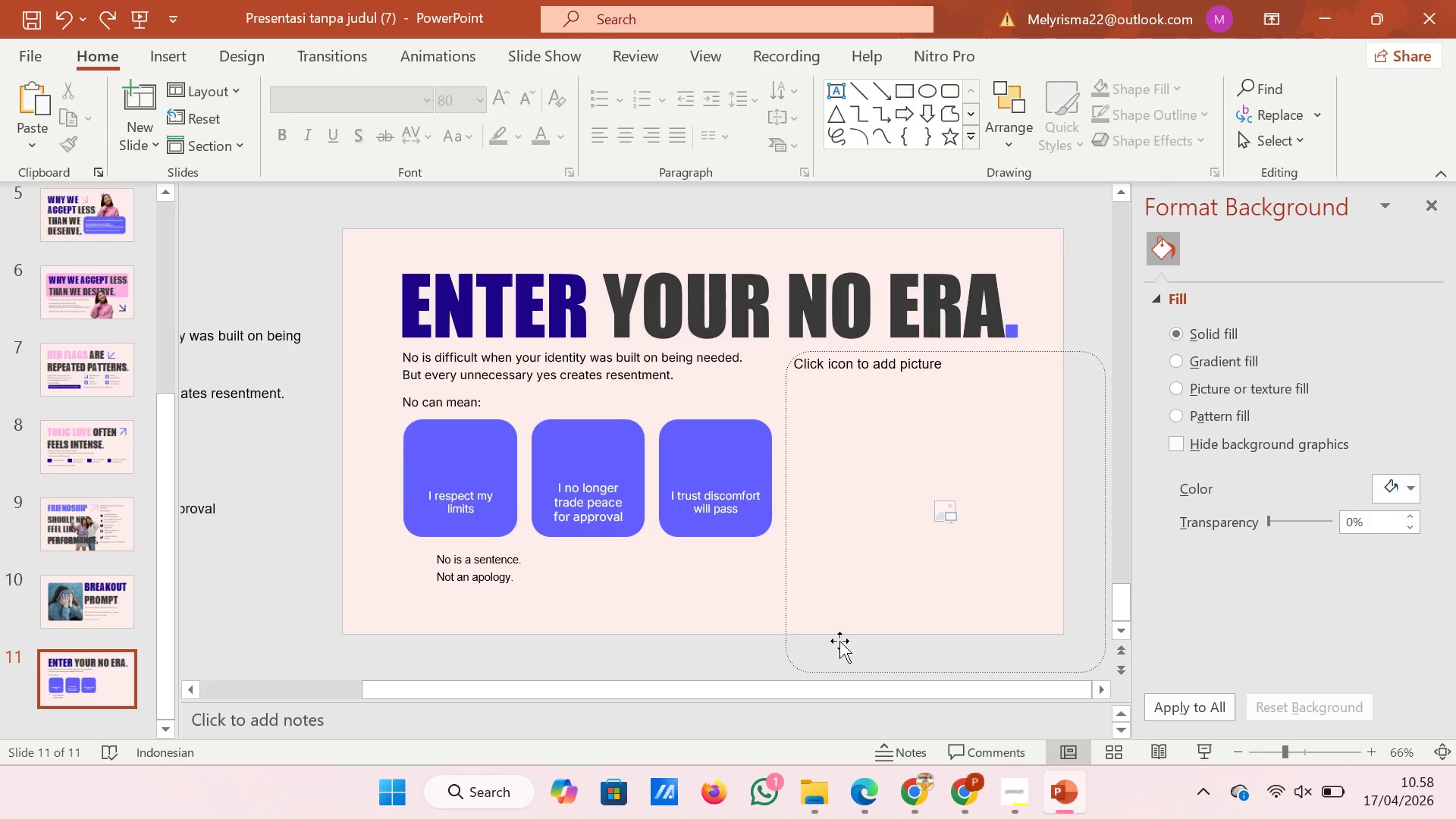 
wait(30.94)
 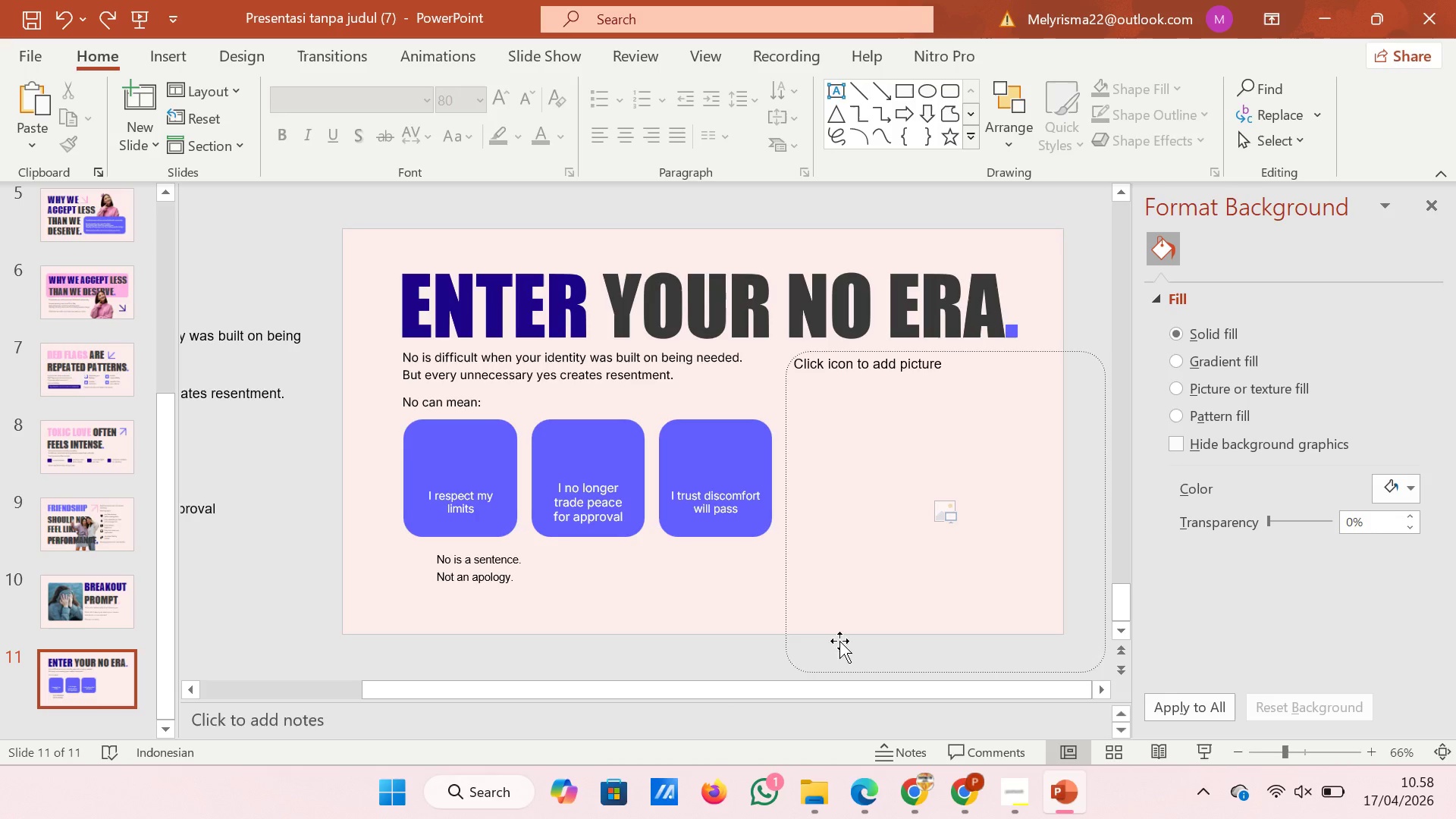 
left_click_drag(start_coordinate=[795, 697], to_coordinate=[601, 695])
 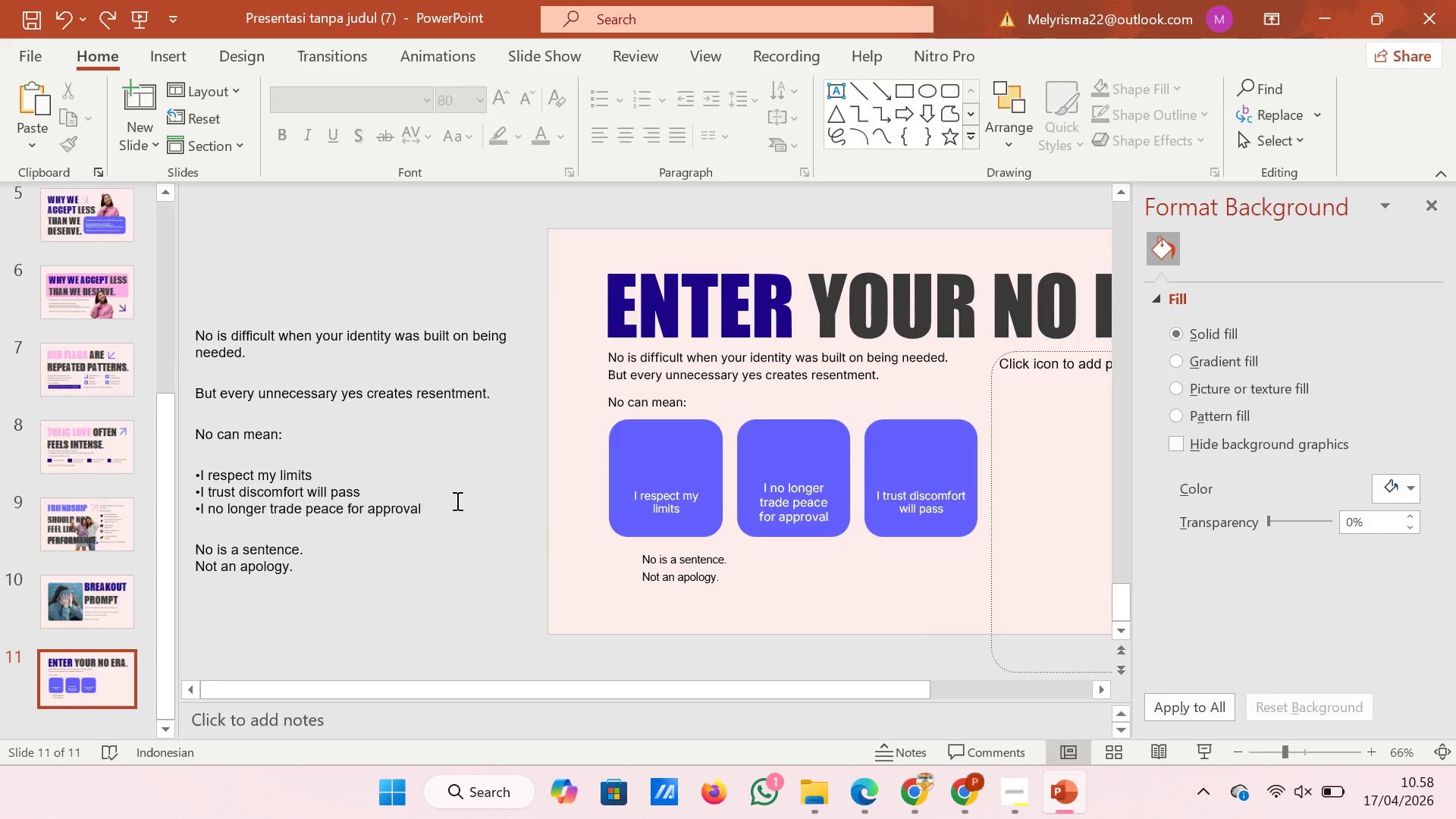 
wait(5.73)
 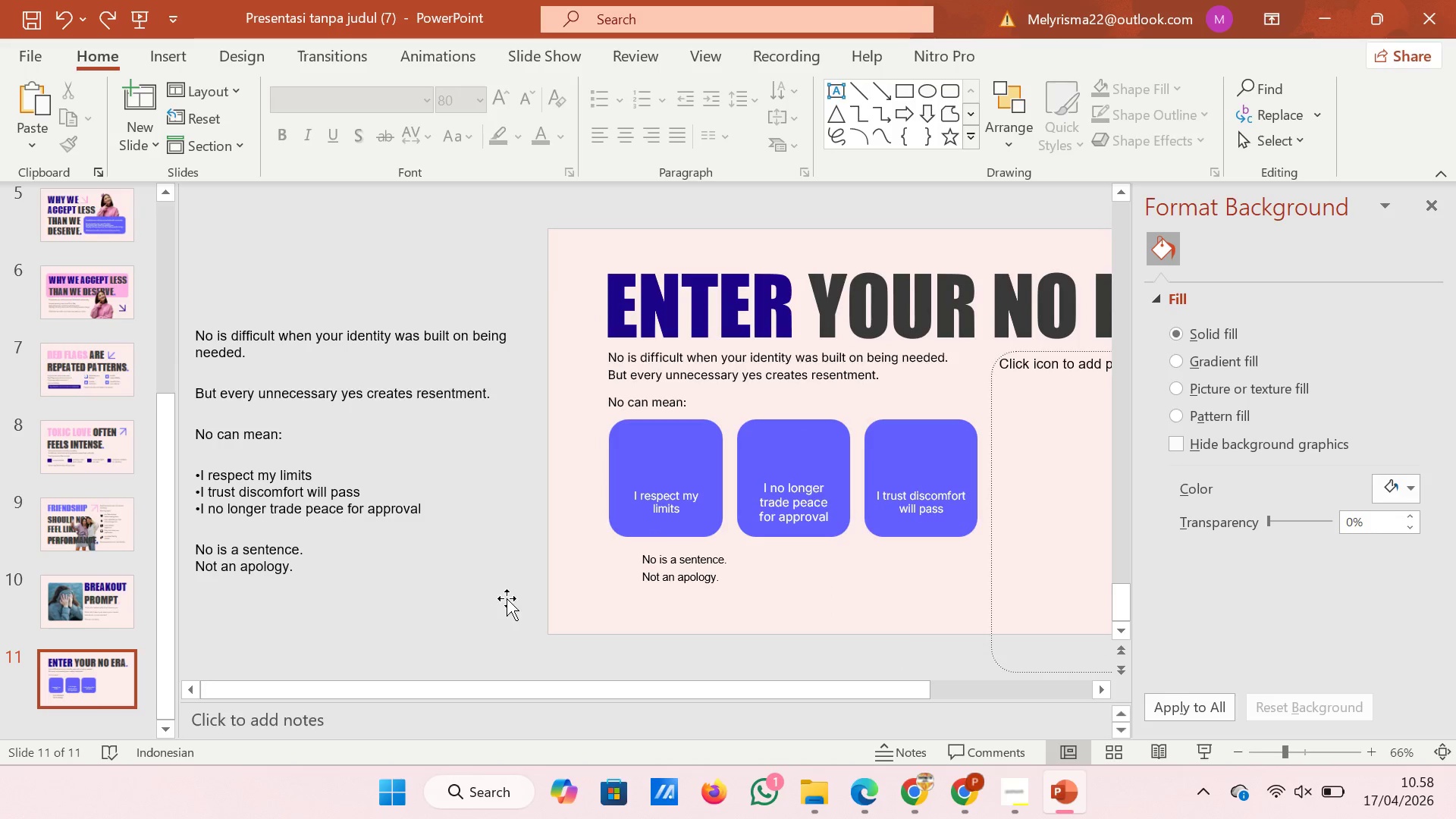 
left_click_drag(start_coordinate=[544, 683], to_coordinate=[741, 680])
 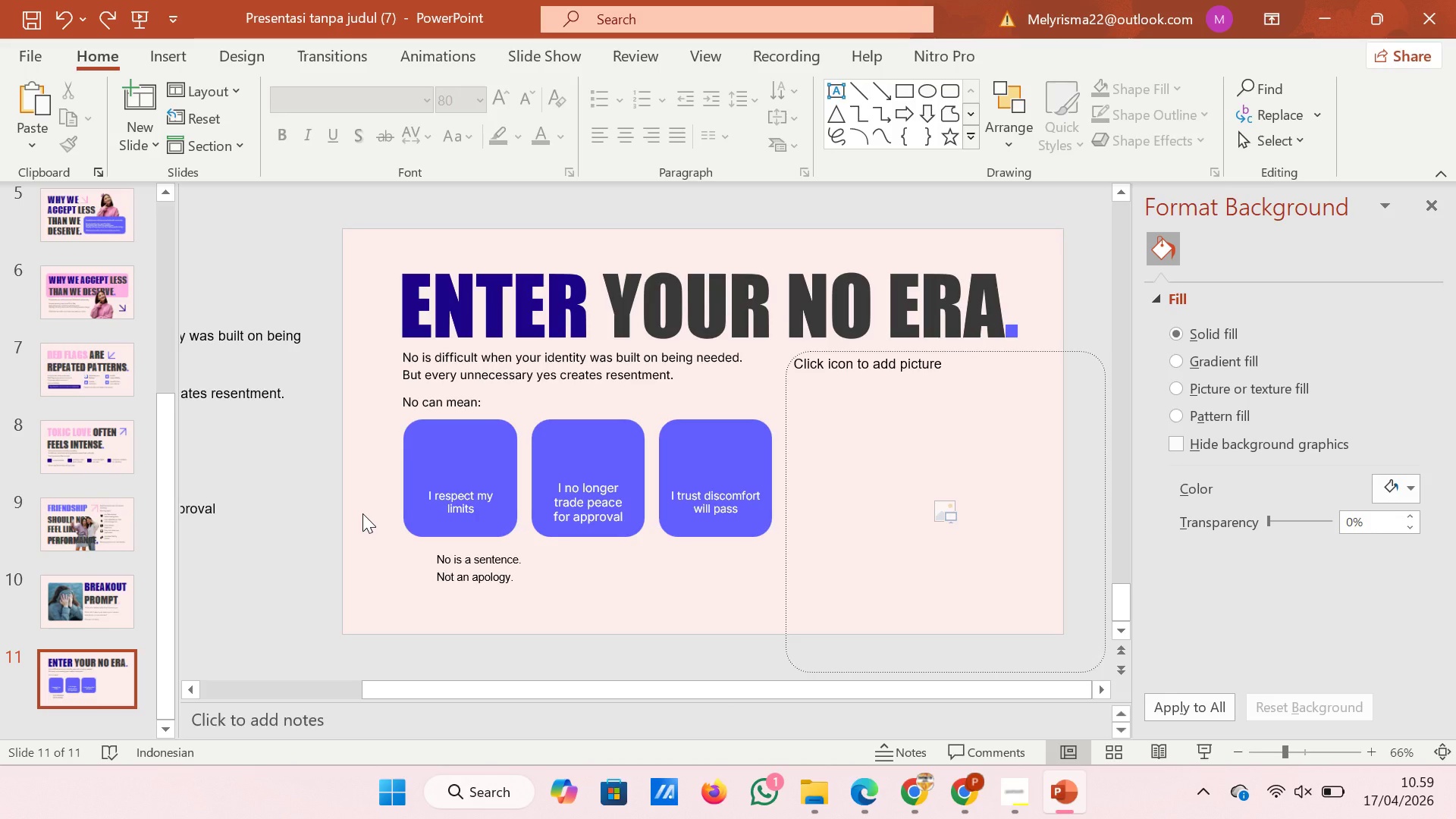 
wait(44.73)
 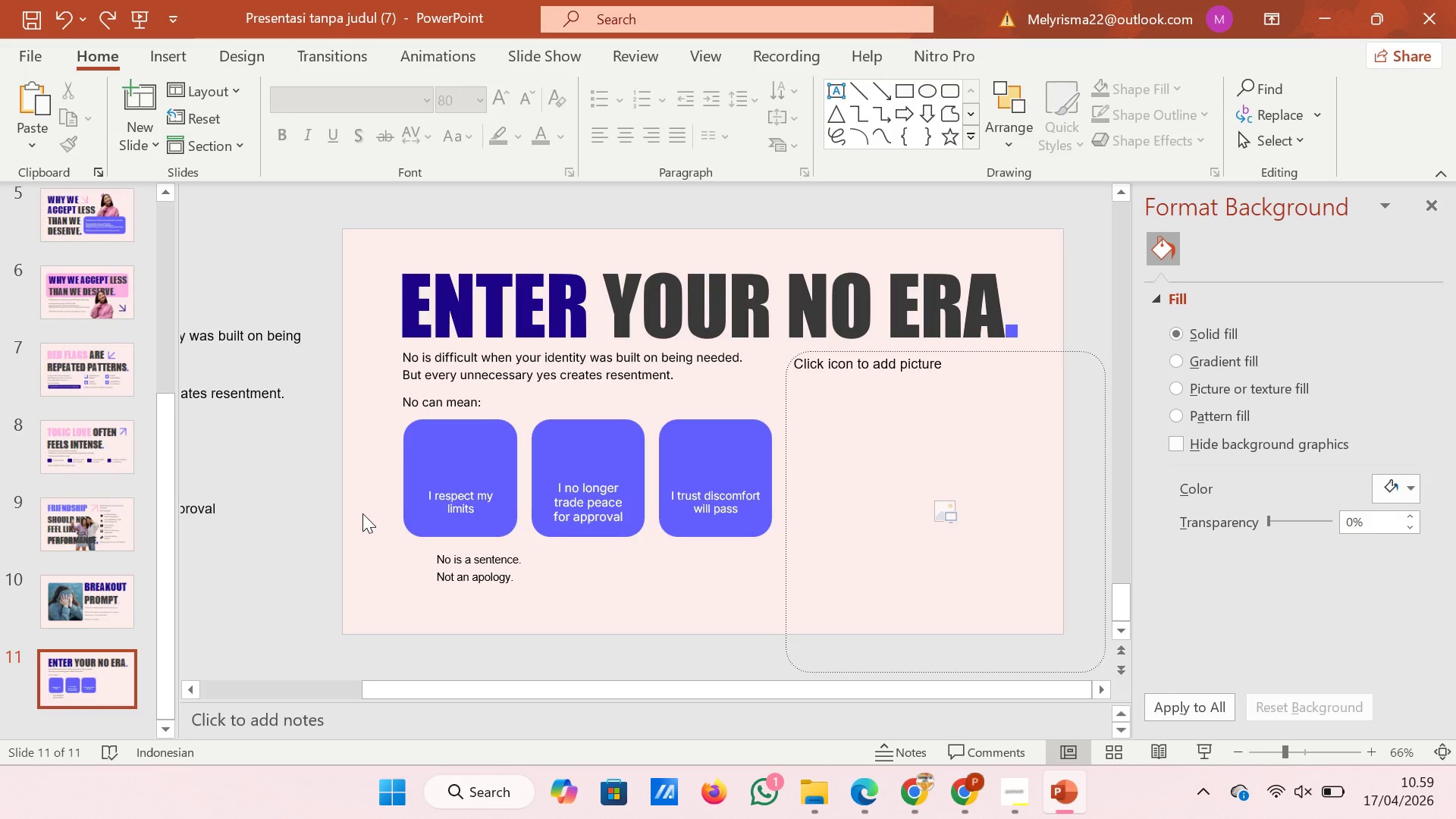 
left_click_drag(start_coordinate=[519, 688], to_coordinate=[500, 688])
 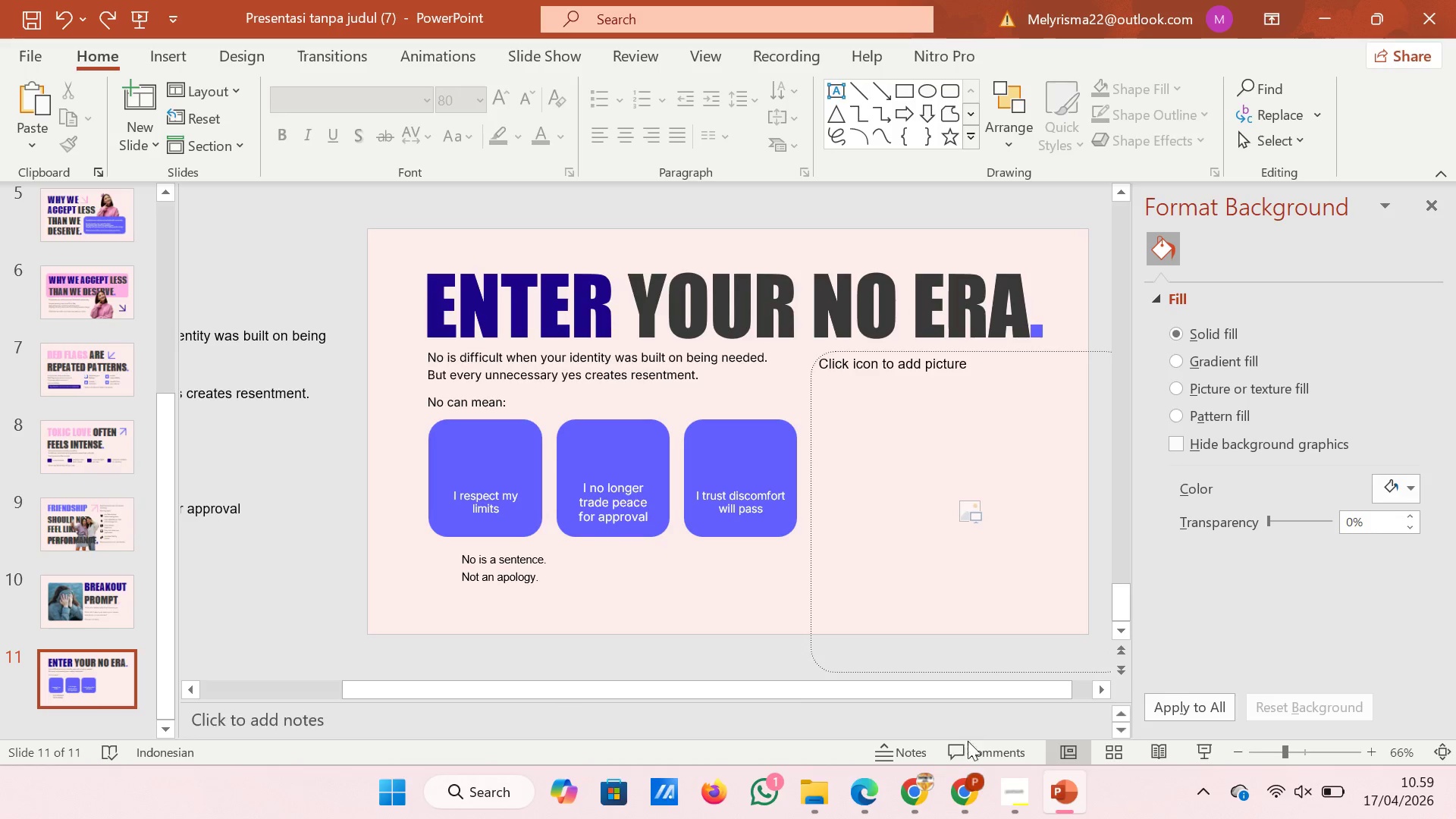 
mouse_move([986, 758])
 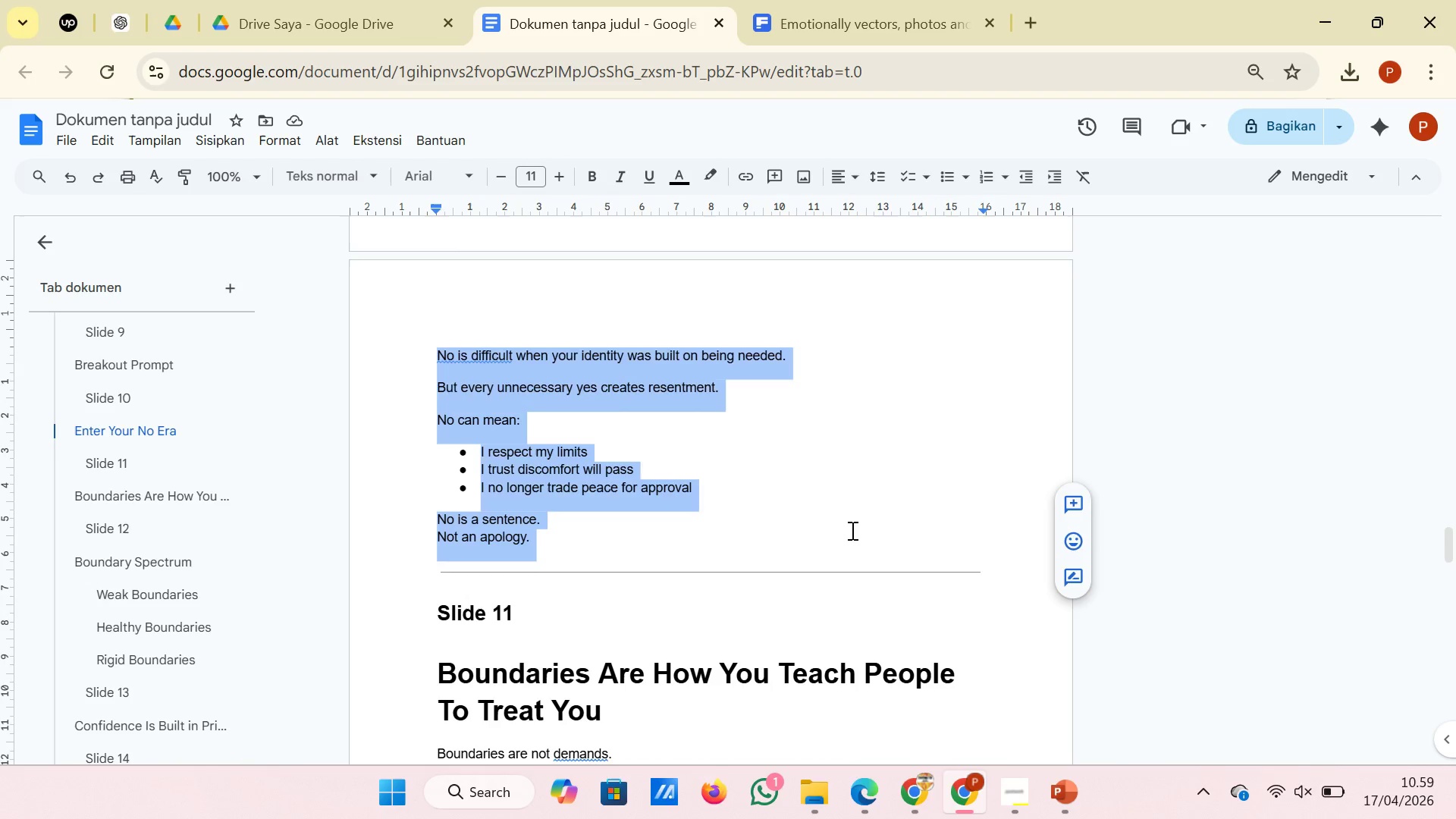 
left_click([851, 530])
 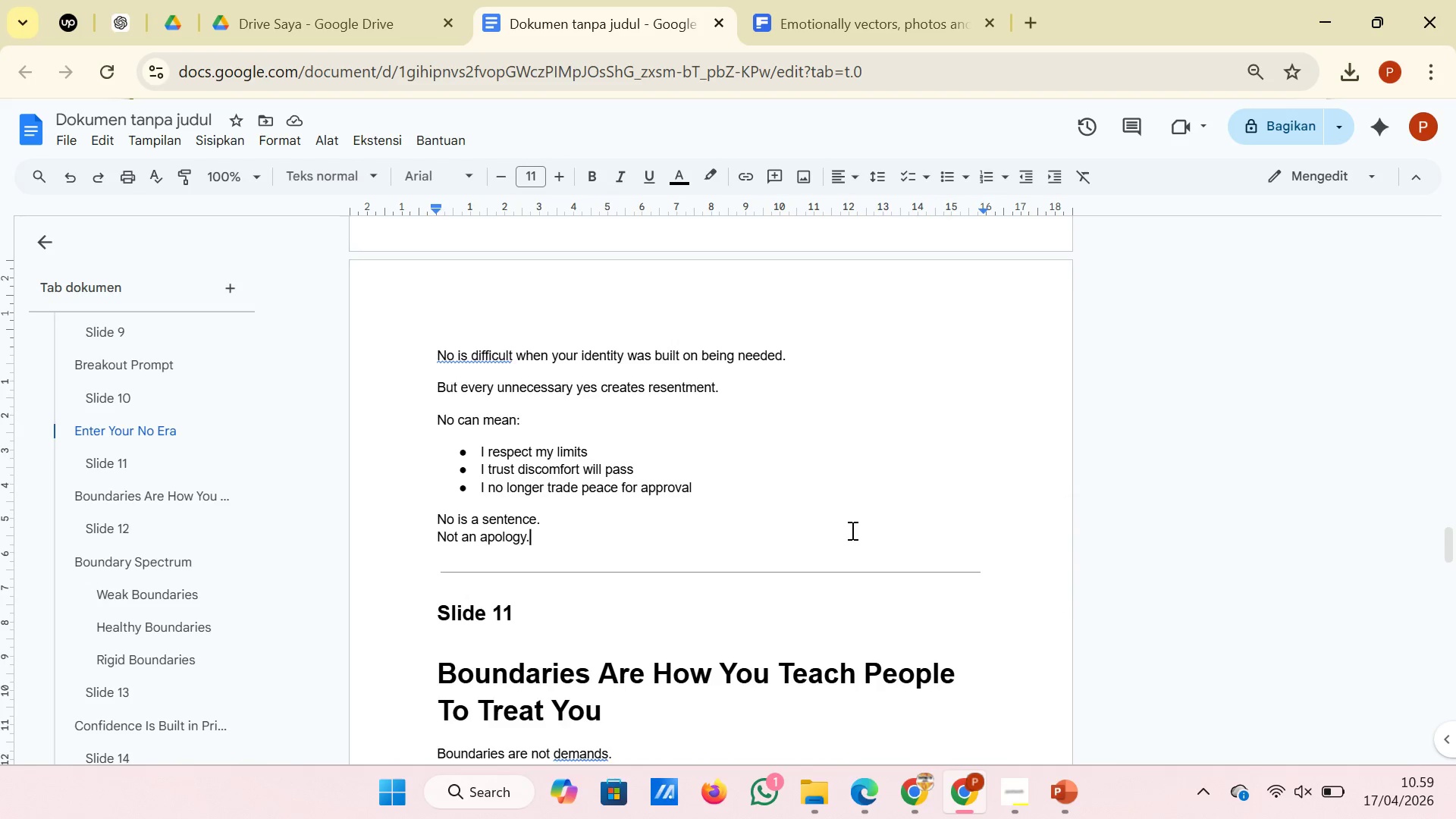 
scroll: coordinate [851, 530], scroll_direction: down, amount: 2.0
 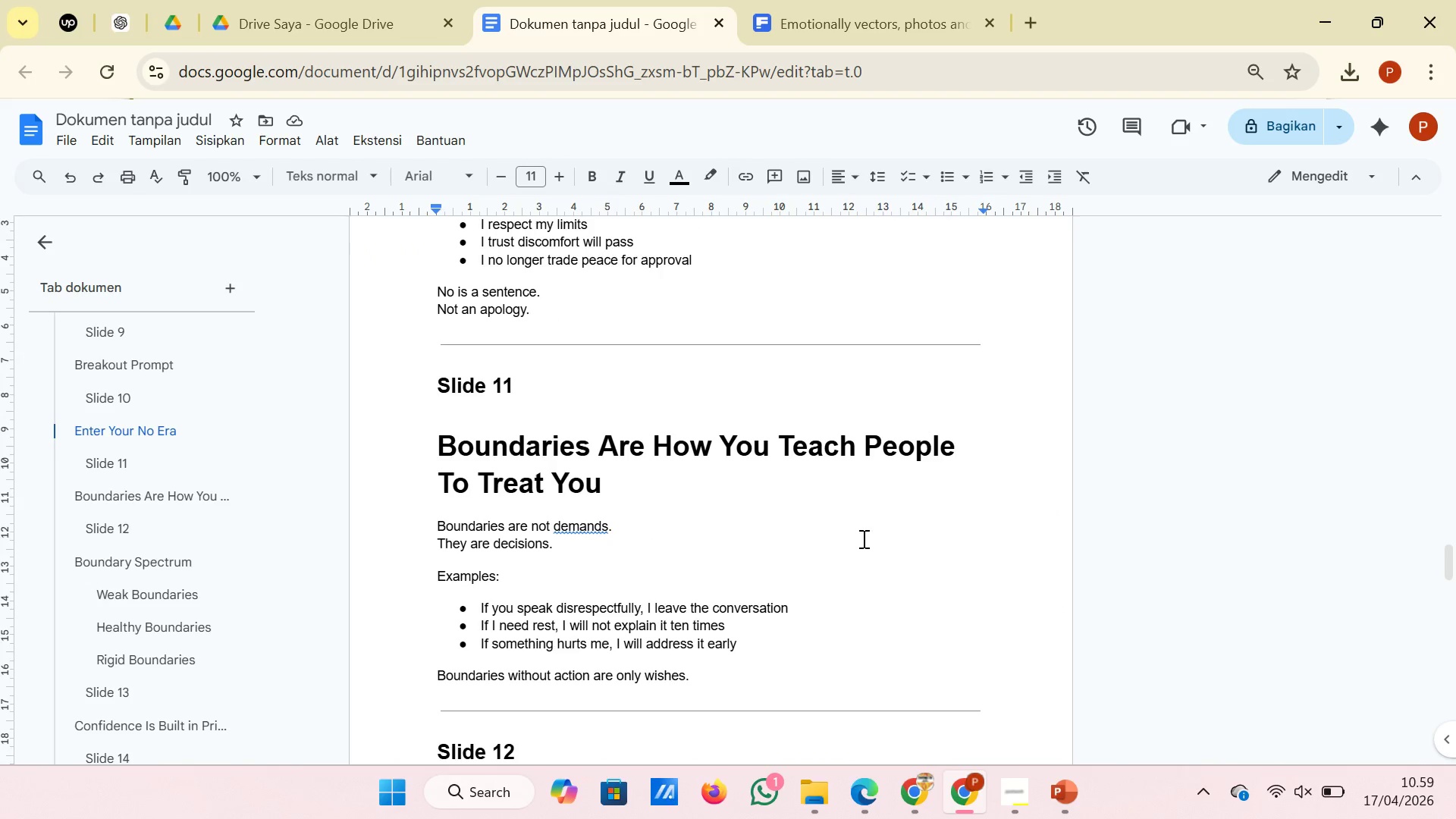 
scroll: coordinate [862, 538], scroll_direction: up, amount: 1.0
 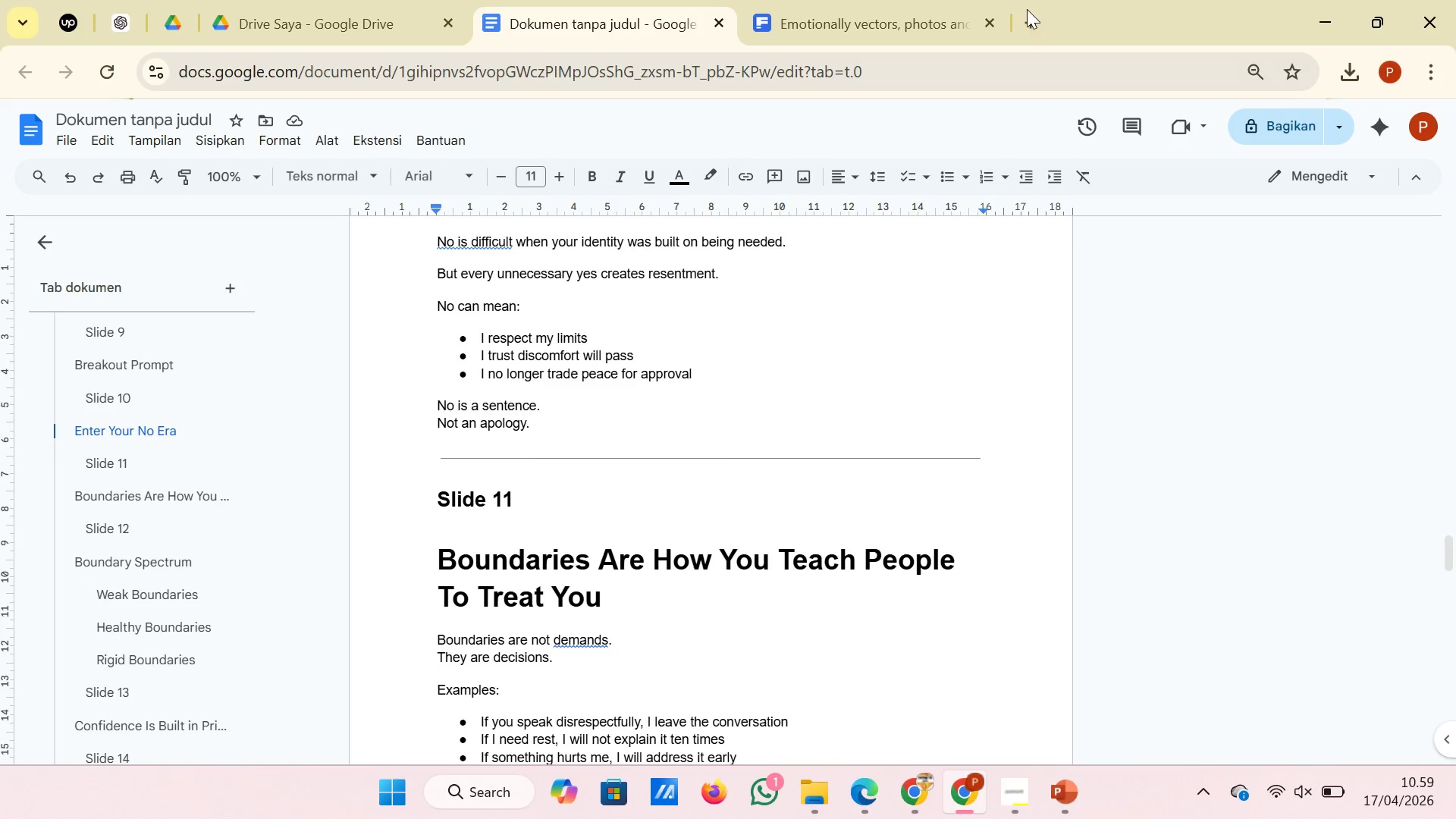 
left_click([1027, 8])
 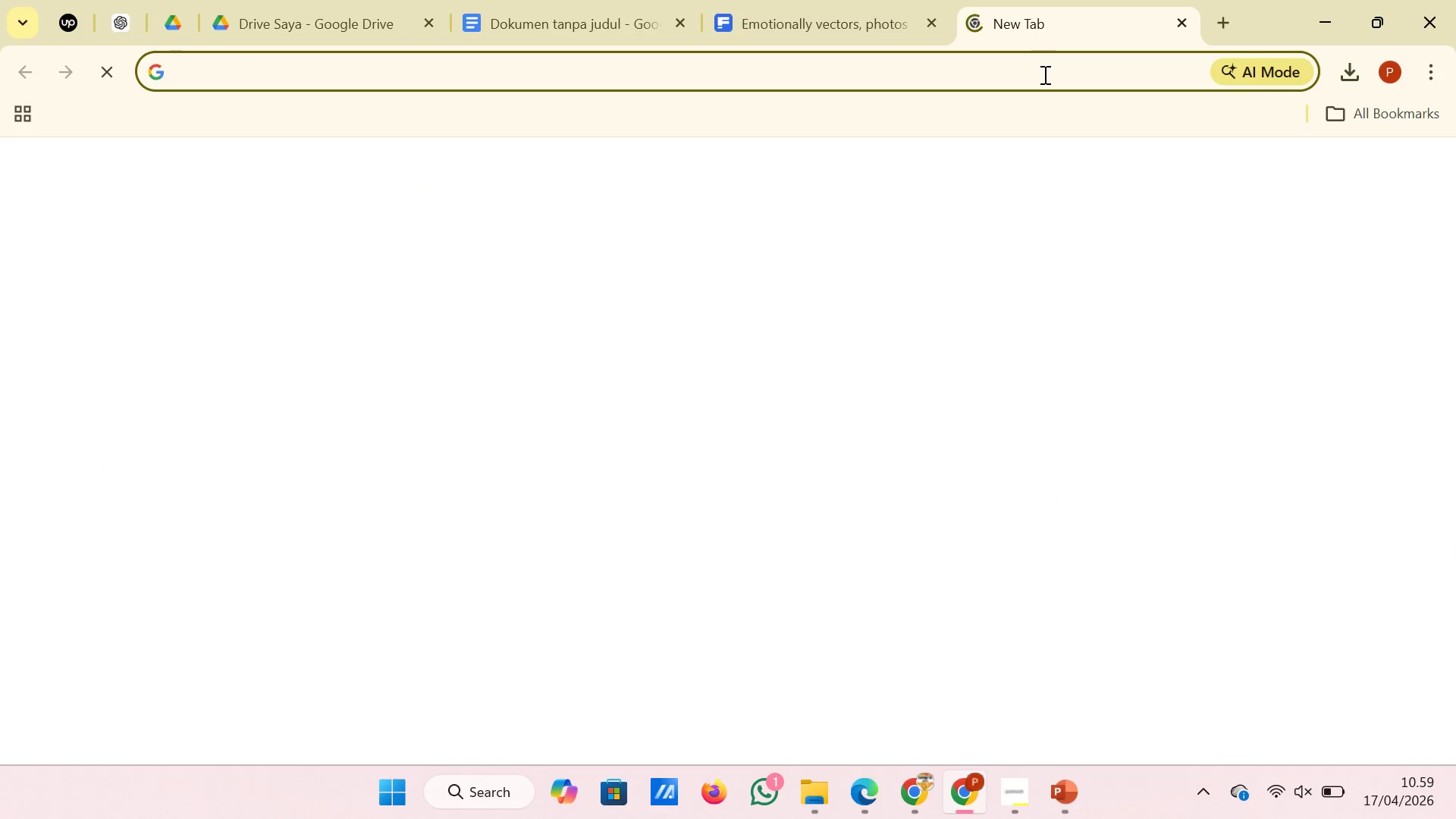 
left_click([1043, 74])
 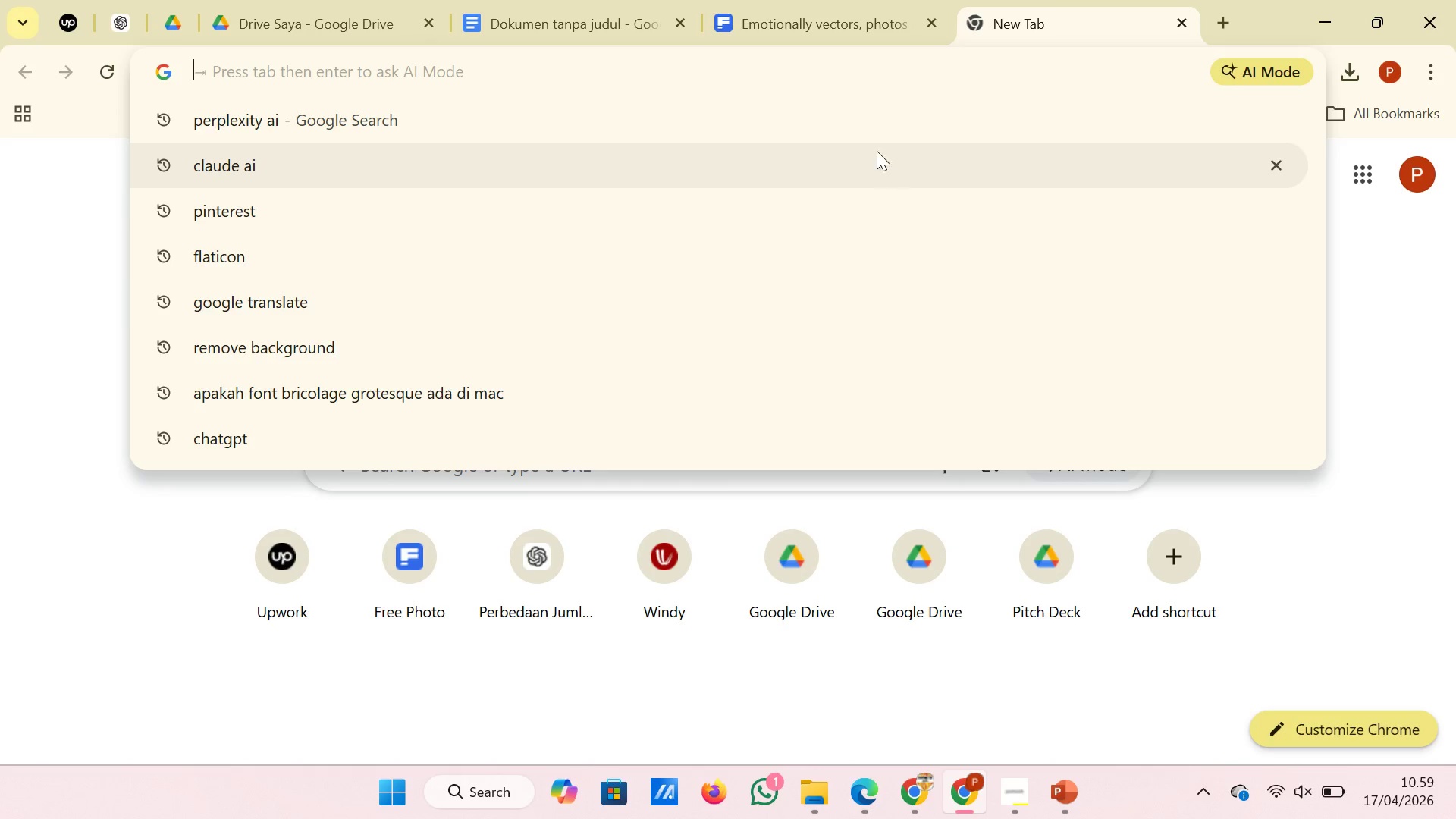 
wait(6.25)
 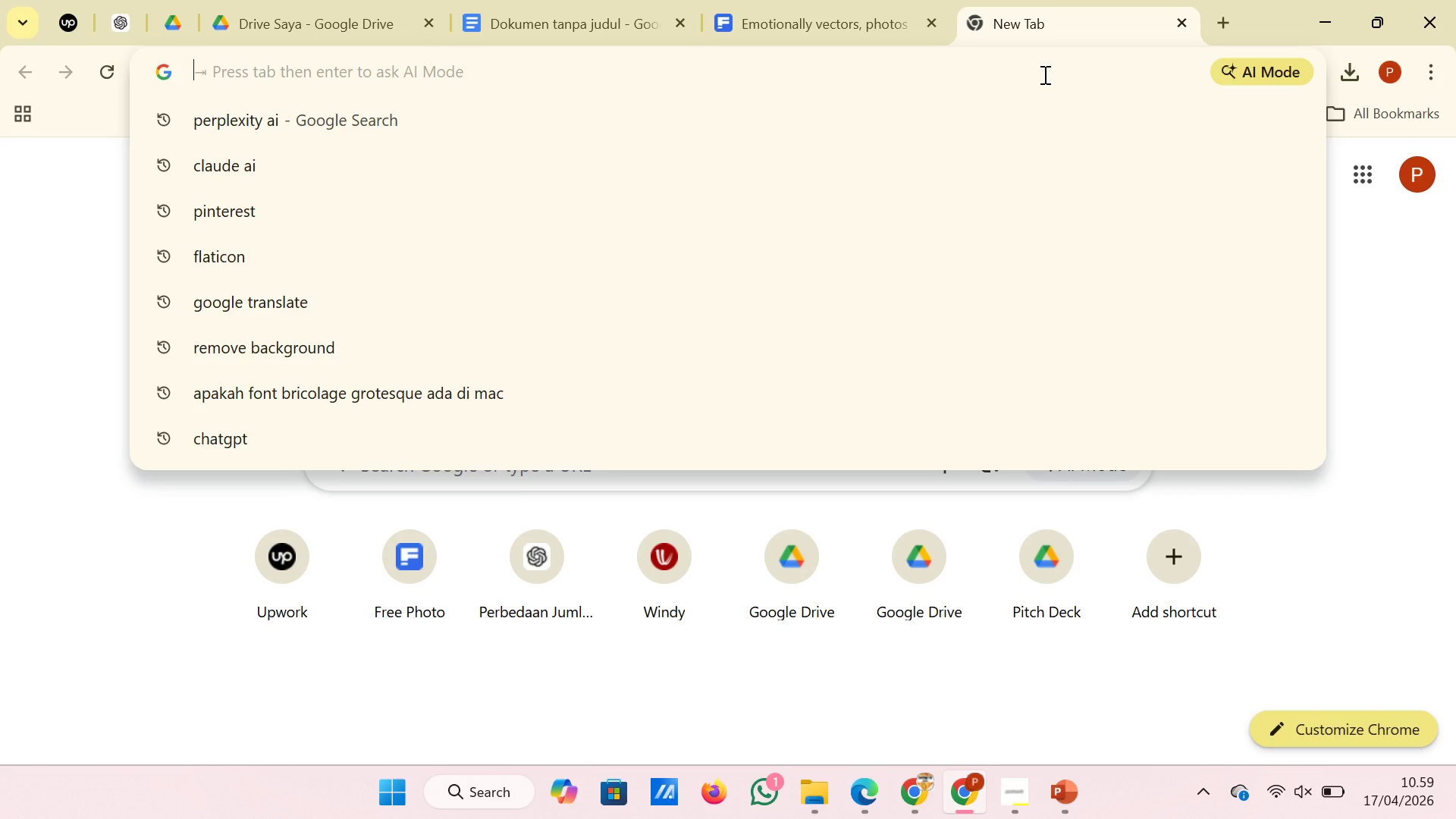 
type(fl)
 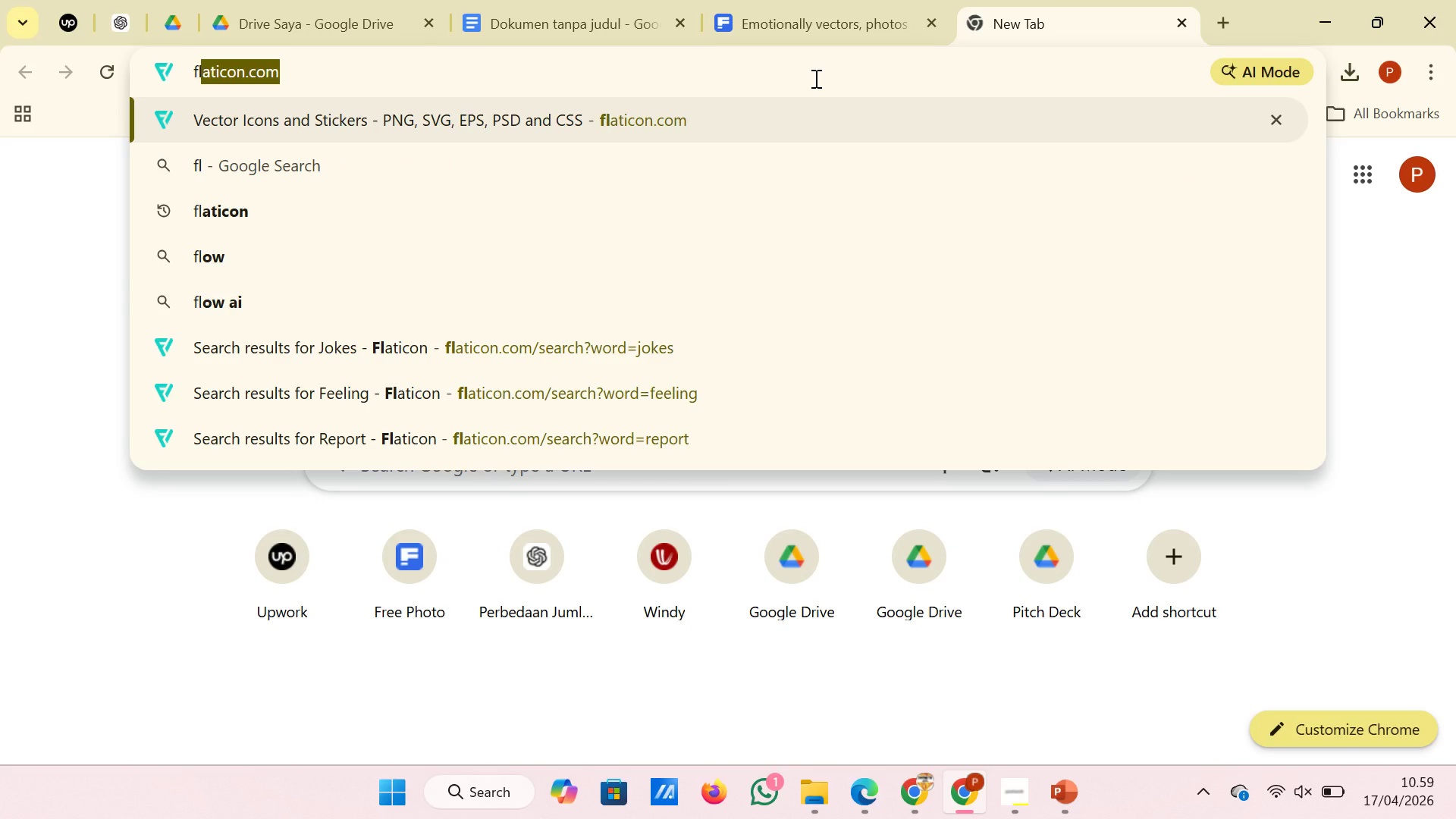 
key(Enter)
 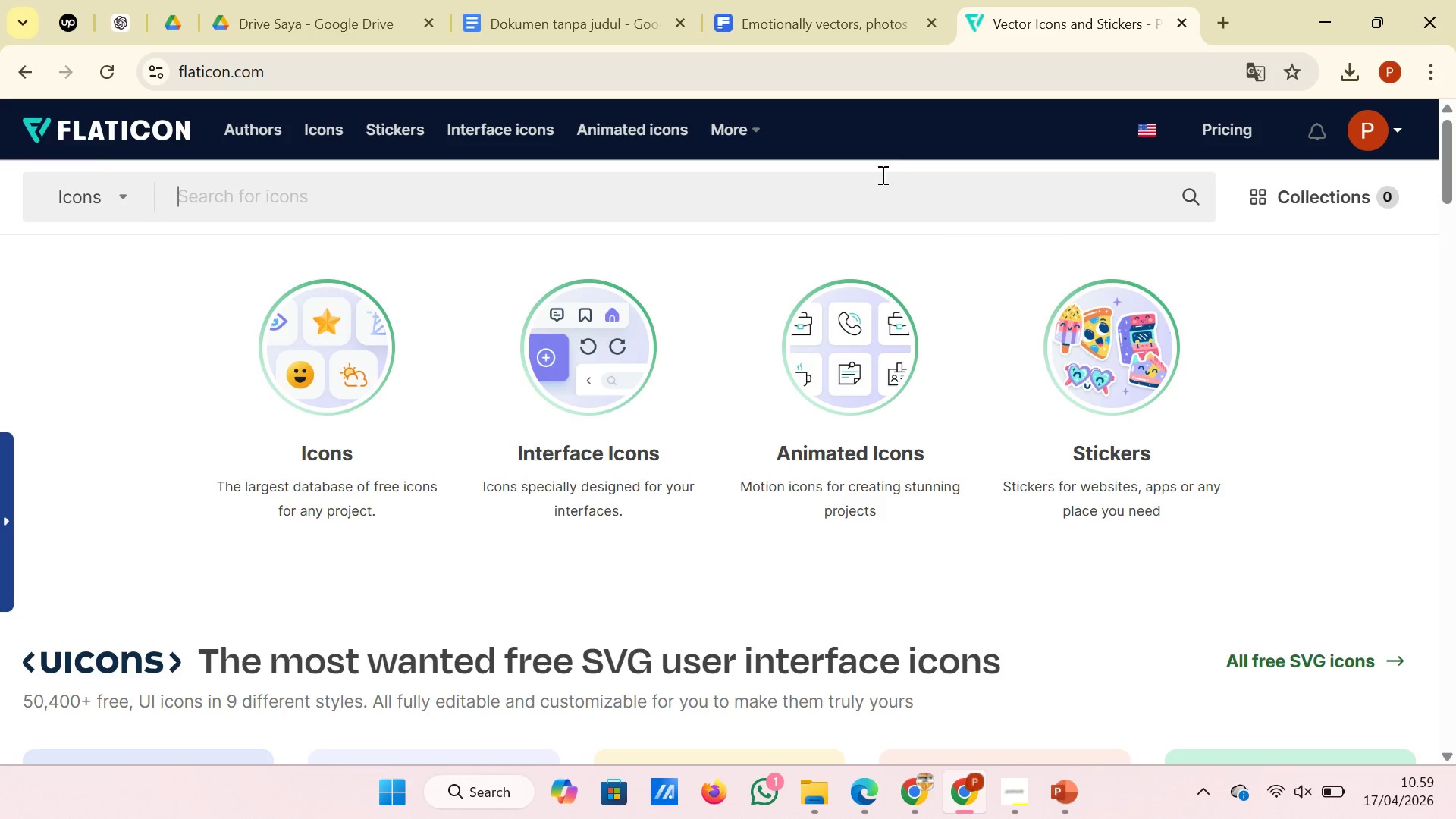 
left_click([783, 35])
 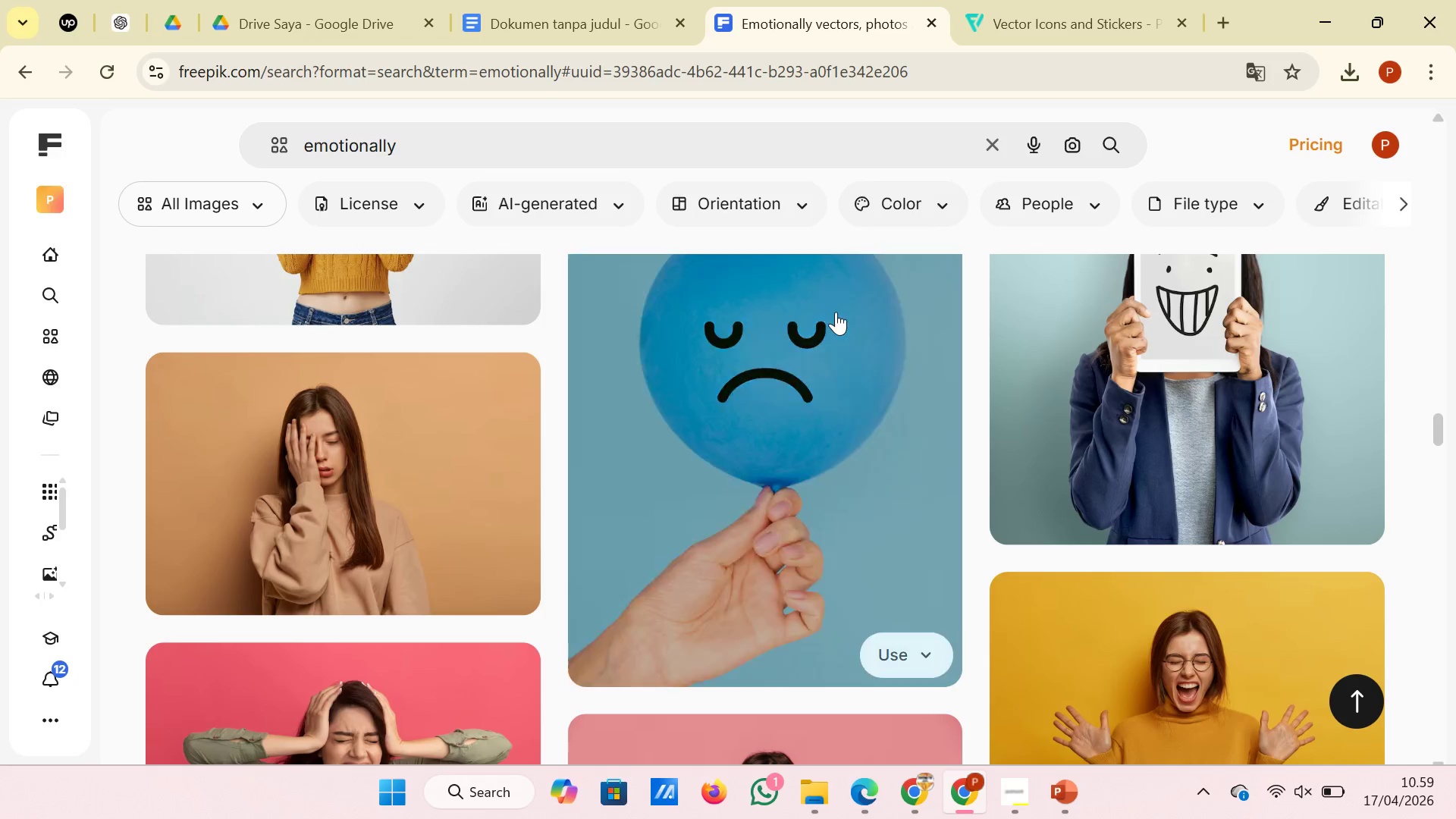 
scroll: coordinate [951, 446], scroll_direction: down, amount: 13.0
 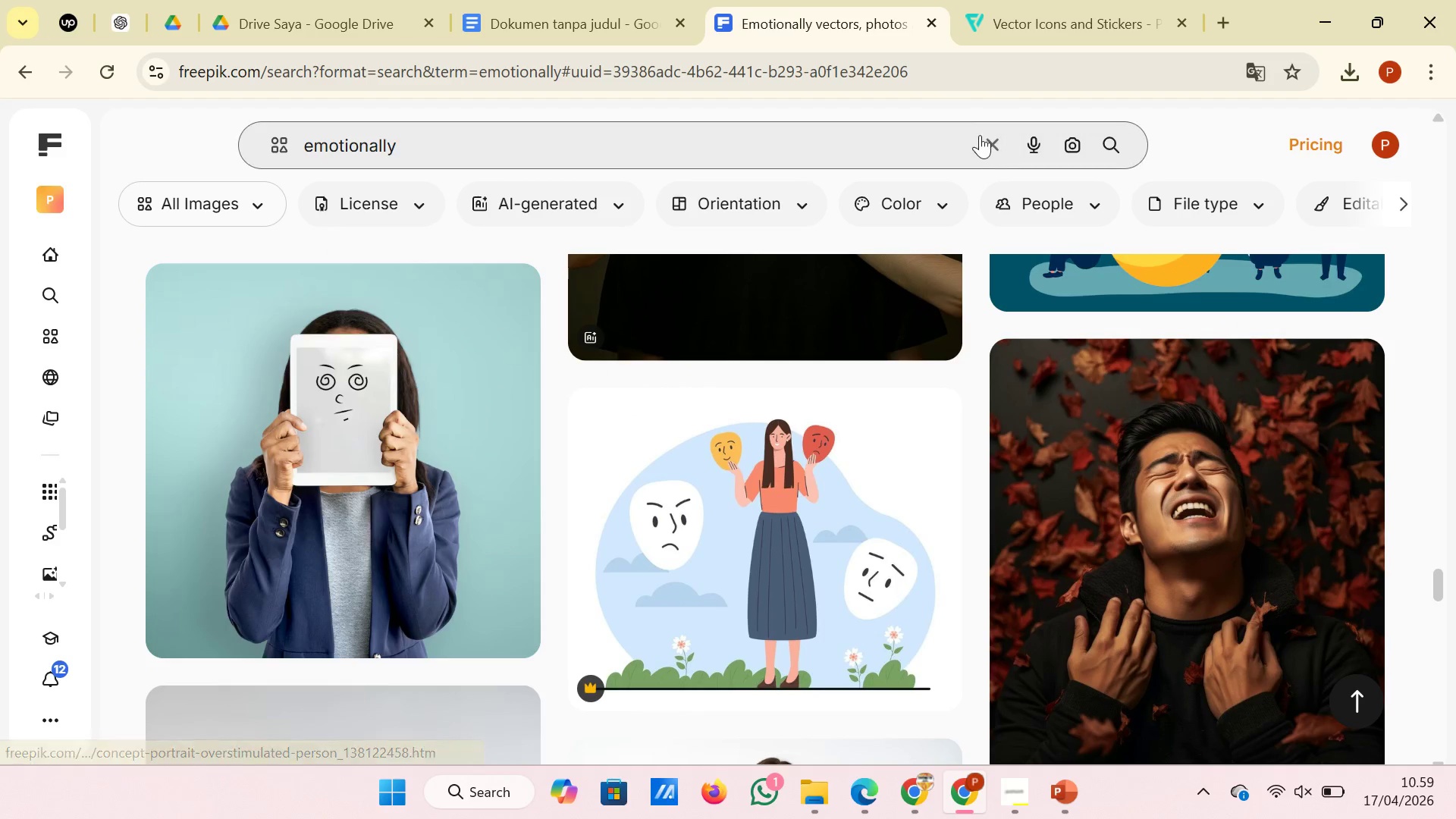 
left_click([985, 140])
 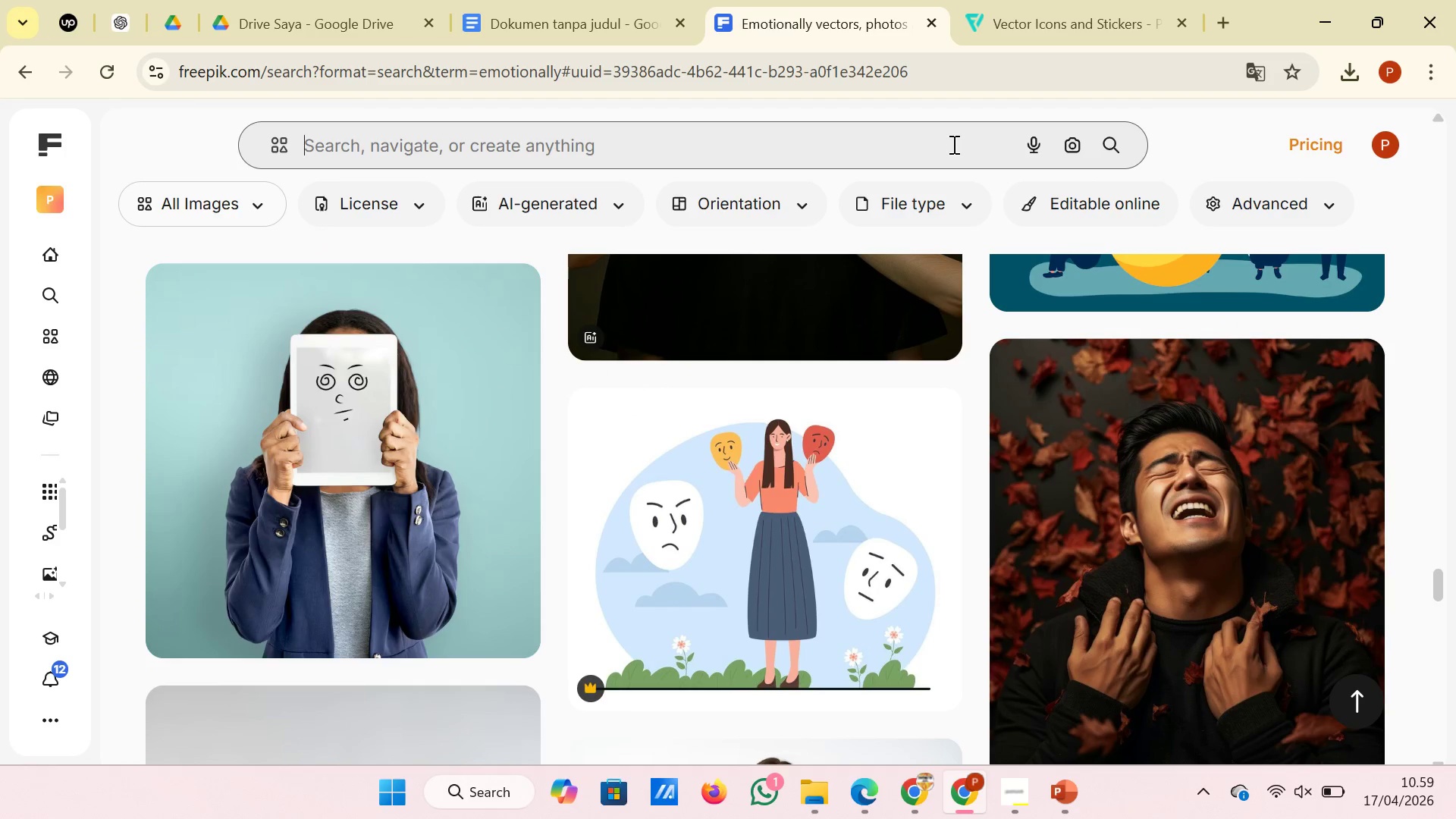 
left_click([952, 144])
 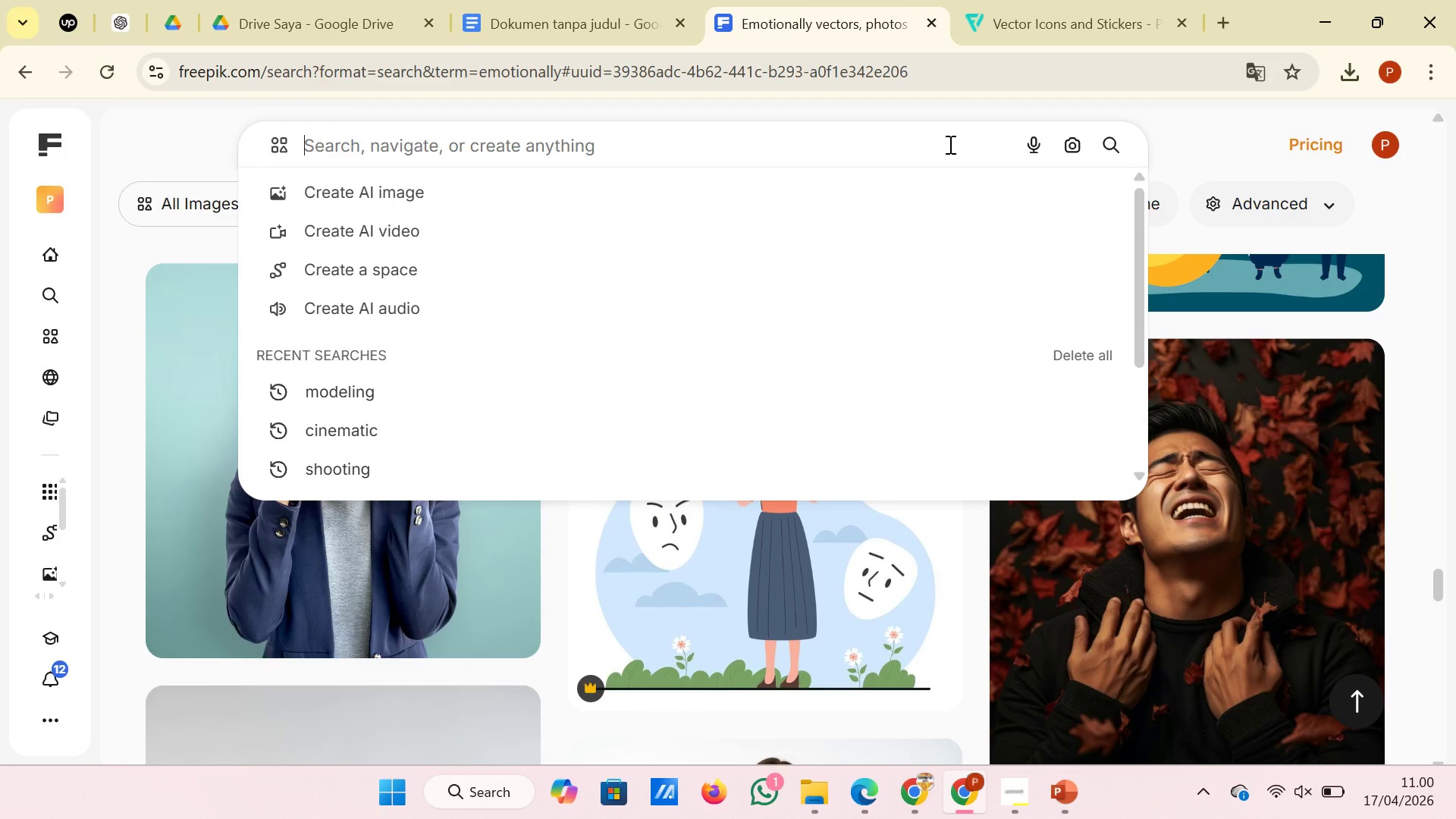 
key(S)
 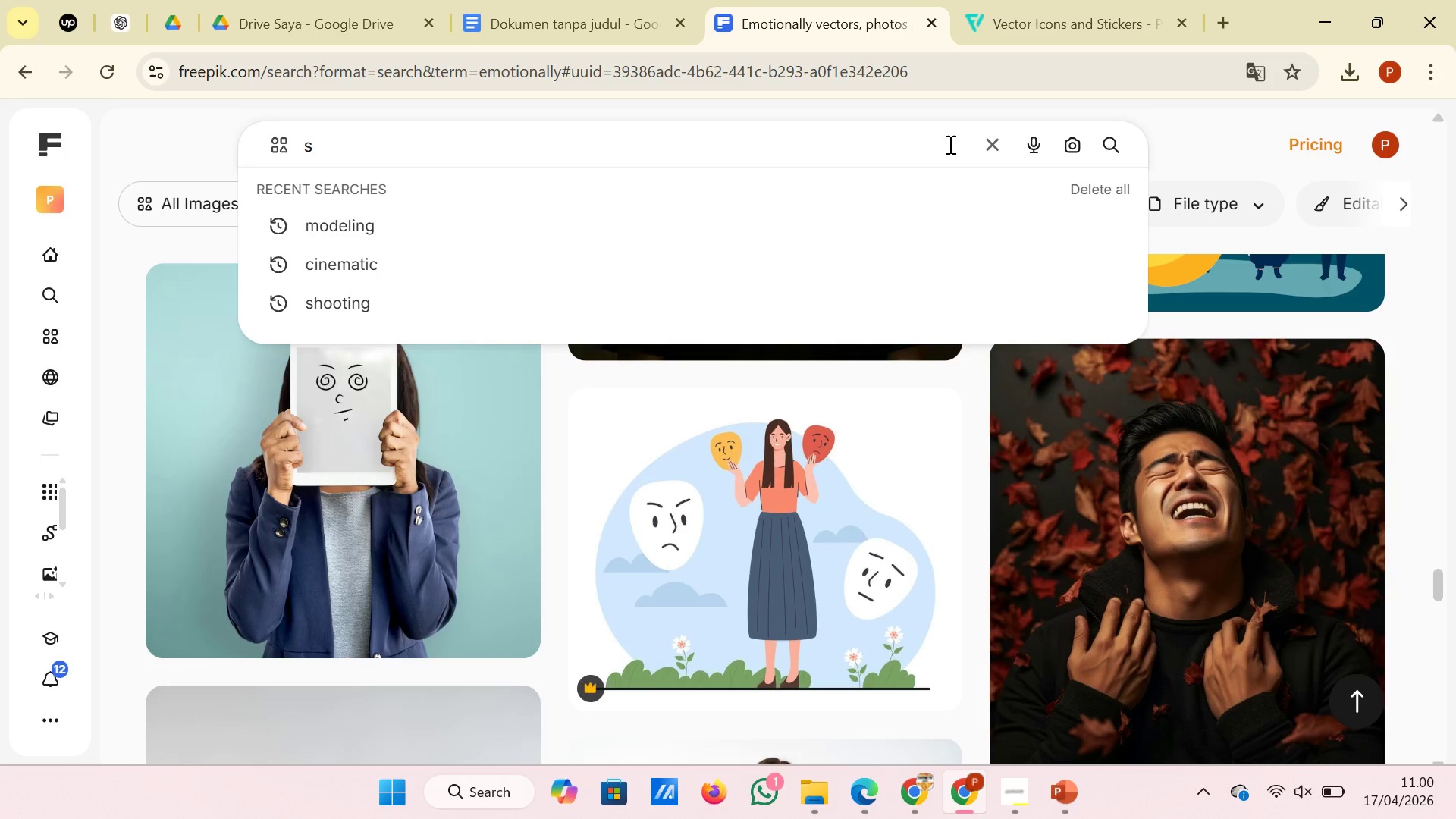 
wait(6.89)
 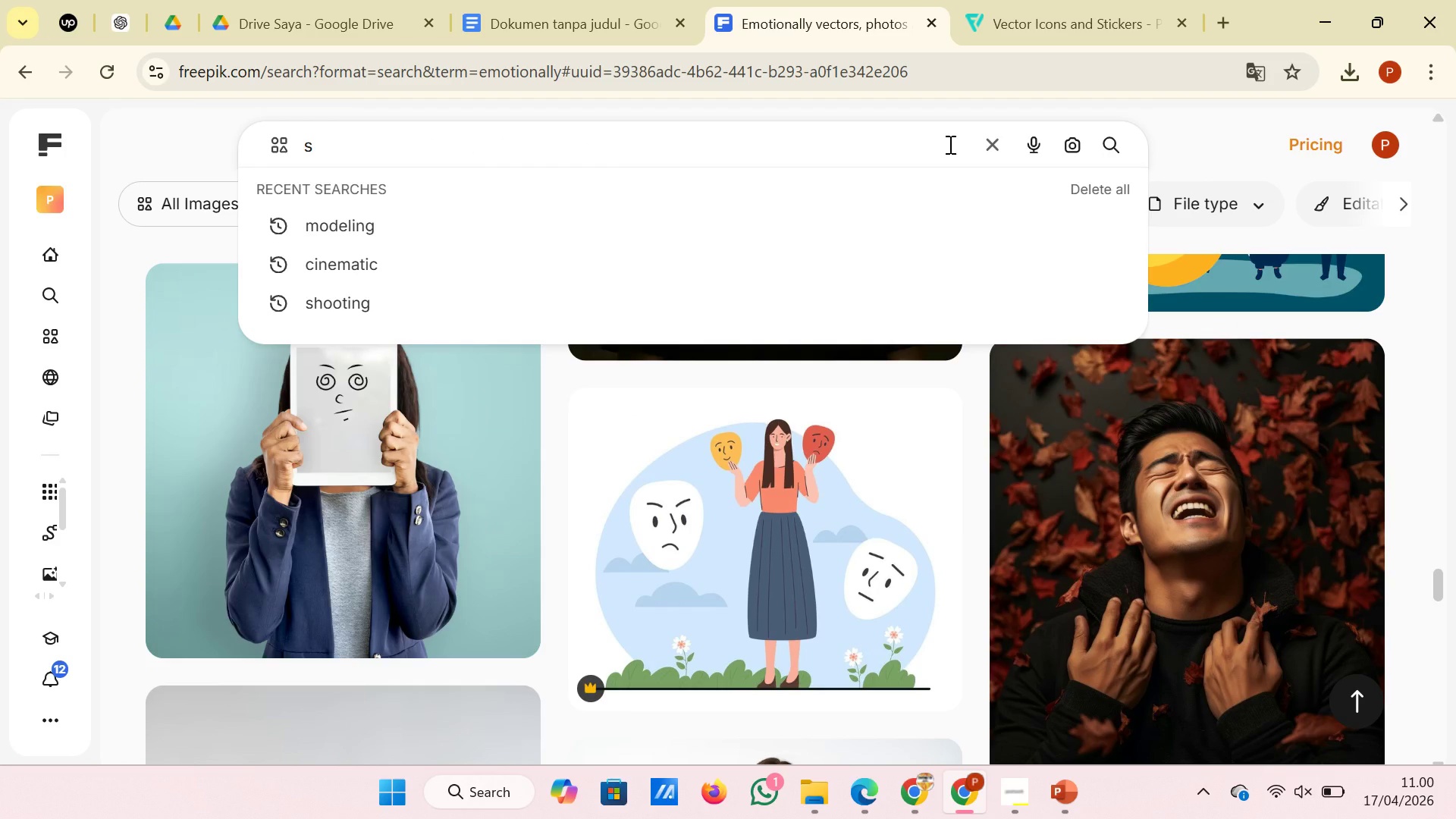 
key(Backspace)
 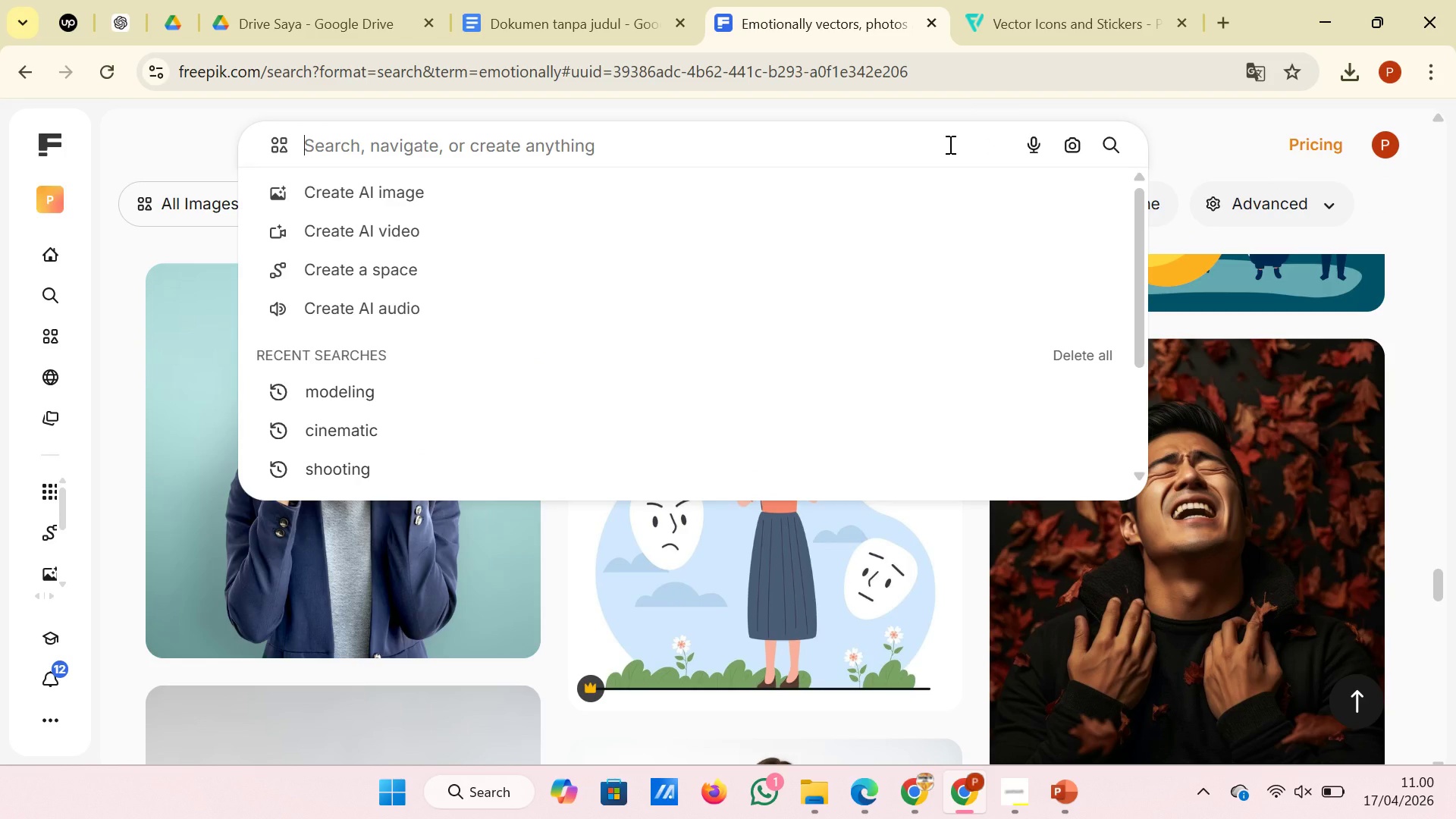 
wait(5.23)
 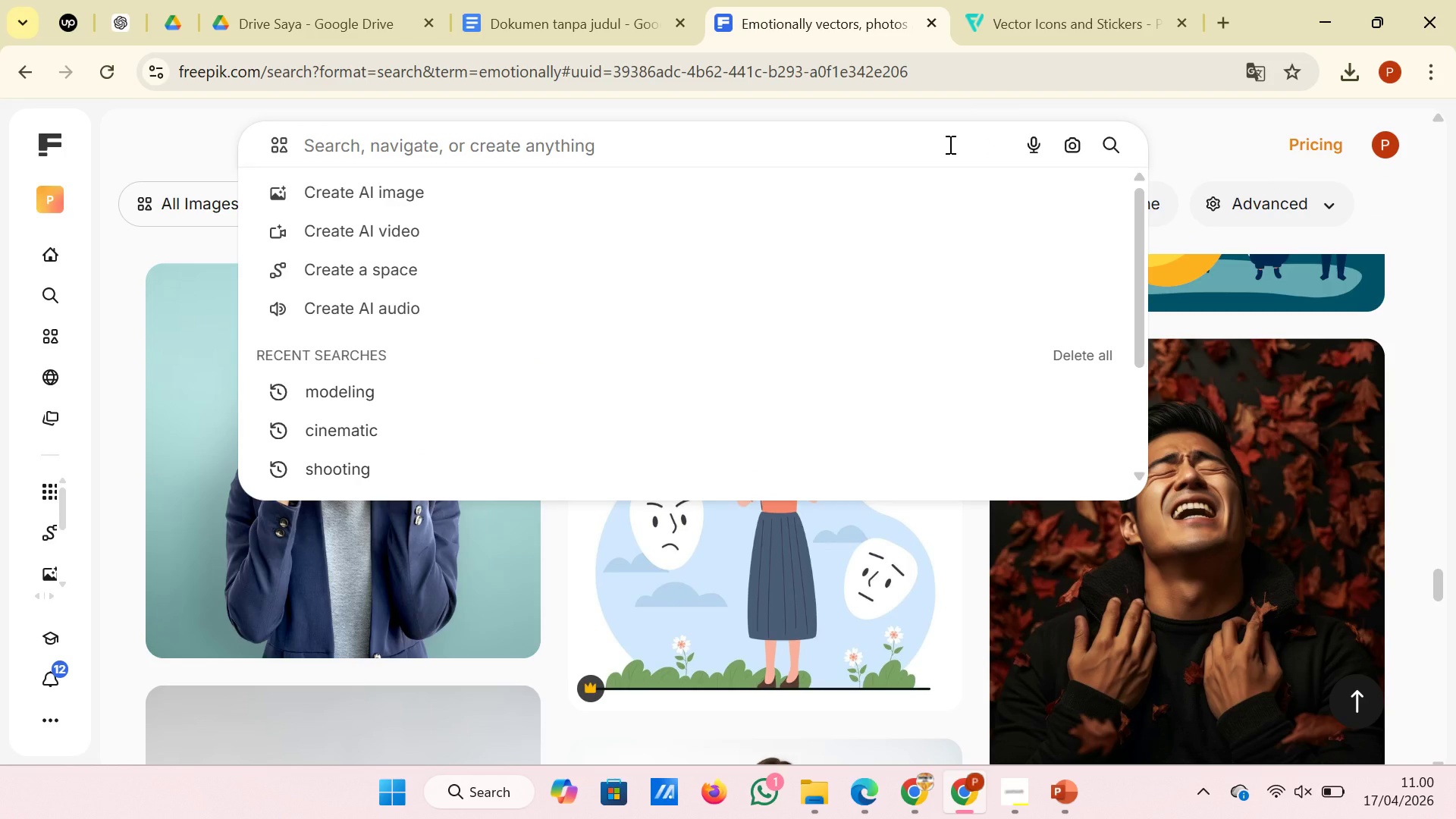 
type(say no)
 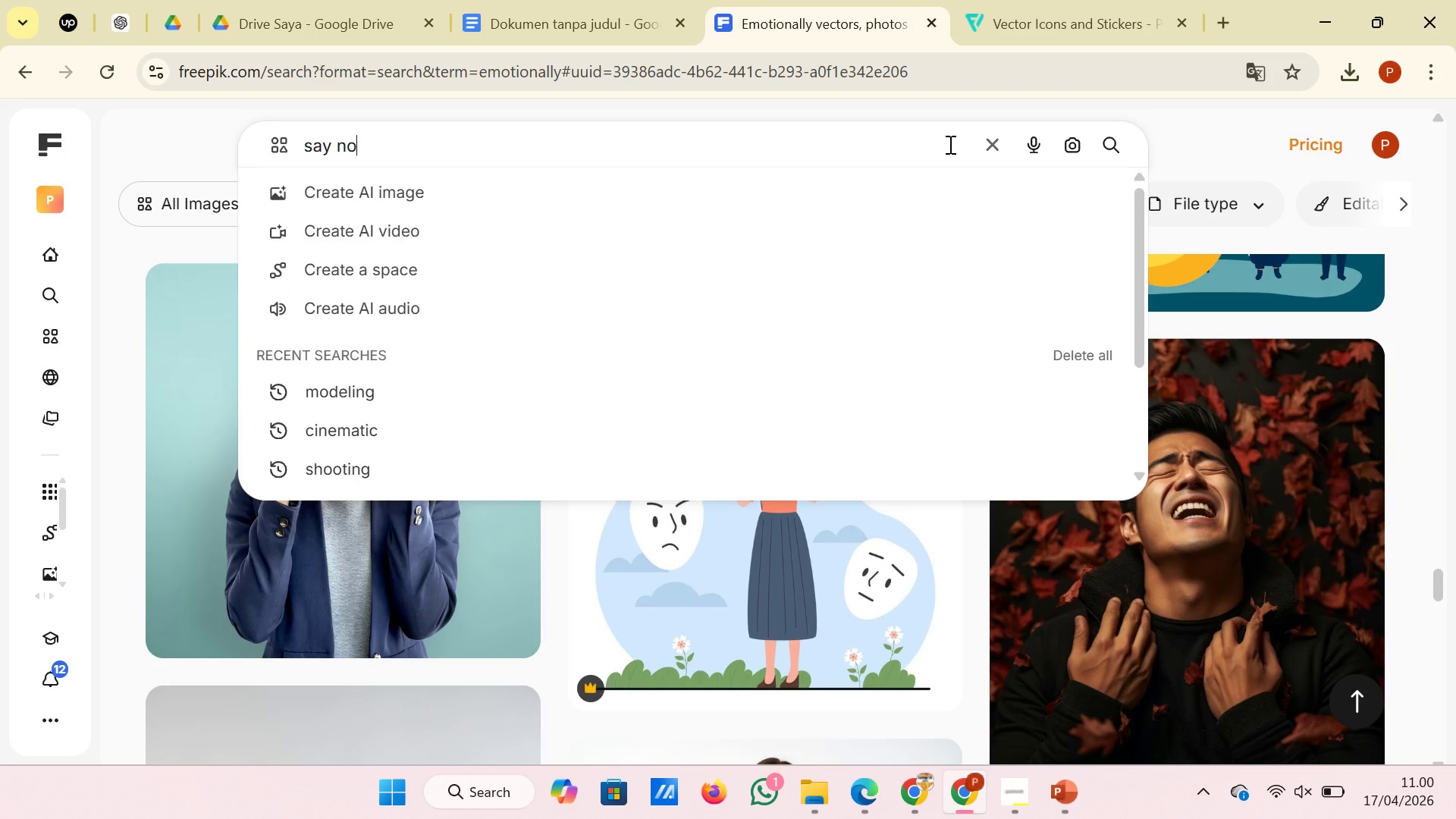 
key(Enter)
 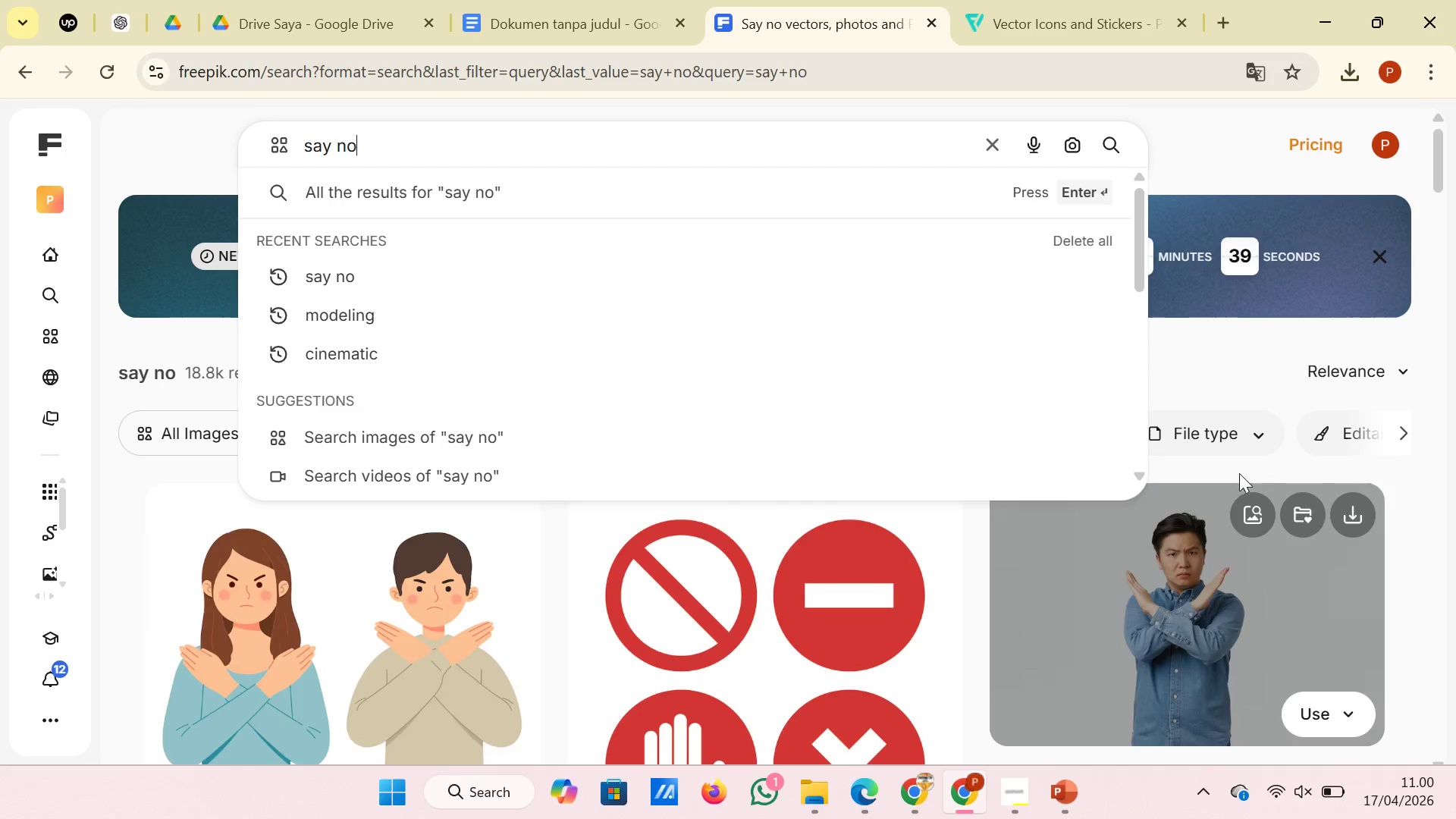 
left_click([1220, 130])
 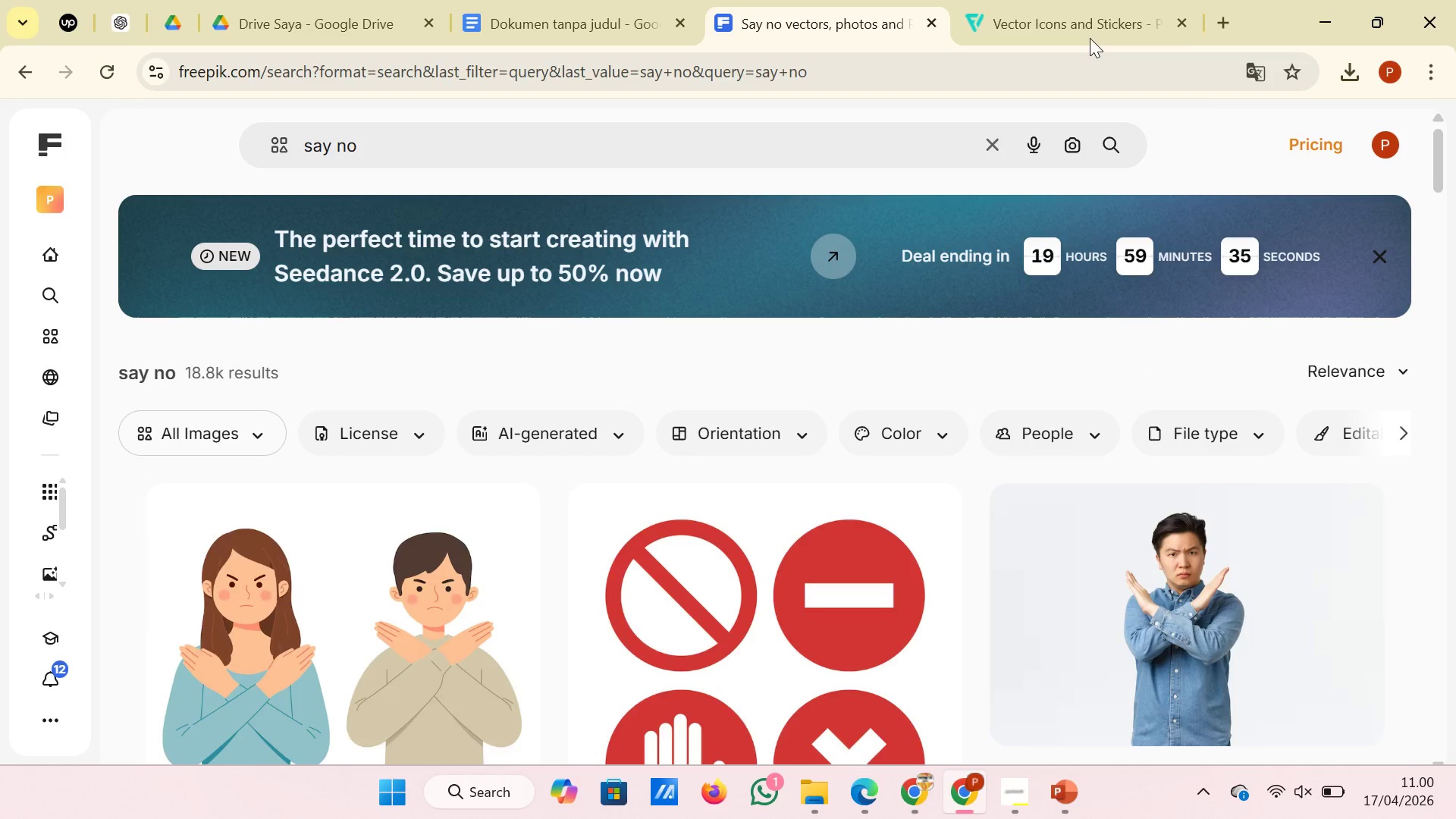 
scroll: coordinate [475, 416], scroll_direction: down, amount: 7.0
 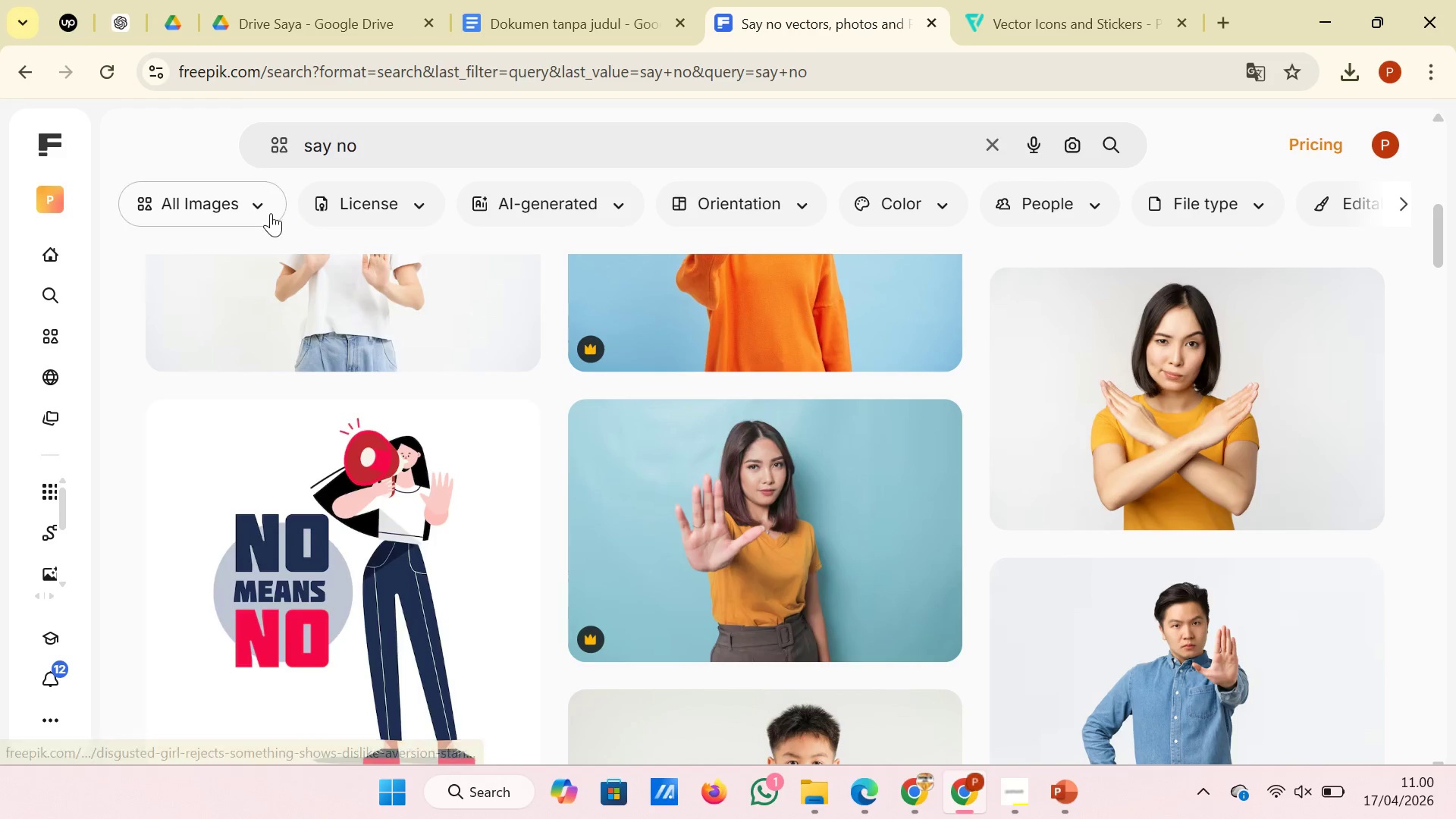 
left_click([271, 213])
 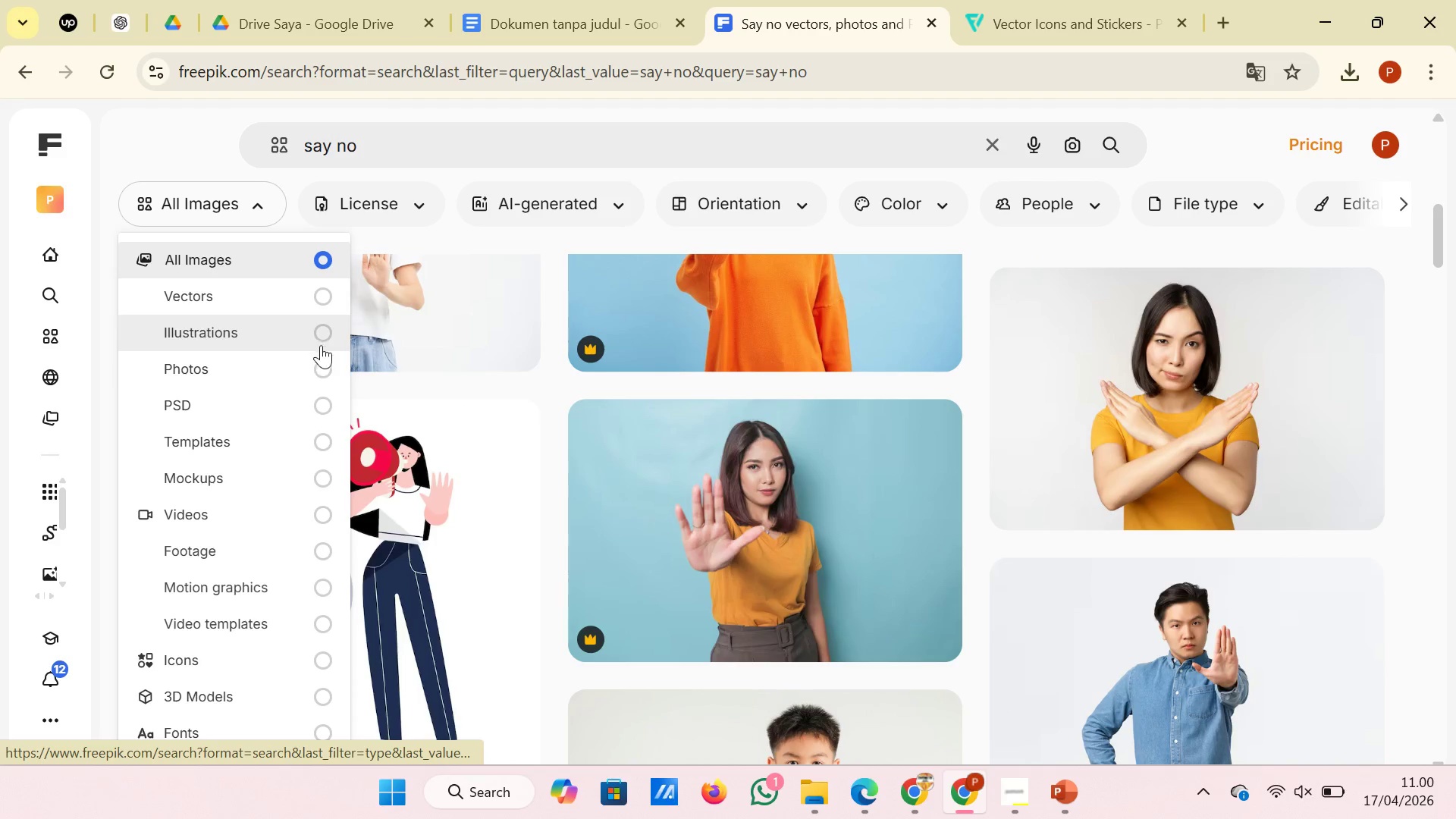 
left_click([323, 370])
 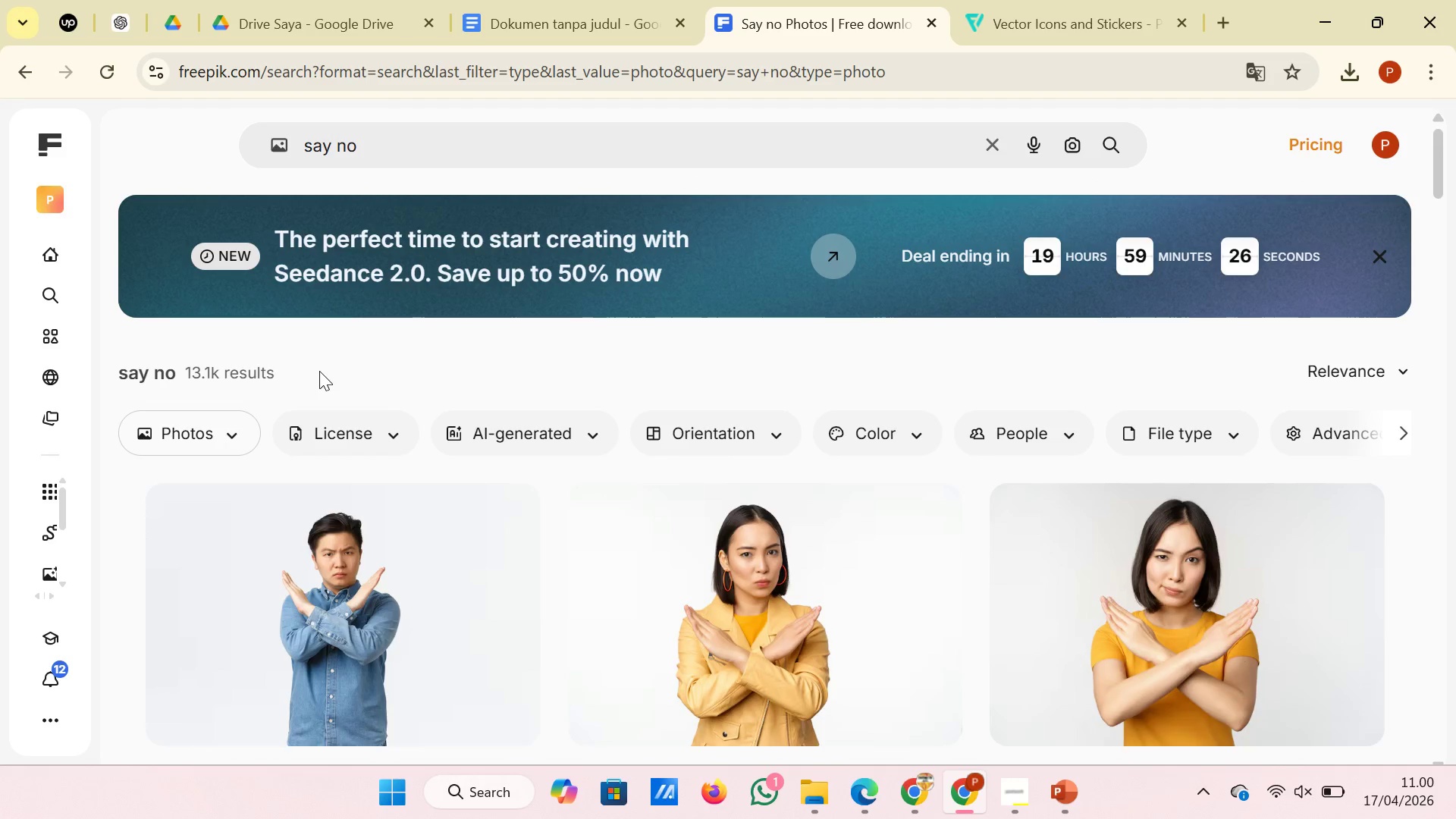 
wait(5.55)
 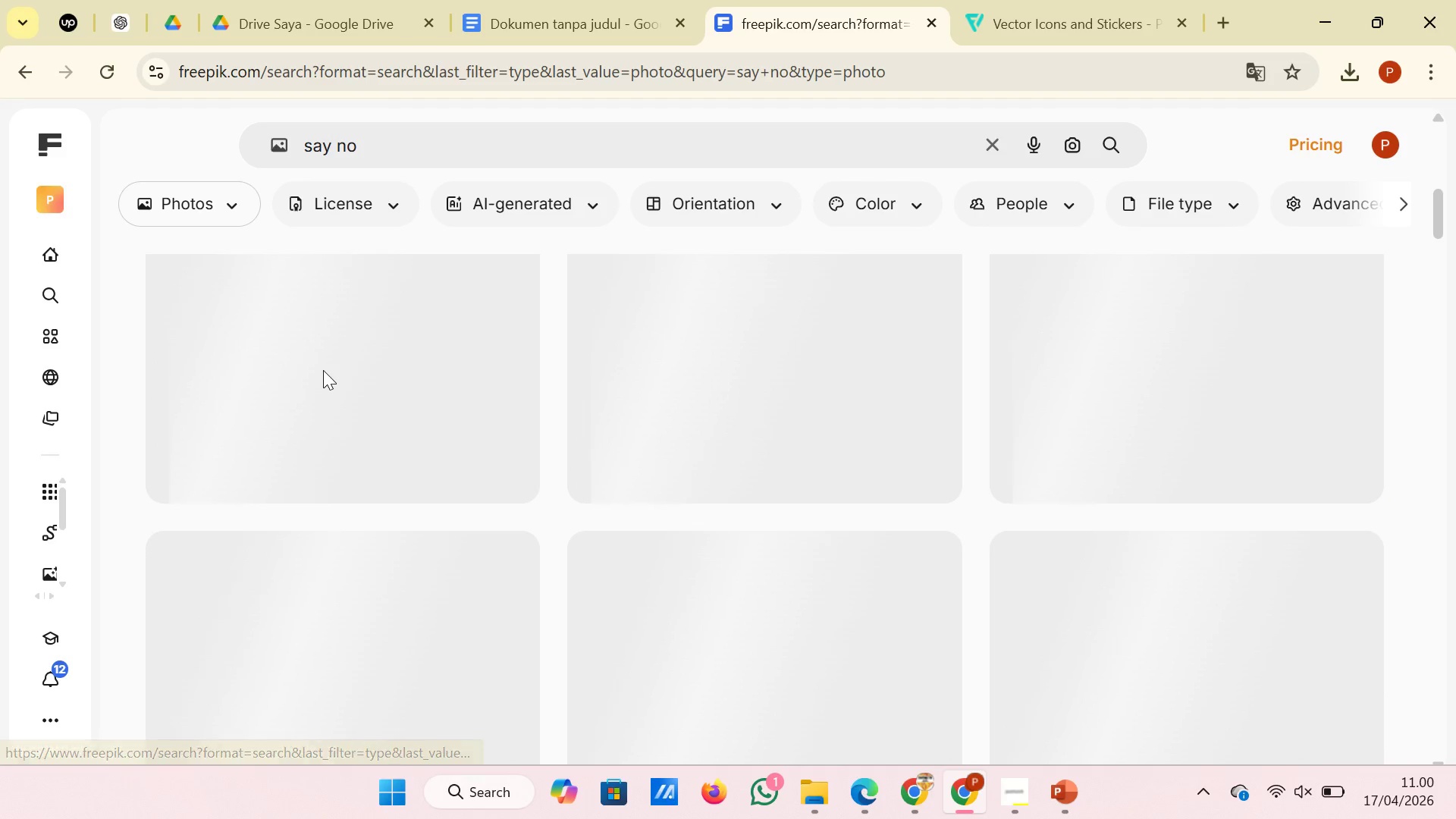 
scroll: coordinate [338, 383], scroll_direction: down, amount: 14.0
 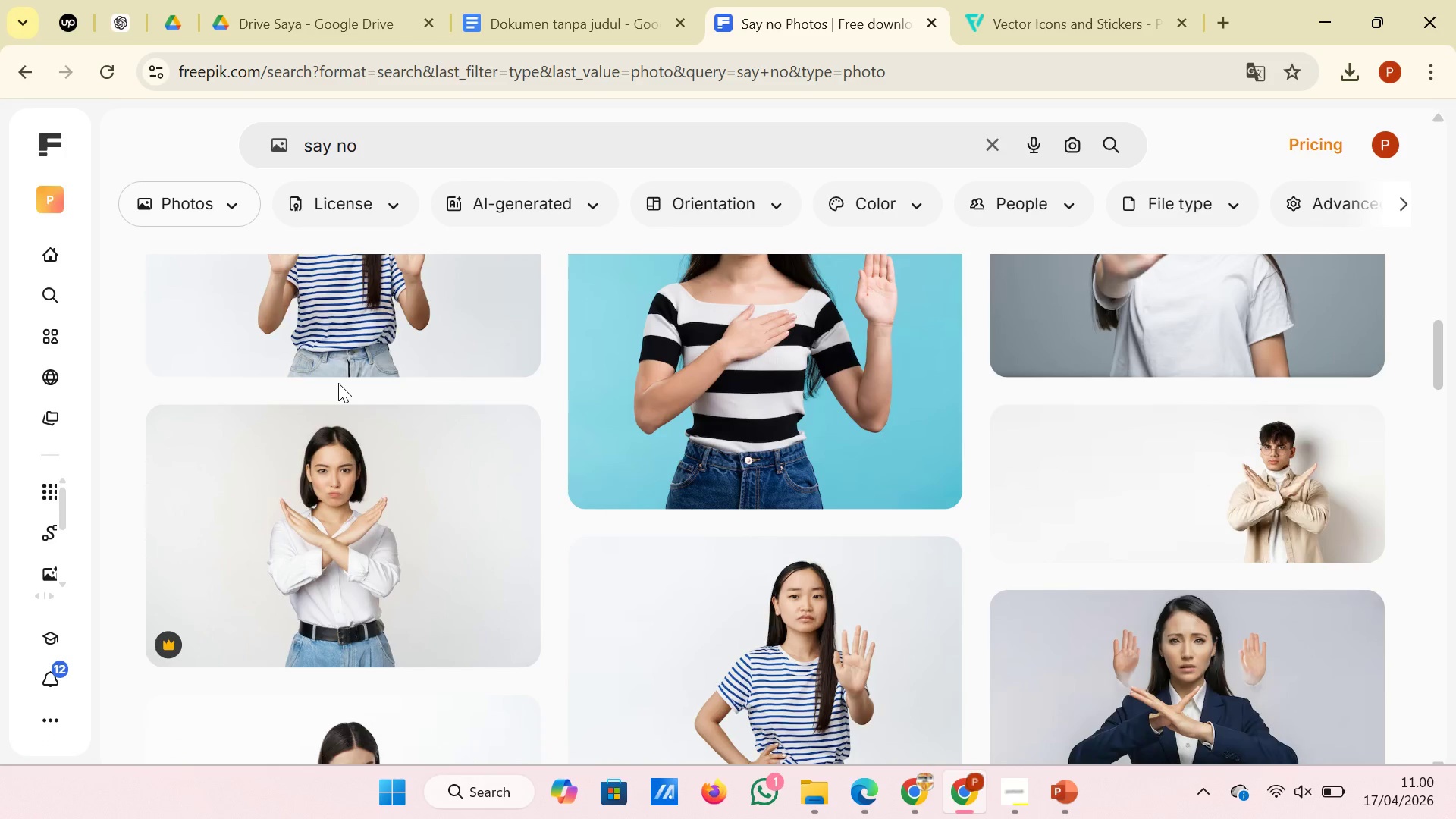 
scroll: coordinate [342, 381], scroll_direction: down, amount: 34.0
 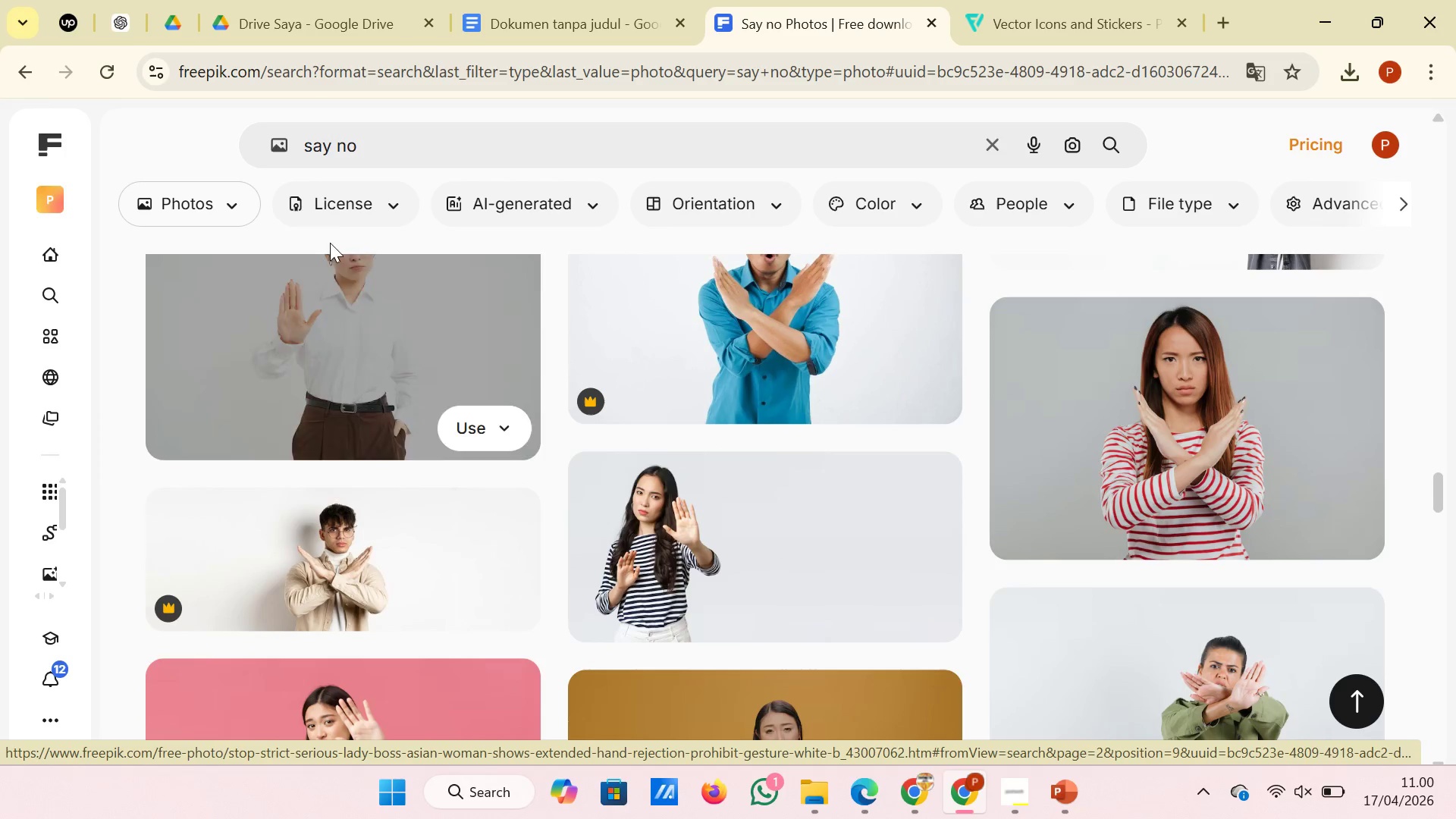 
left_click([333, 221])
 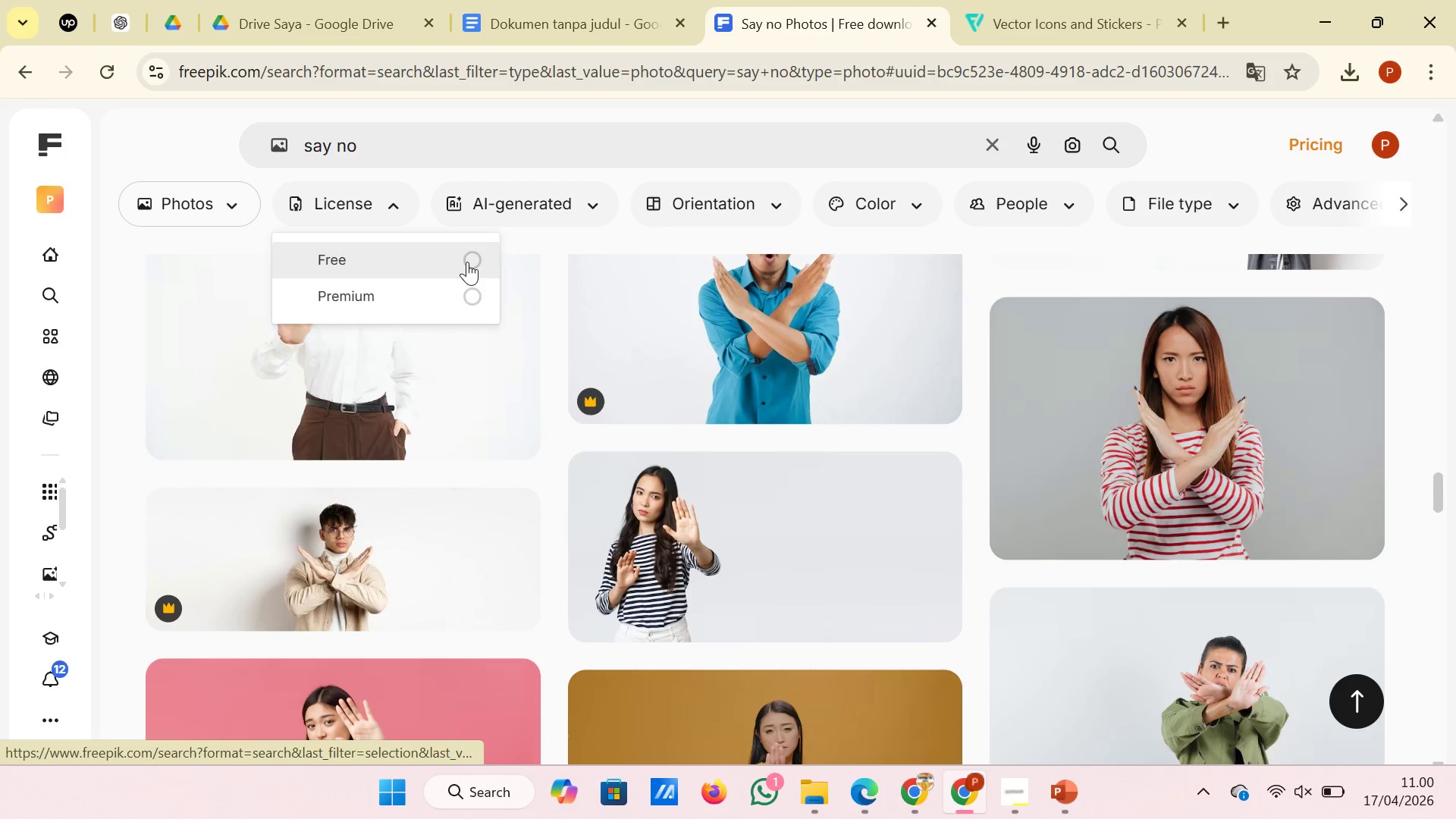 
left_click([468, 262])
 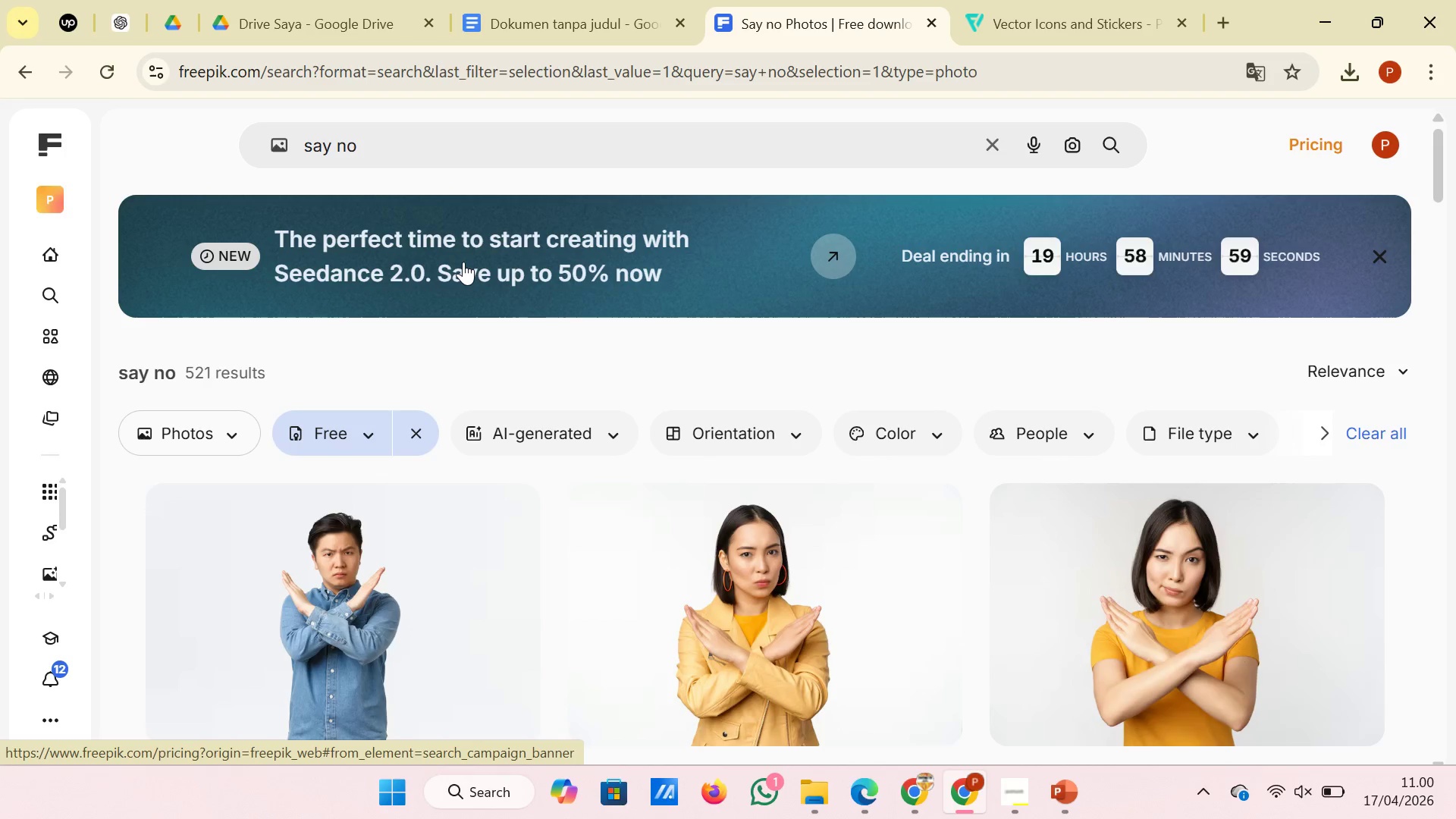 
wait(5.14)
 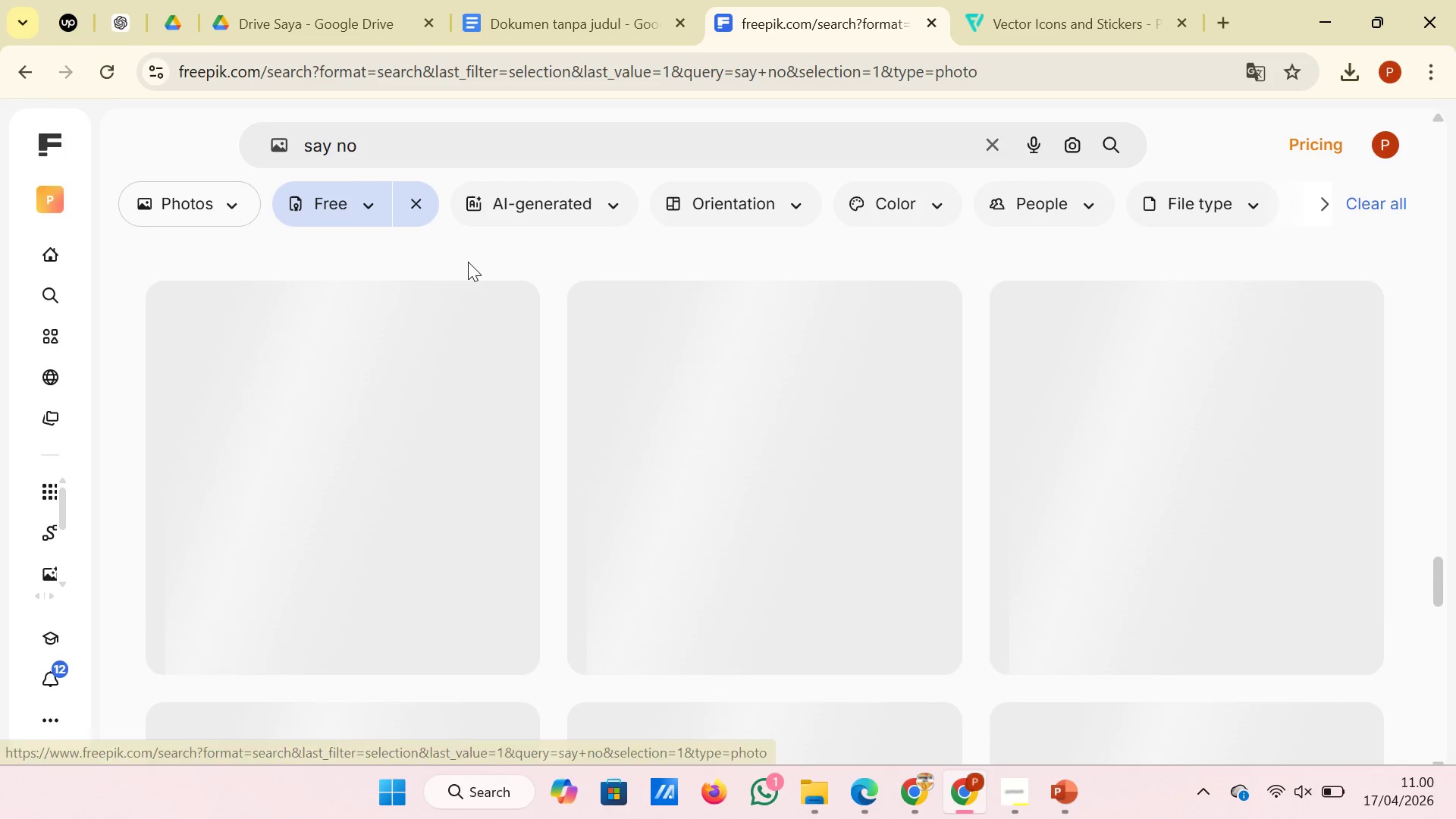 
scroll: coordinate [516, 458], scroll_direction: down, amount: 24.0
 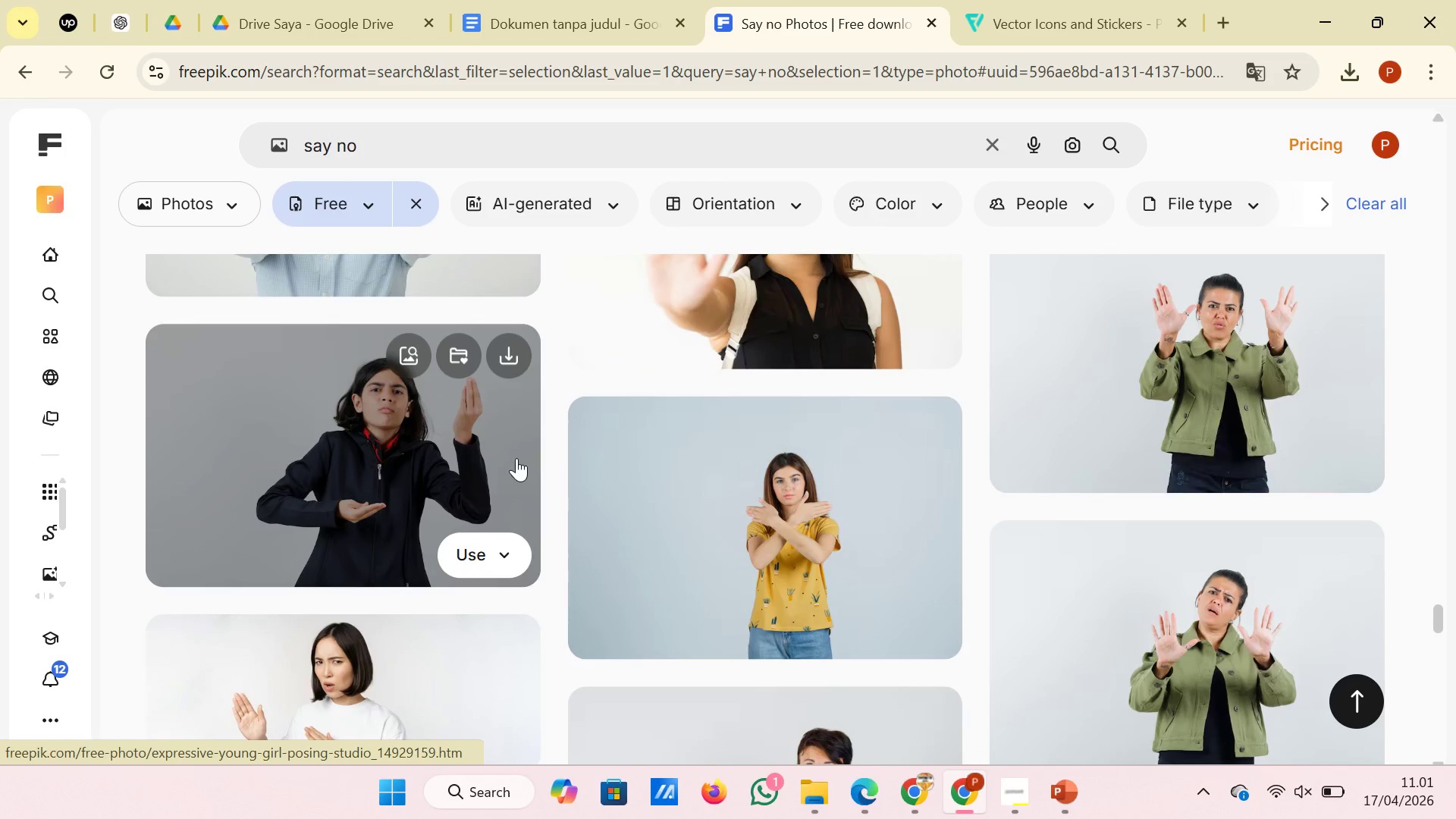 
scroll: coordinate [516, 458], scroll_direction: down, amount: 11.0
 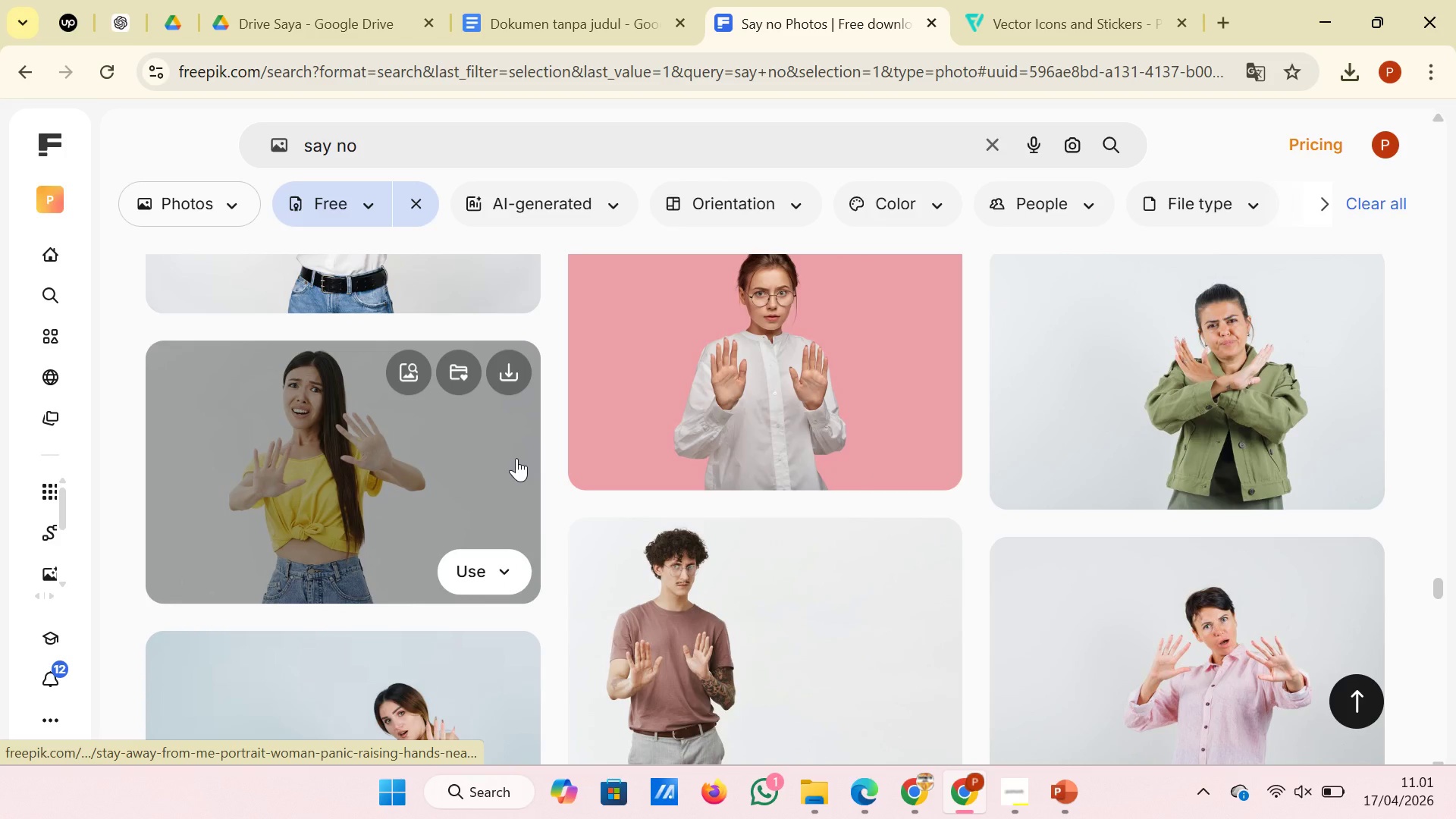 
scroll: coordinate [517, 460], scroll_direction: down, amount: 11.0
 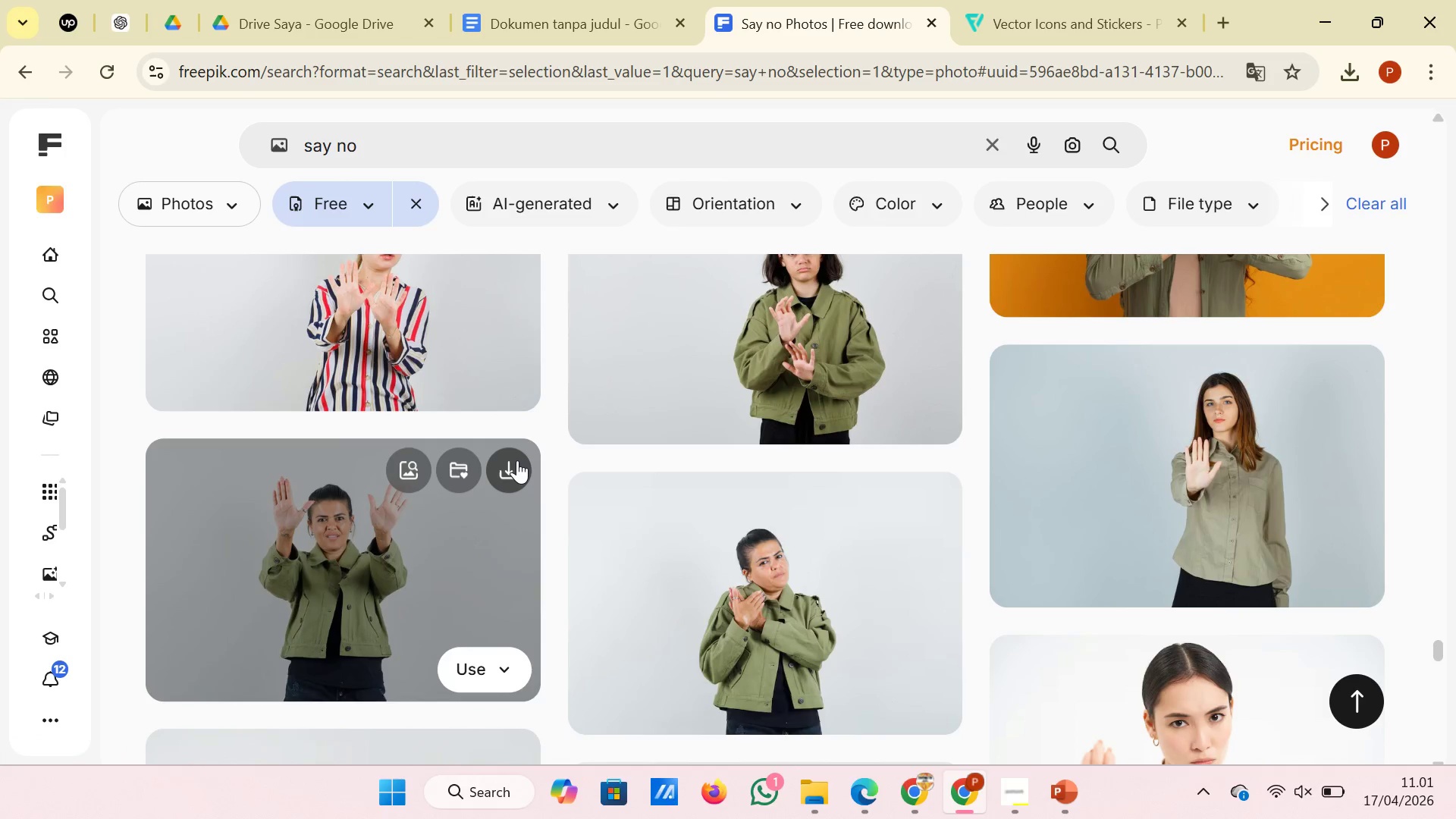 
scroll: coordinate [517, 460], scroll_direction: down, amount: 1.0
 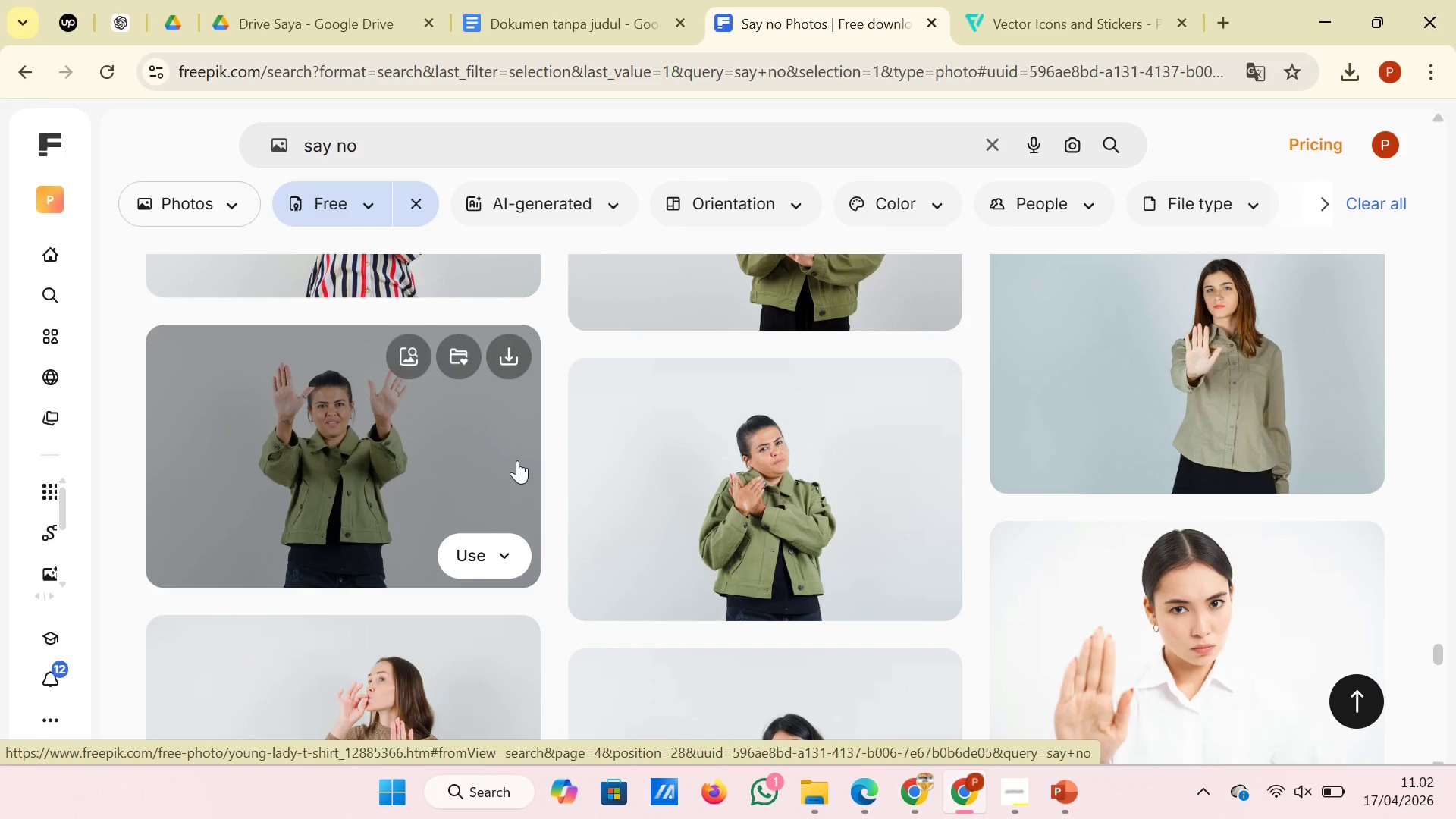 
wait(5.4)
 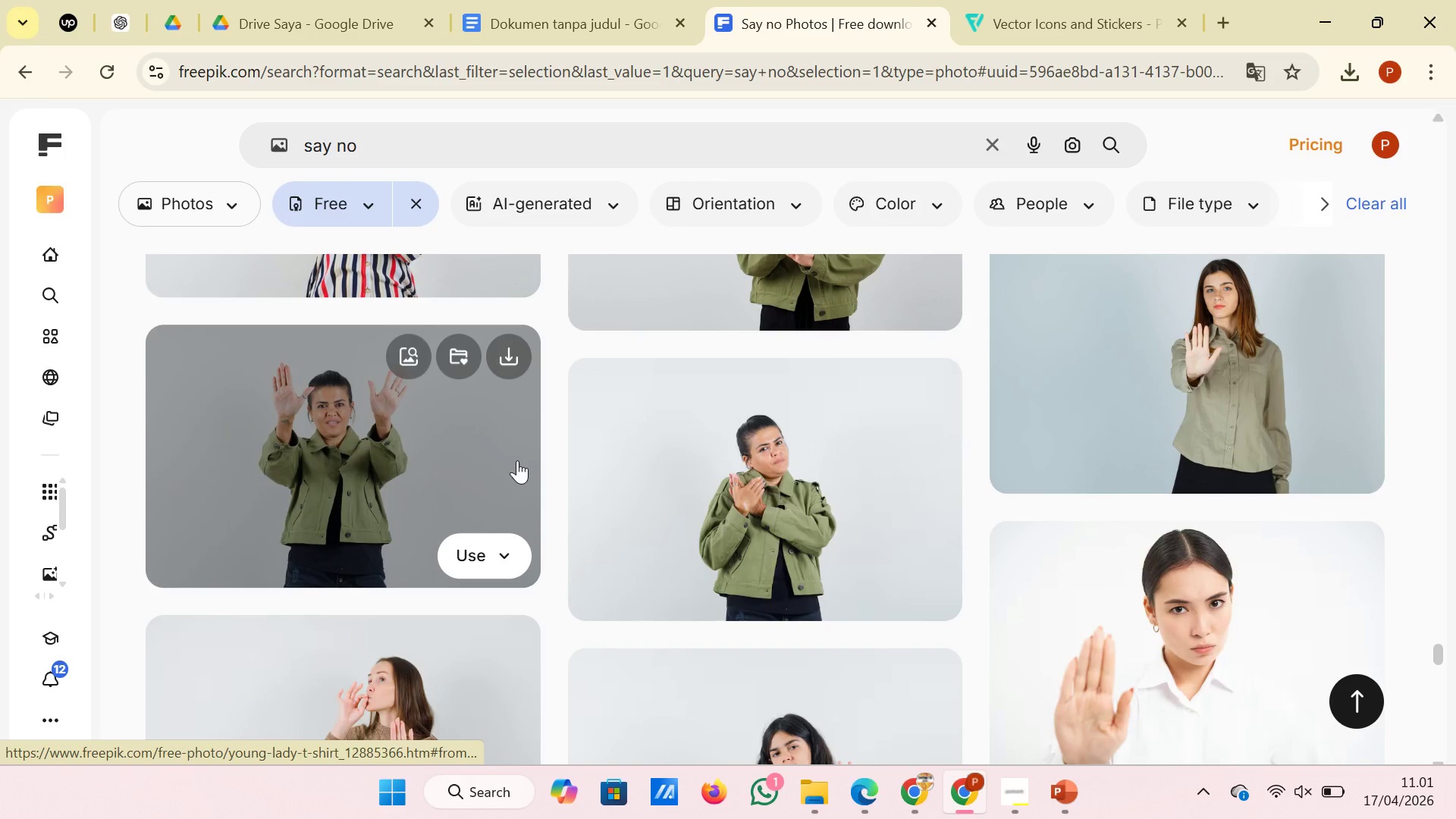 
scroll: coordinate [535, 466], scroll_direction: down, amount: 14.0
 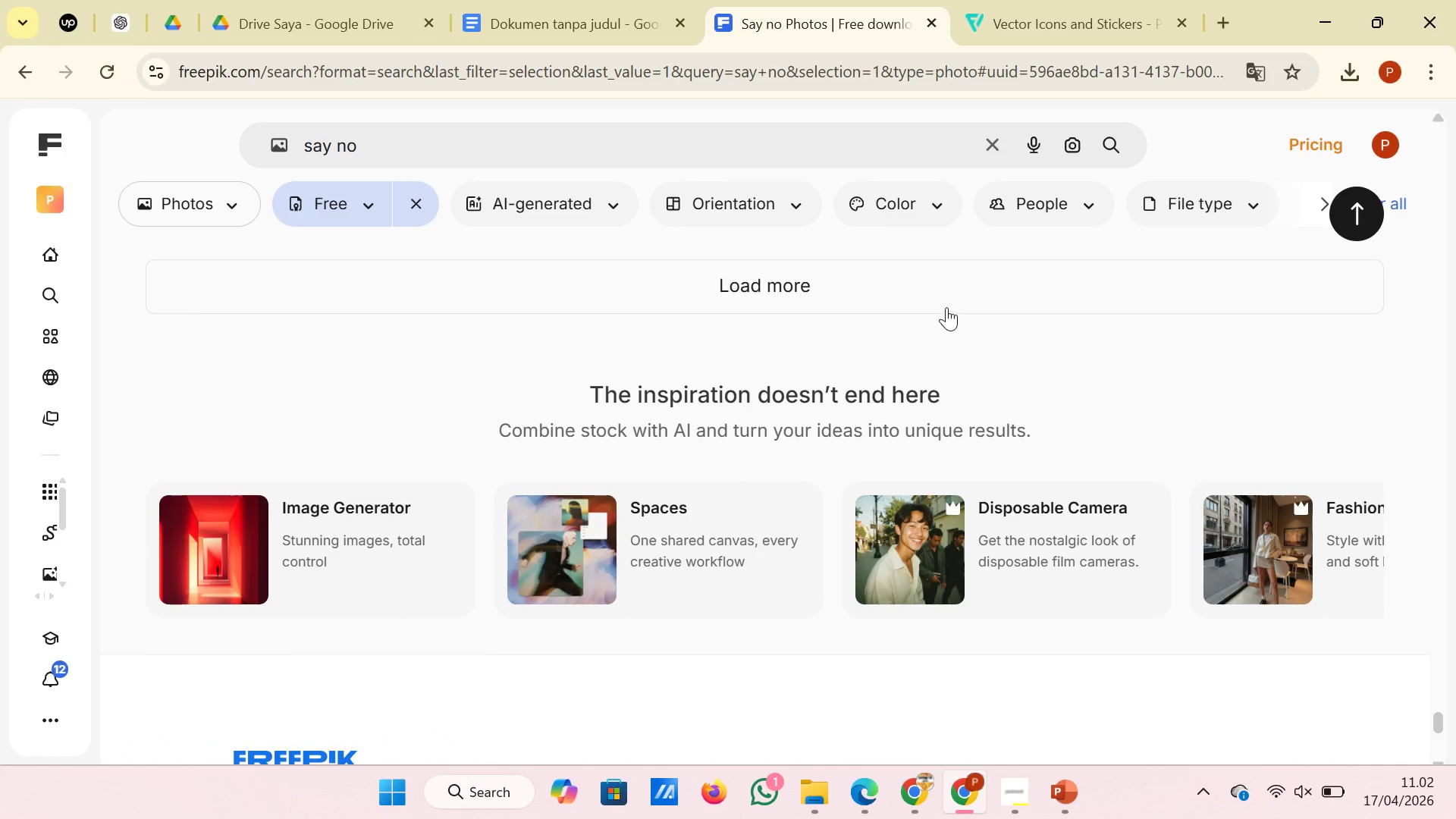 
left_click([959, 278])
 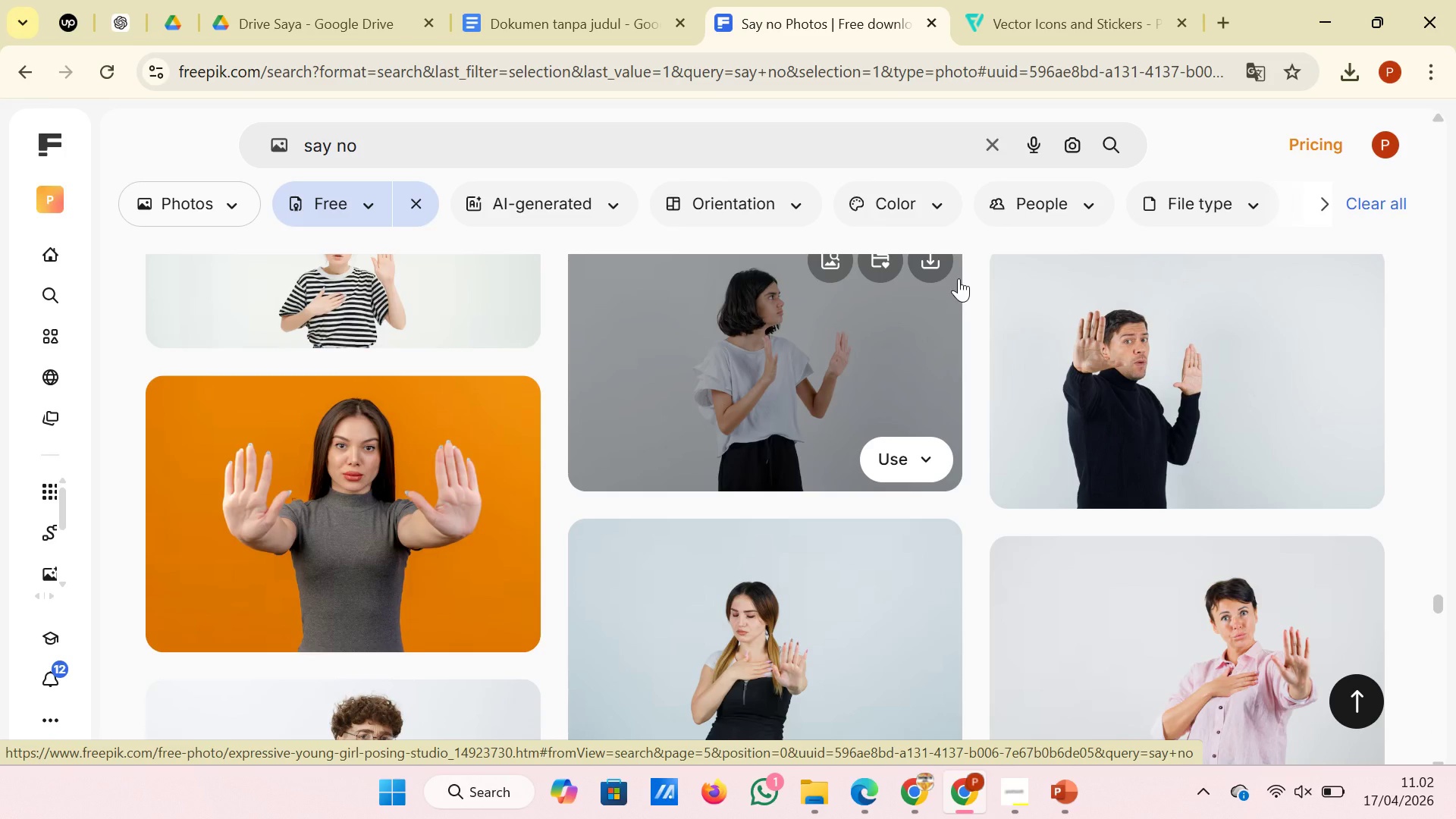 
wait(8.09)
 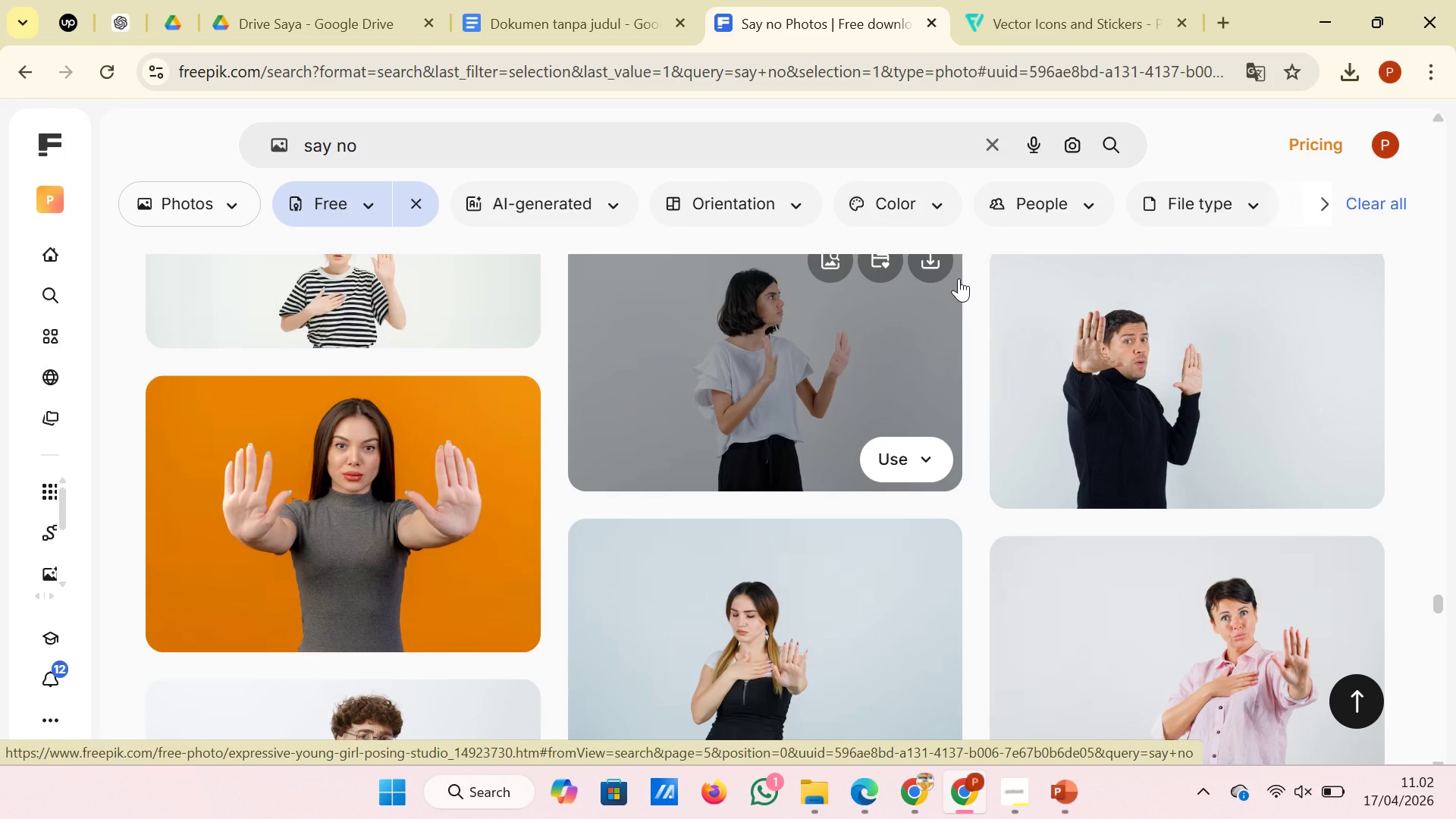 
scroll: coordinate [952, 550], scroll_direction: down, amount: 12.0
 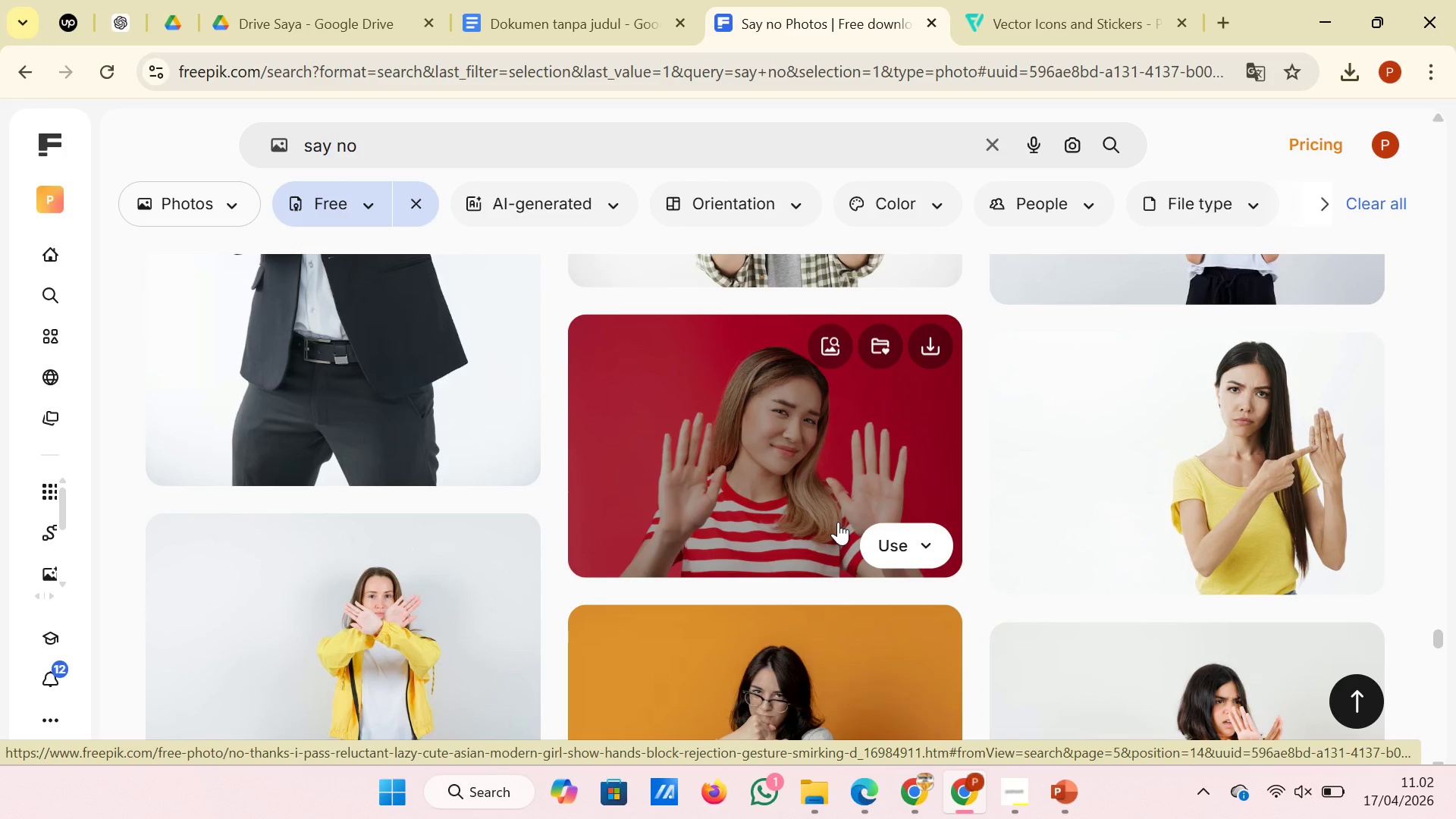 
wait(6.38)
 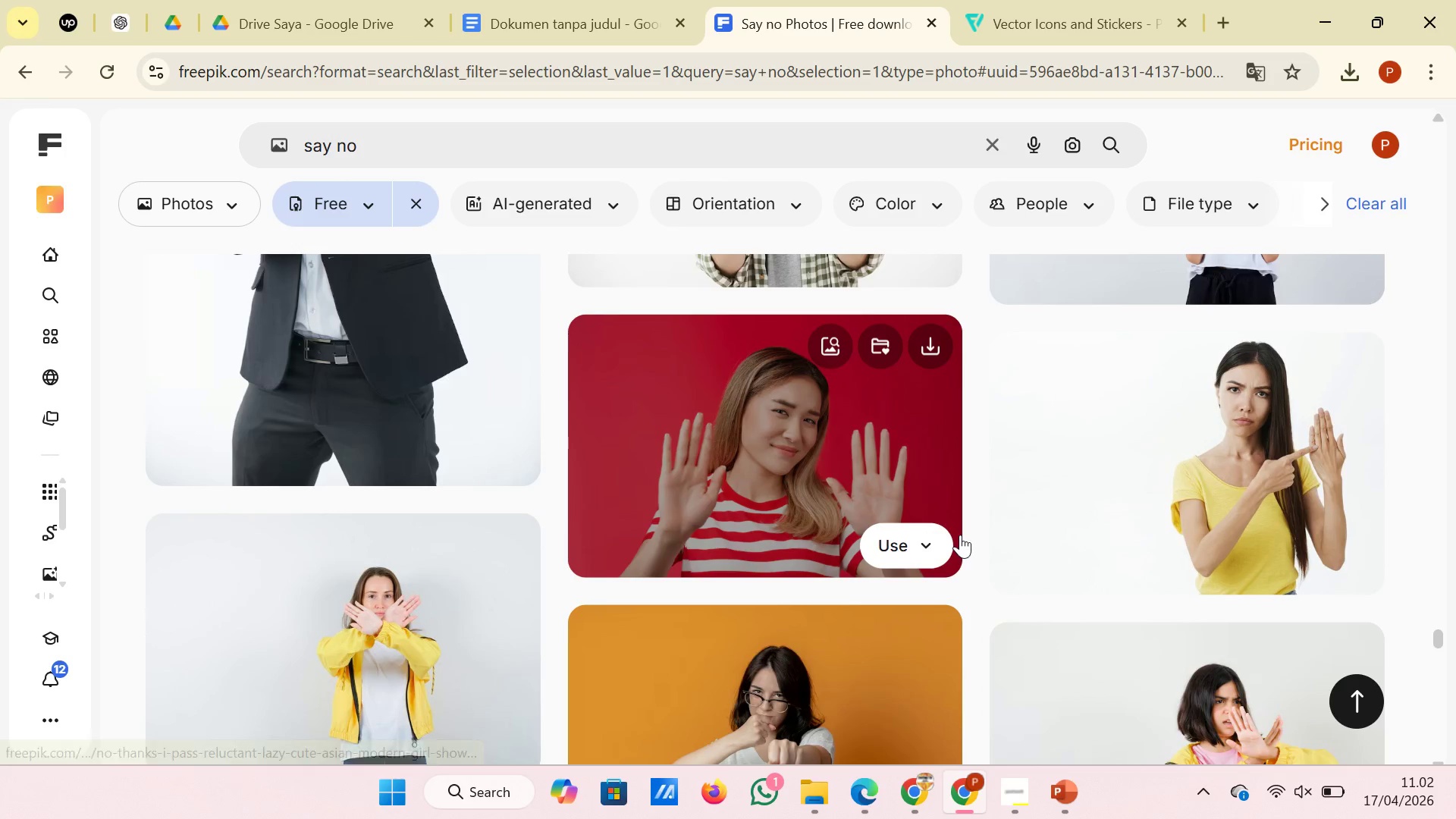 
scroll: coordinate [853, 585], scroll_direction: down, amount: 12.0
 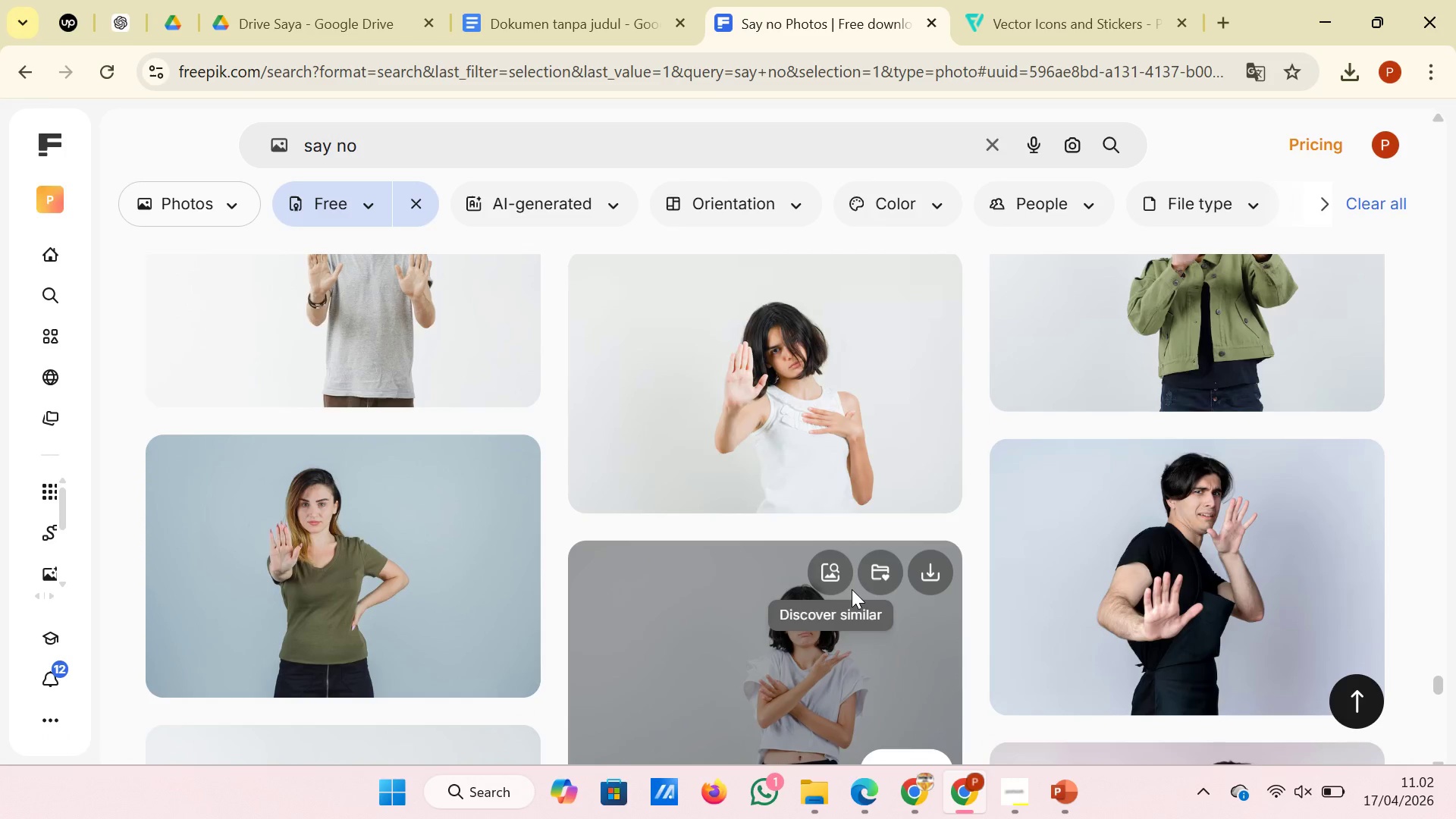 
scroll: coordinate [786, 614], scroll_direction: down, amount: 9.0
 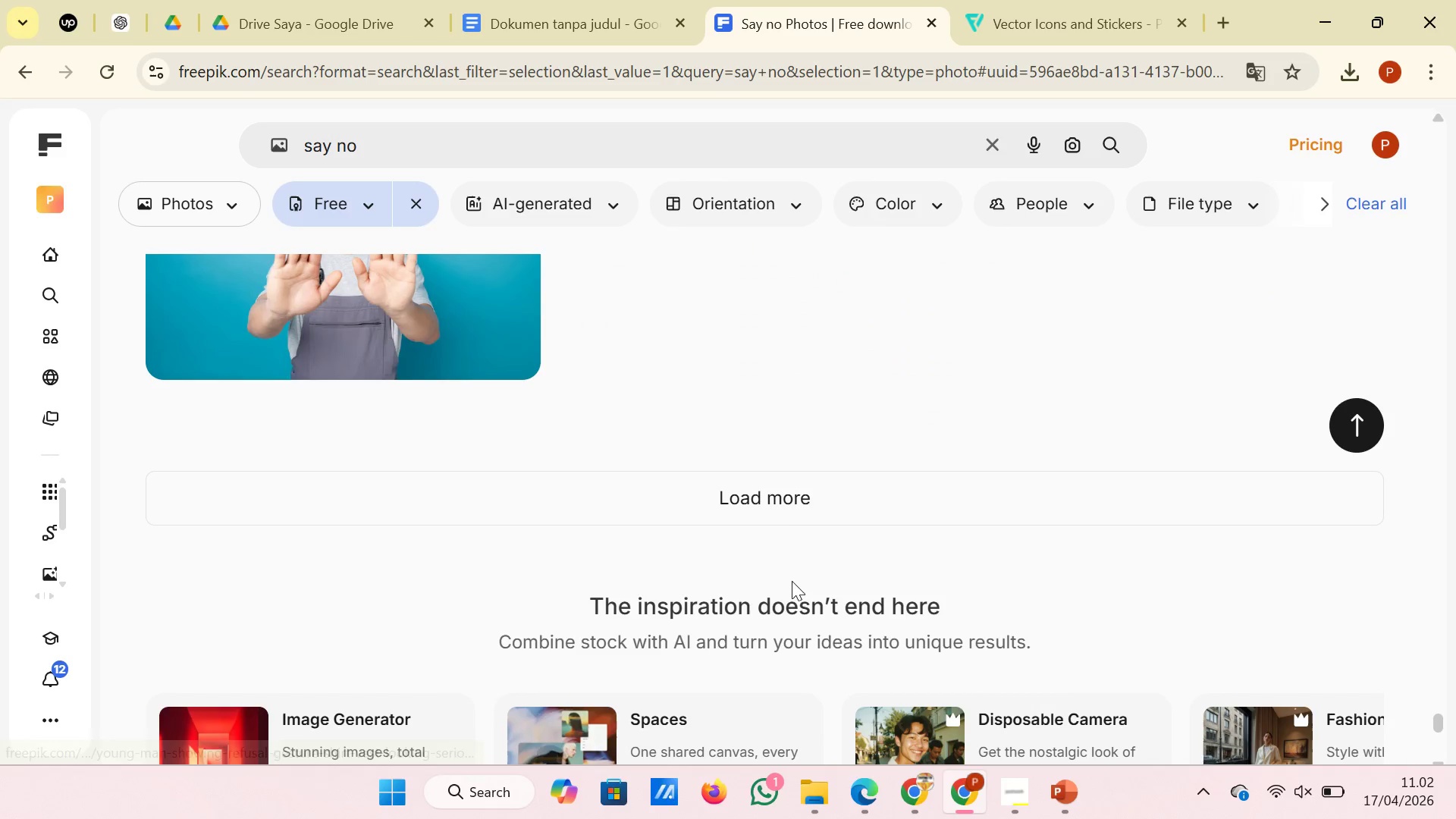 
left_click([806, 501])
 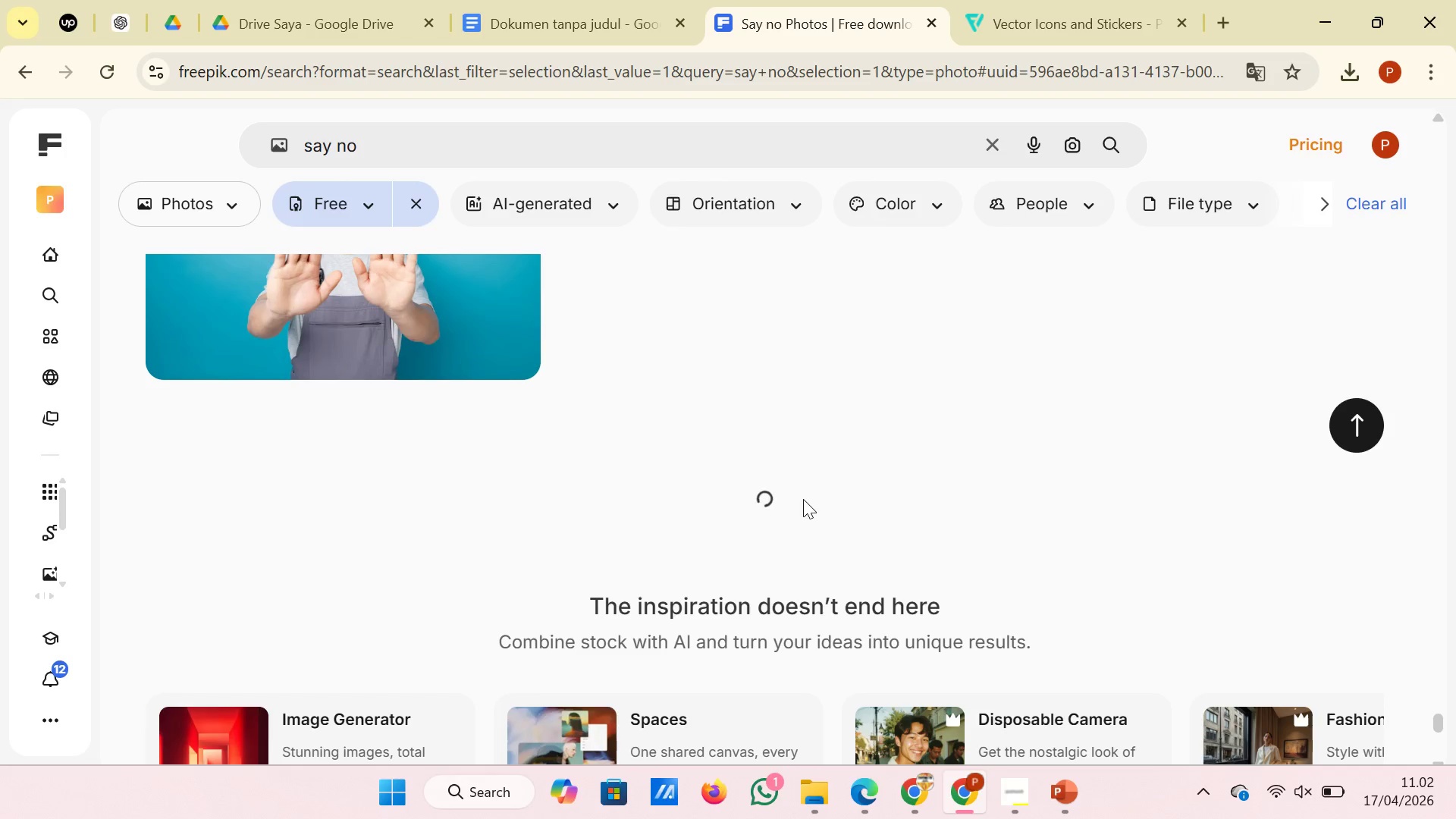 
scroll: coordinate [799, 491], scroll_direction: up, amount: 7.0
 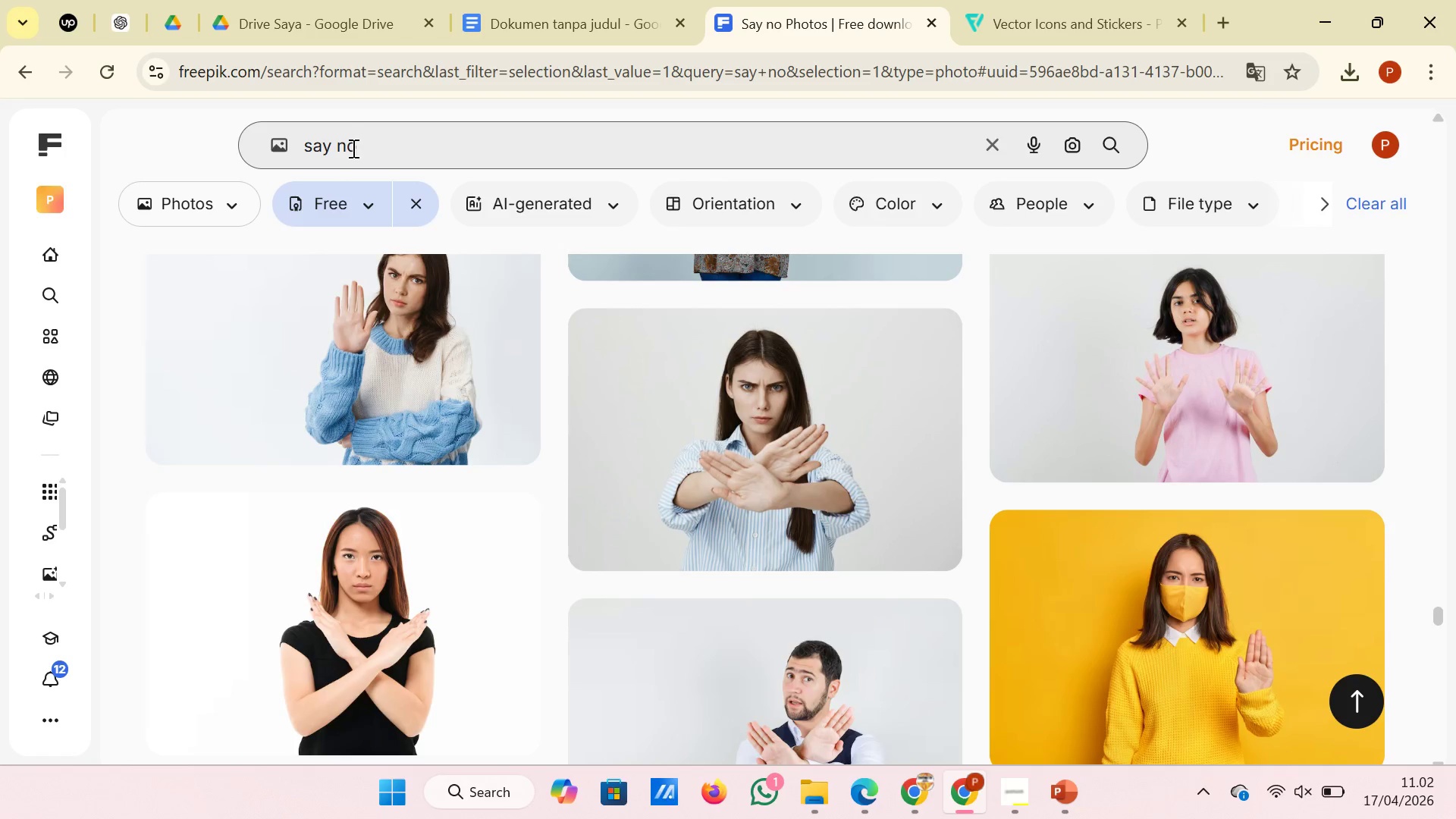 
left_click([352, 151])
 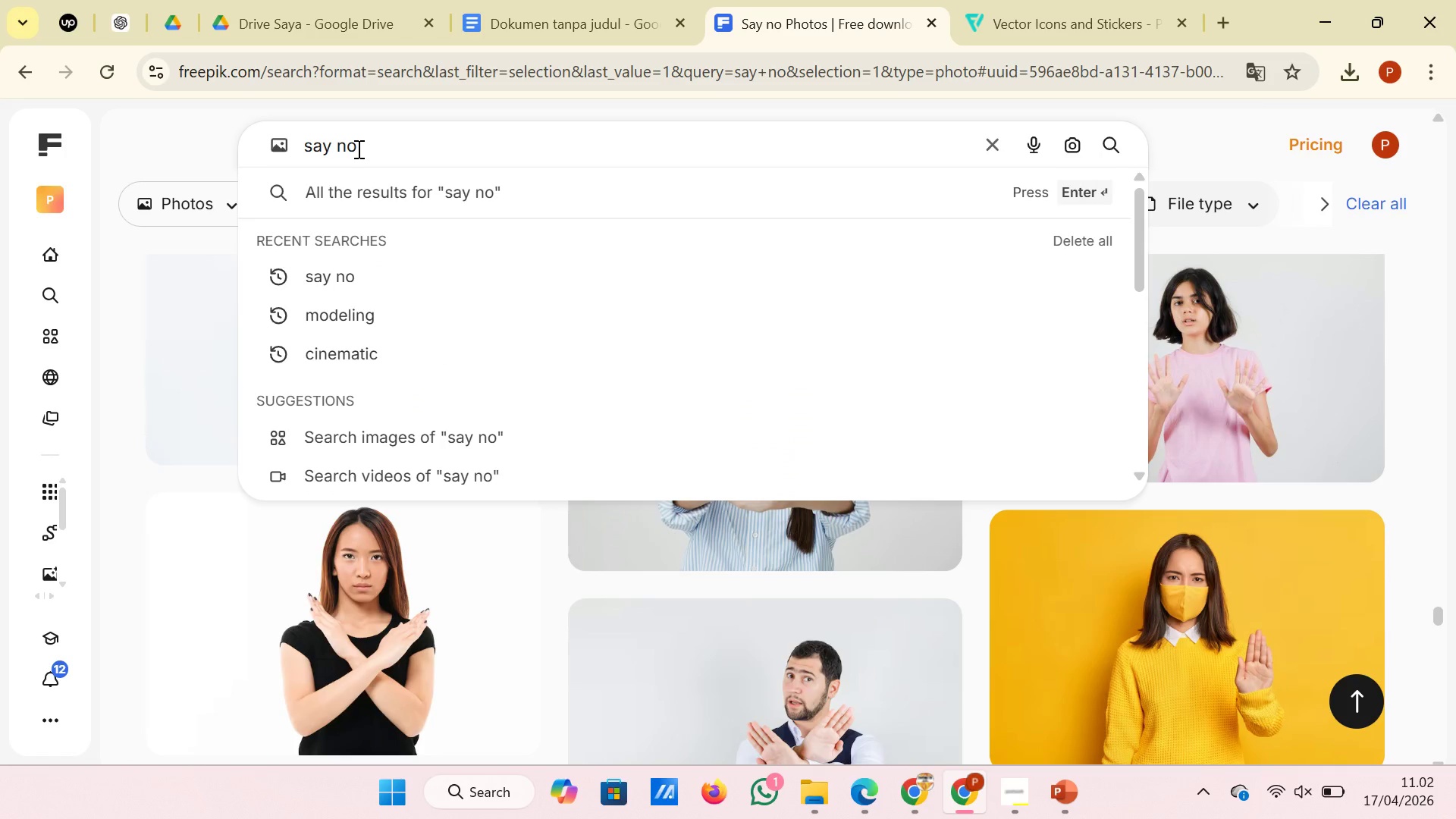 
left_click_drag(start_coordinate=[357, 149], to_coordinate=[275, 149])
 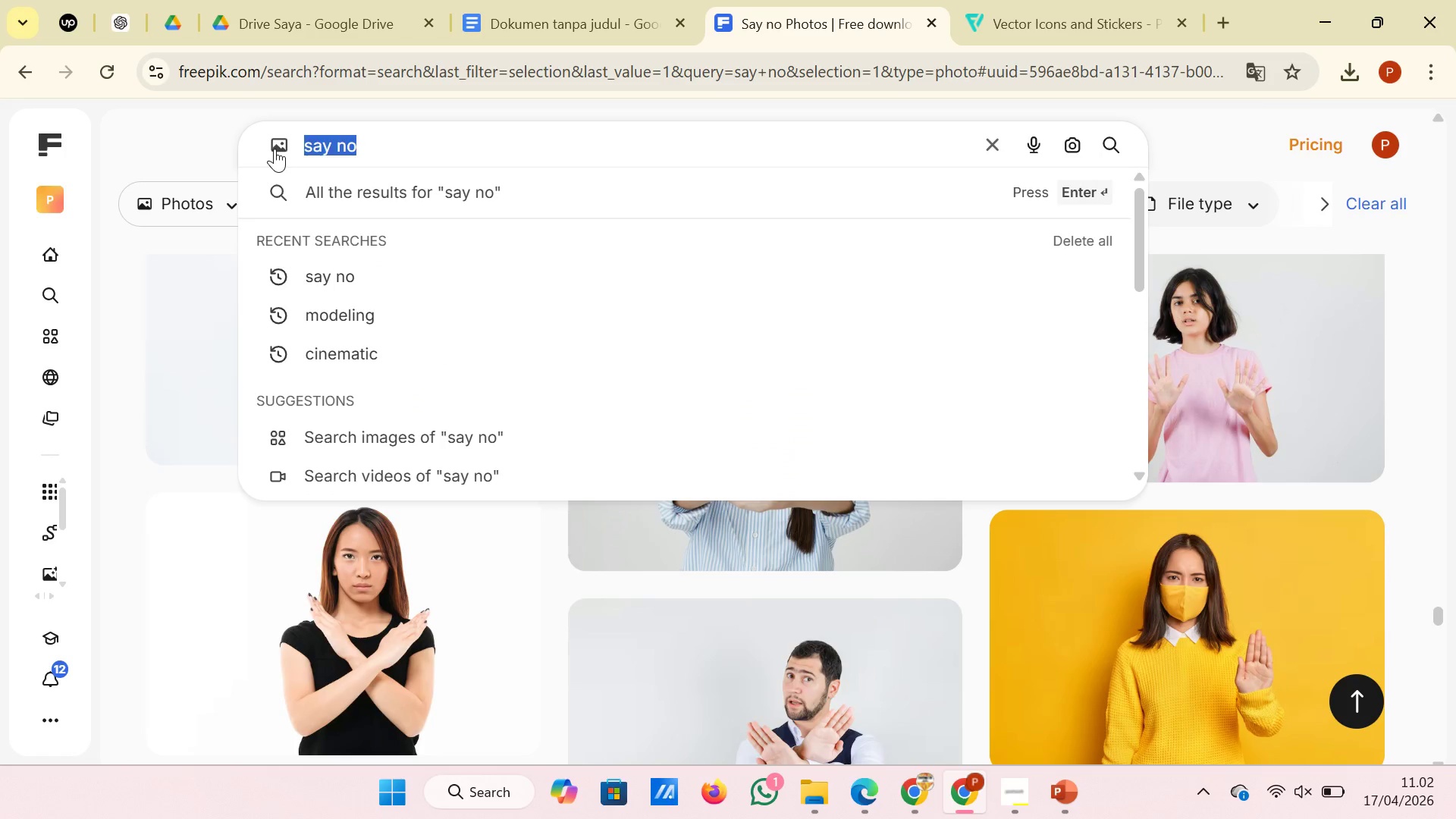 
type(brave)
 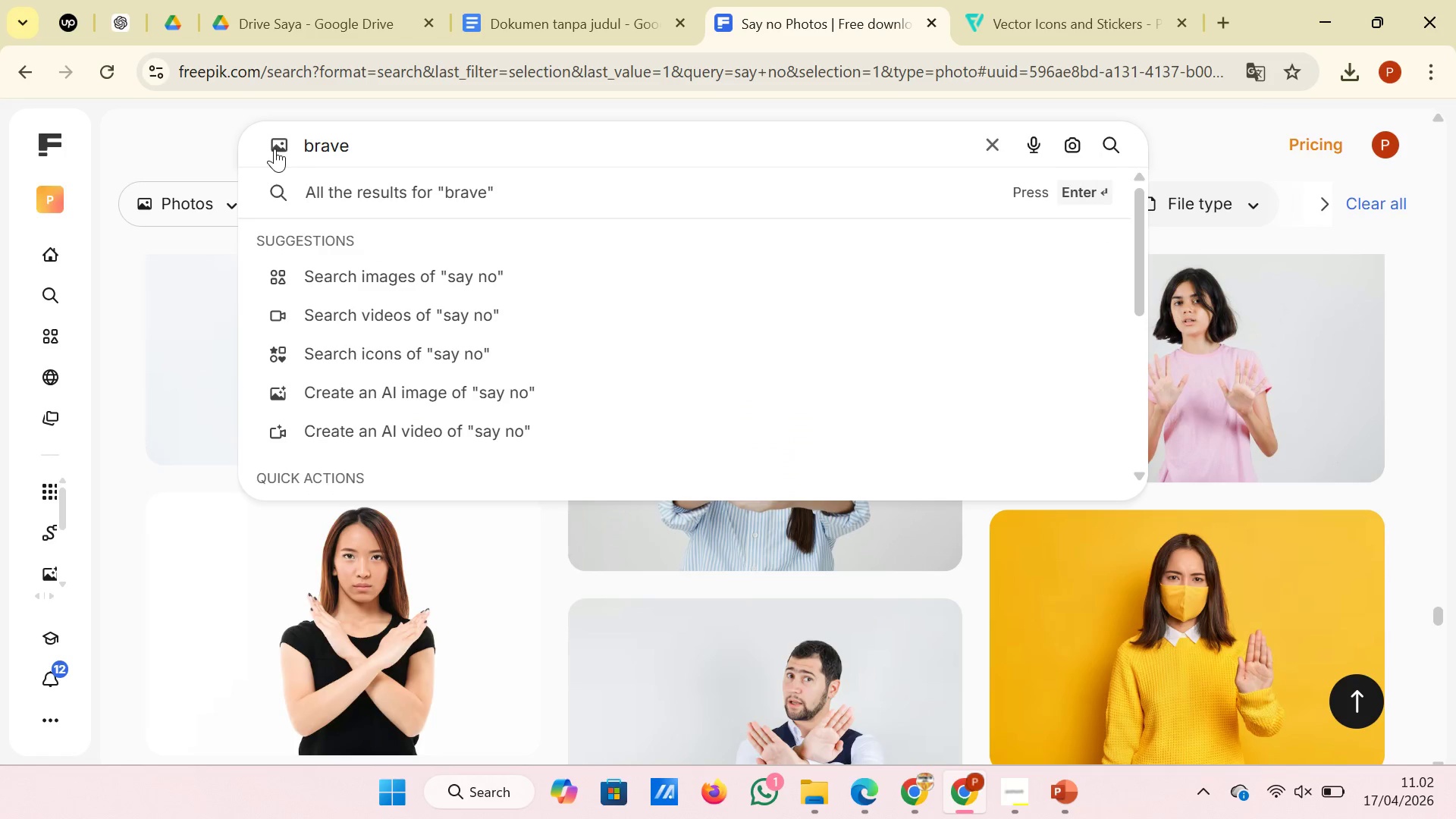 
key(Enter)
 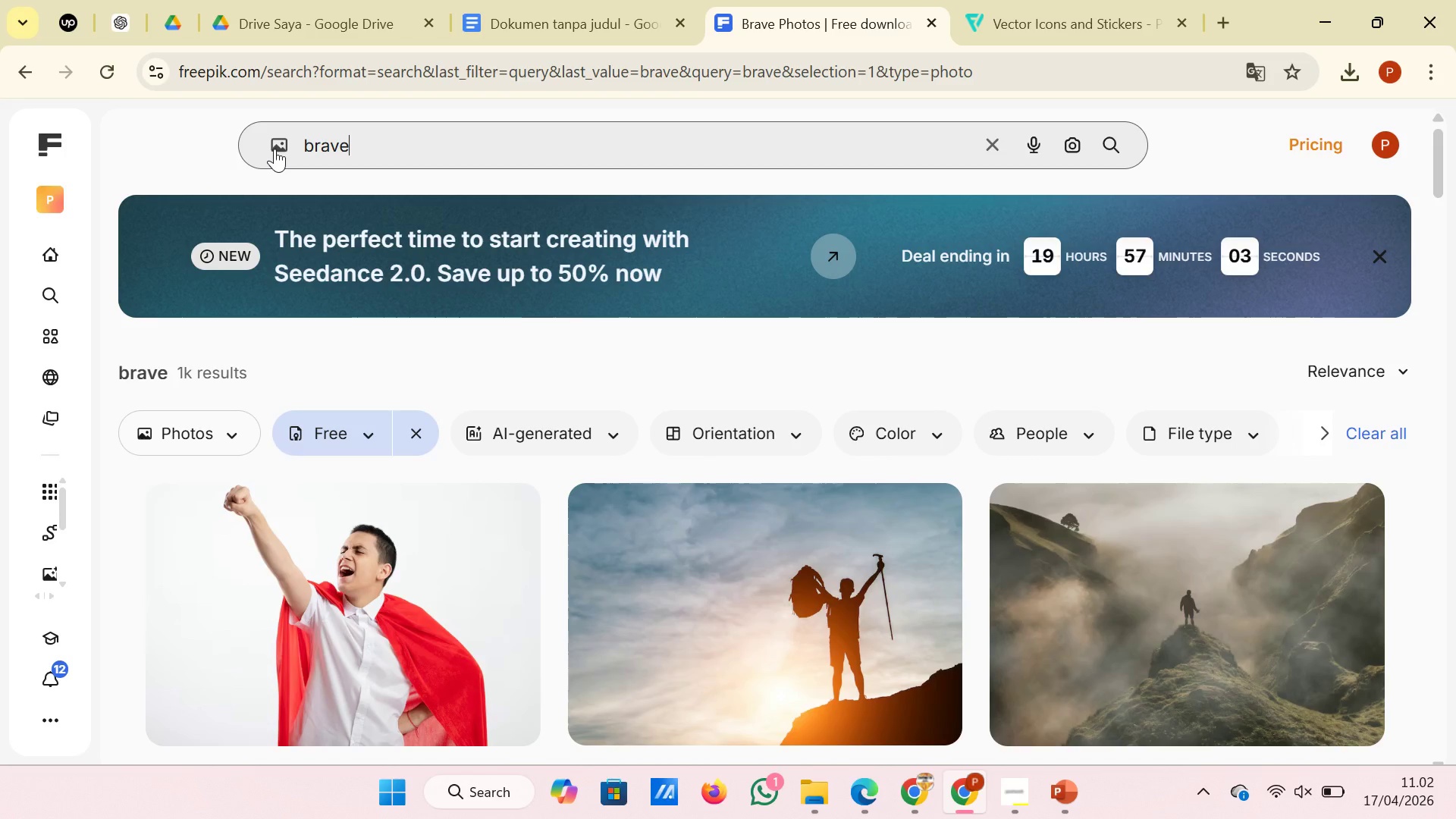 
wait(5.2)
 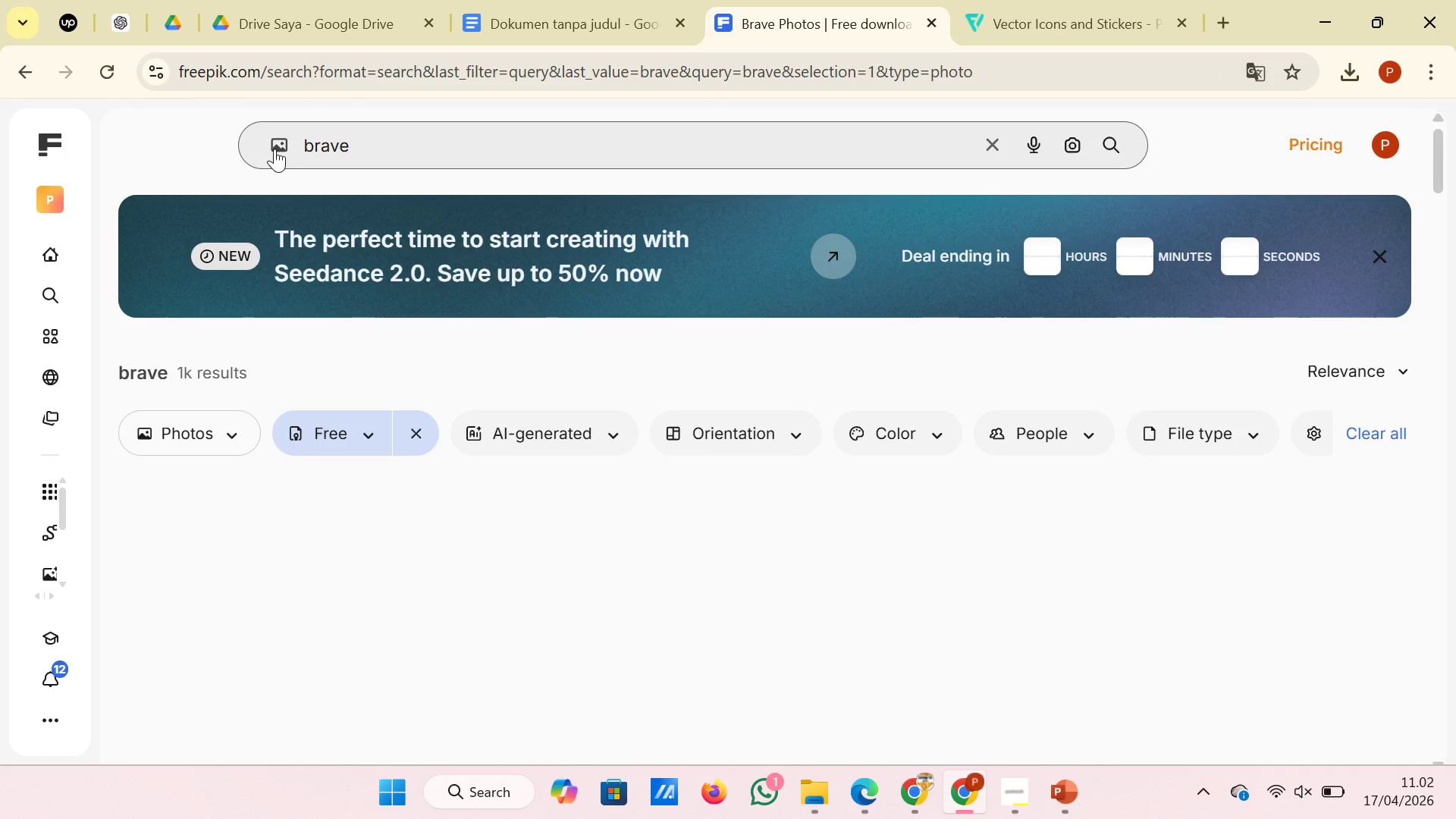 
scroll: coordinate [622, 646], scroll_direction: down, amount: 20.0
 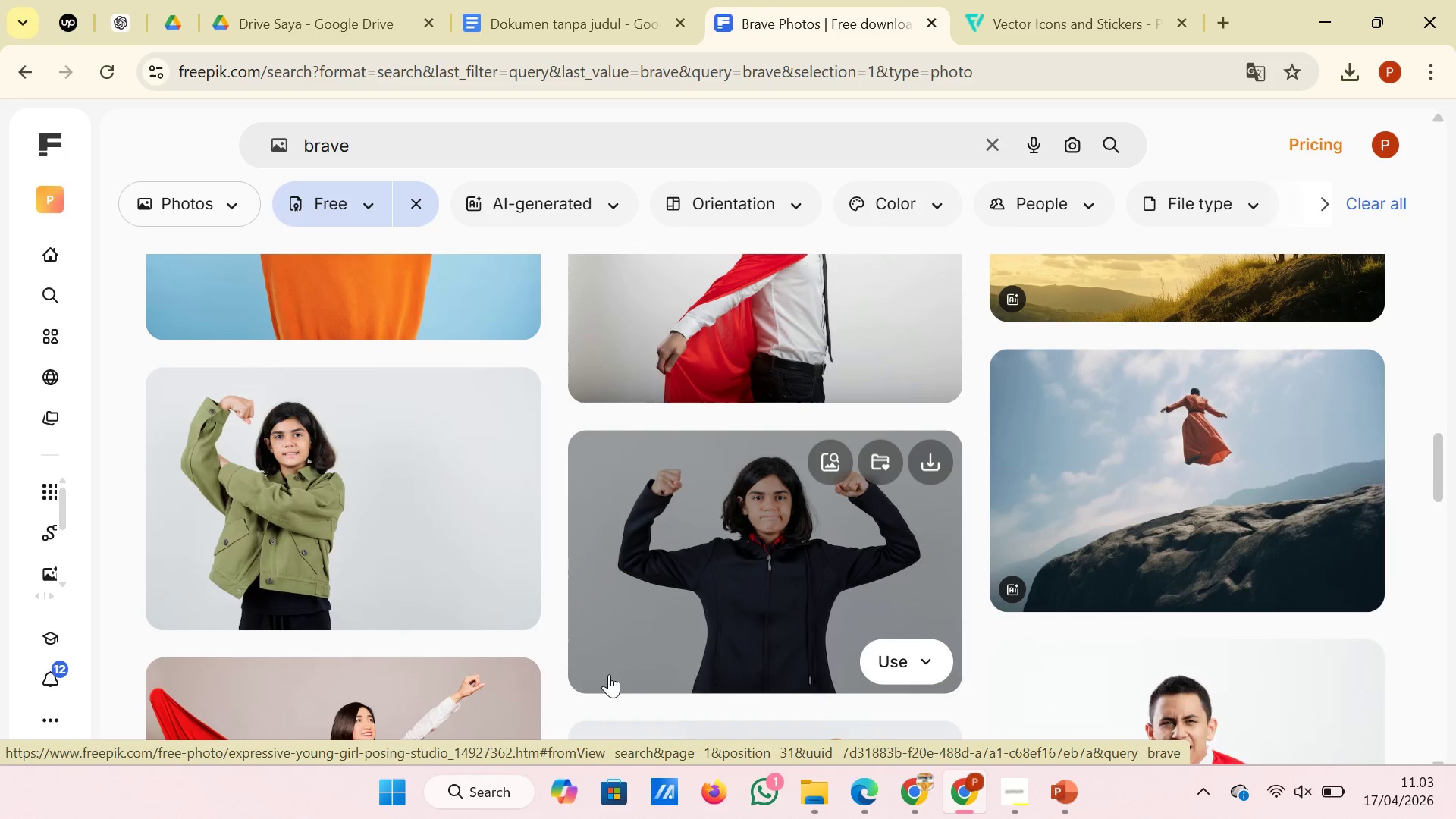 
scroll: coordinate [628, 692], scroll_direction: down, amount: 18.0
 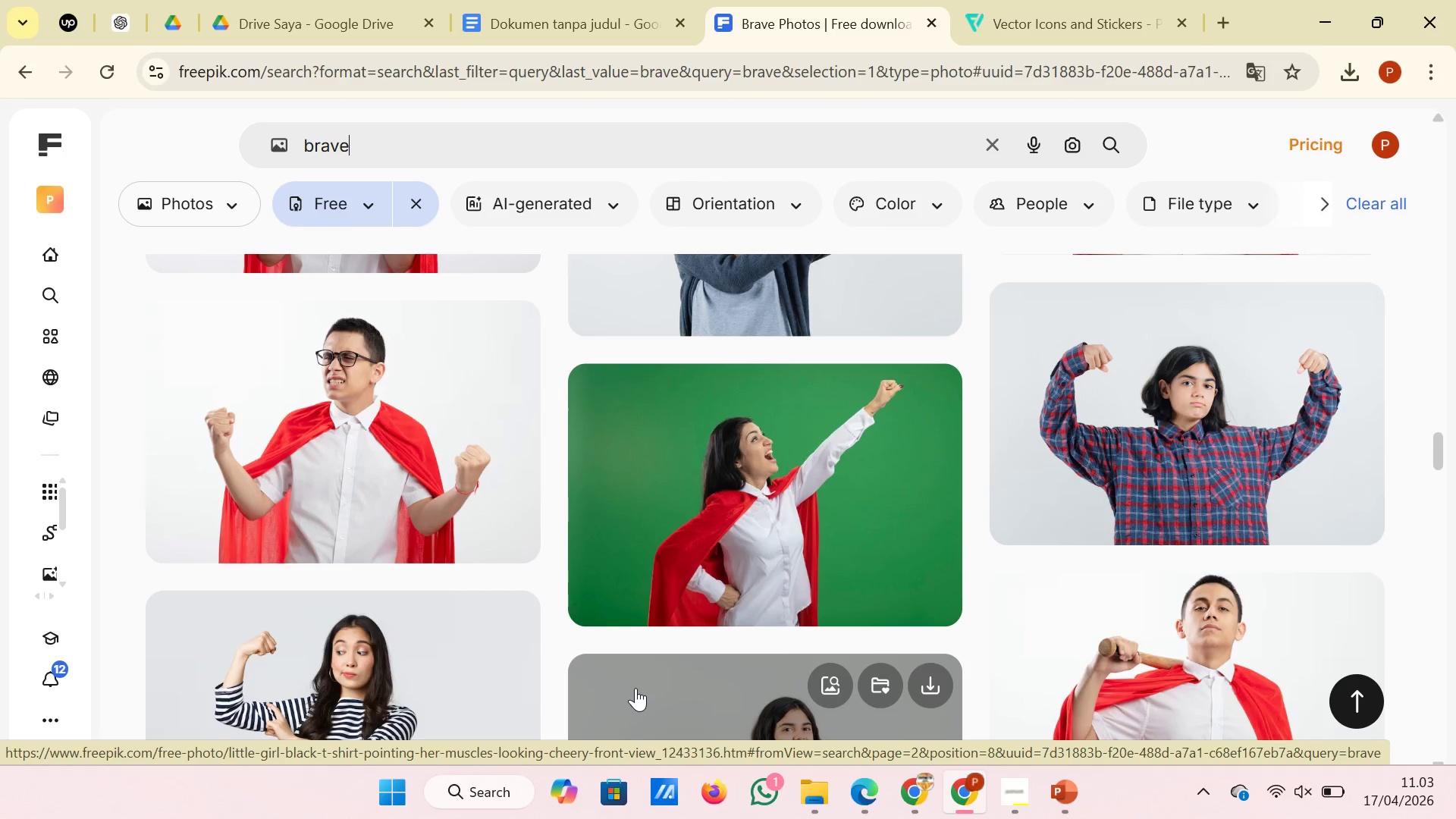 
scroll: coordinate [652, 629], scroll_direction: down, amount: 11.0
 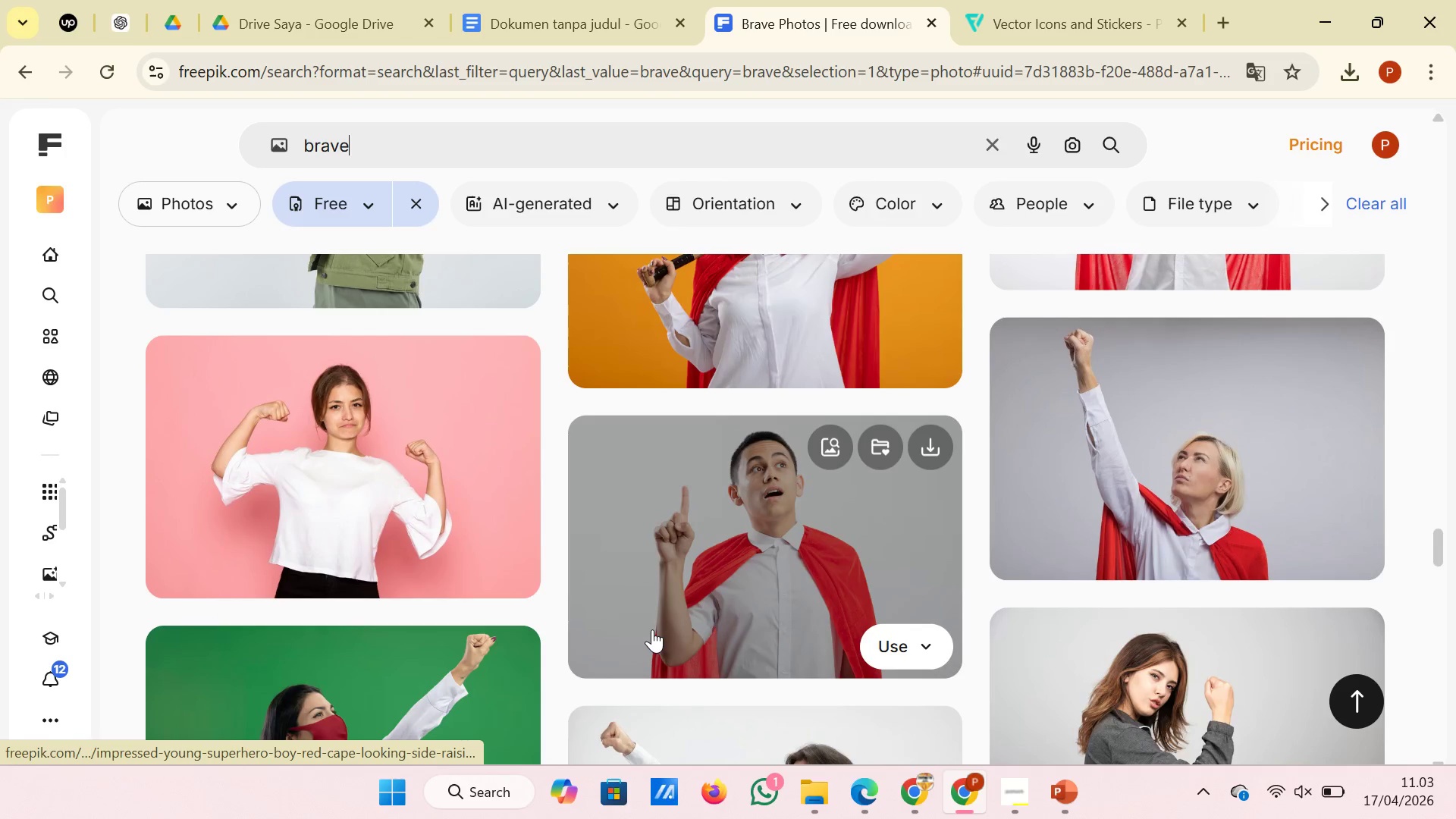 
scroll: coordinate [745, 592], scroll_direction: down, amount: 10.0
 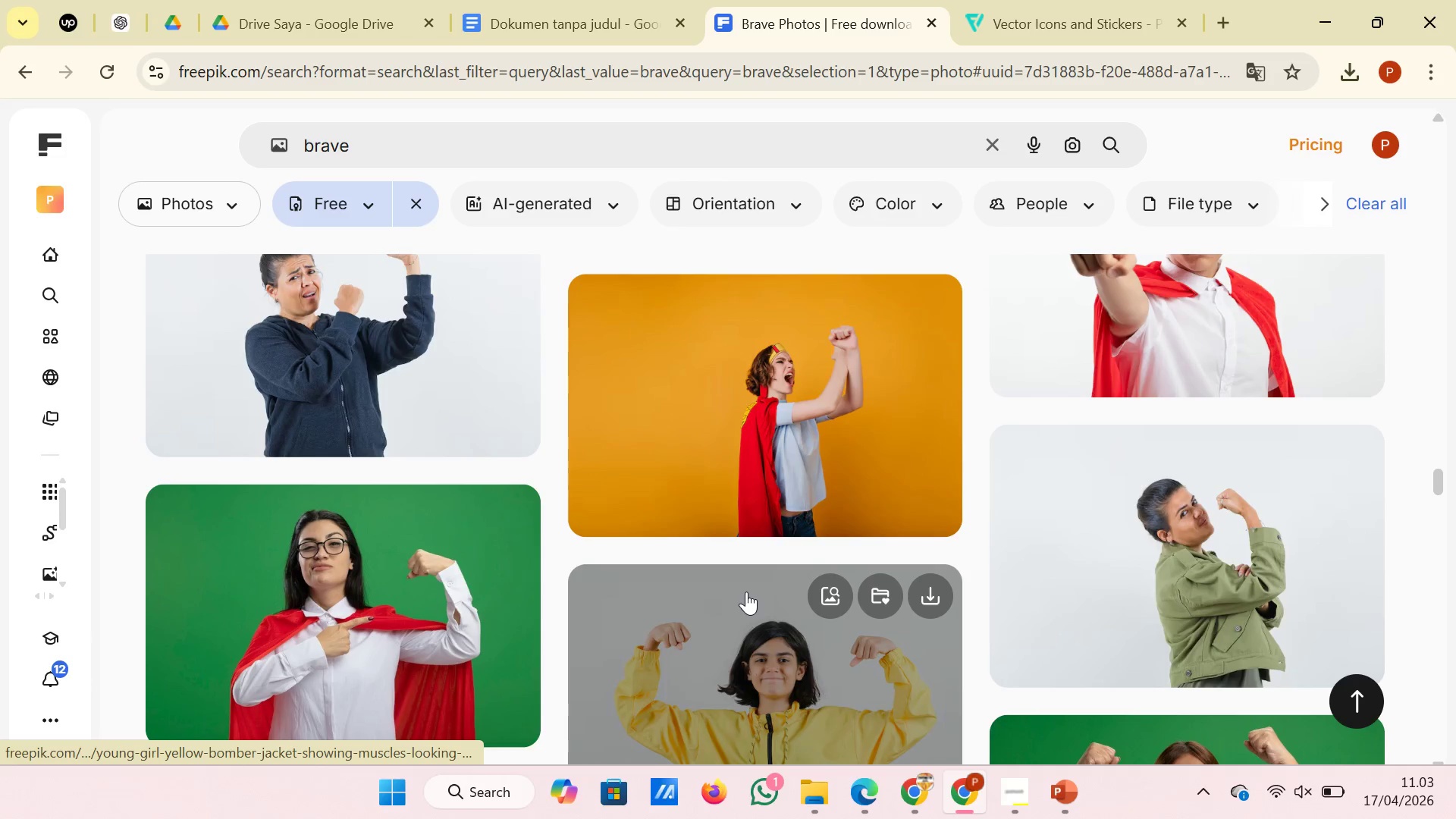 
scroll: coordinate [754, 608], scroll_direction: down, amount: 13.0
 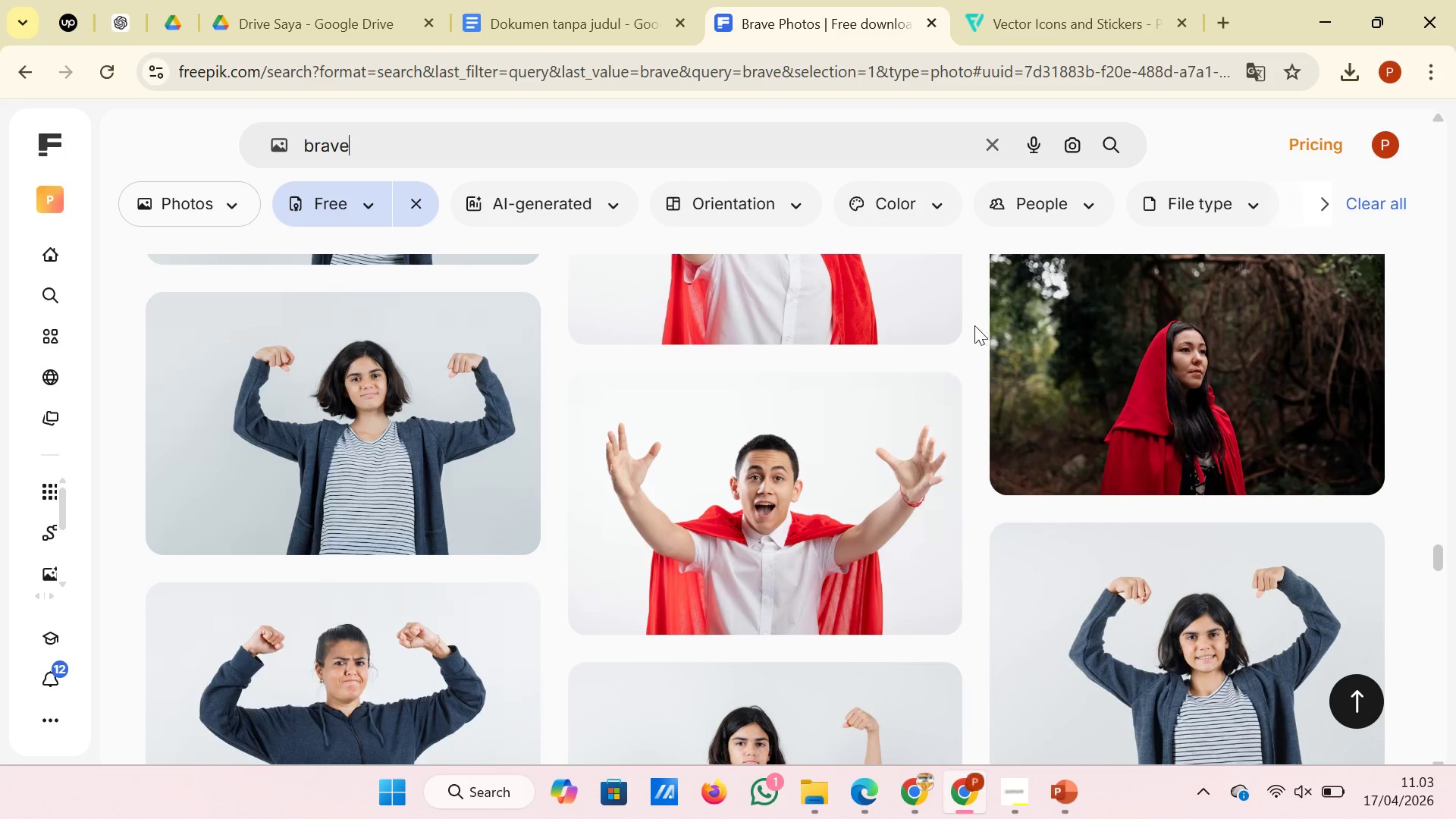 
wait(5.62)
 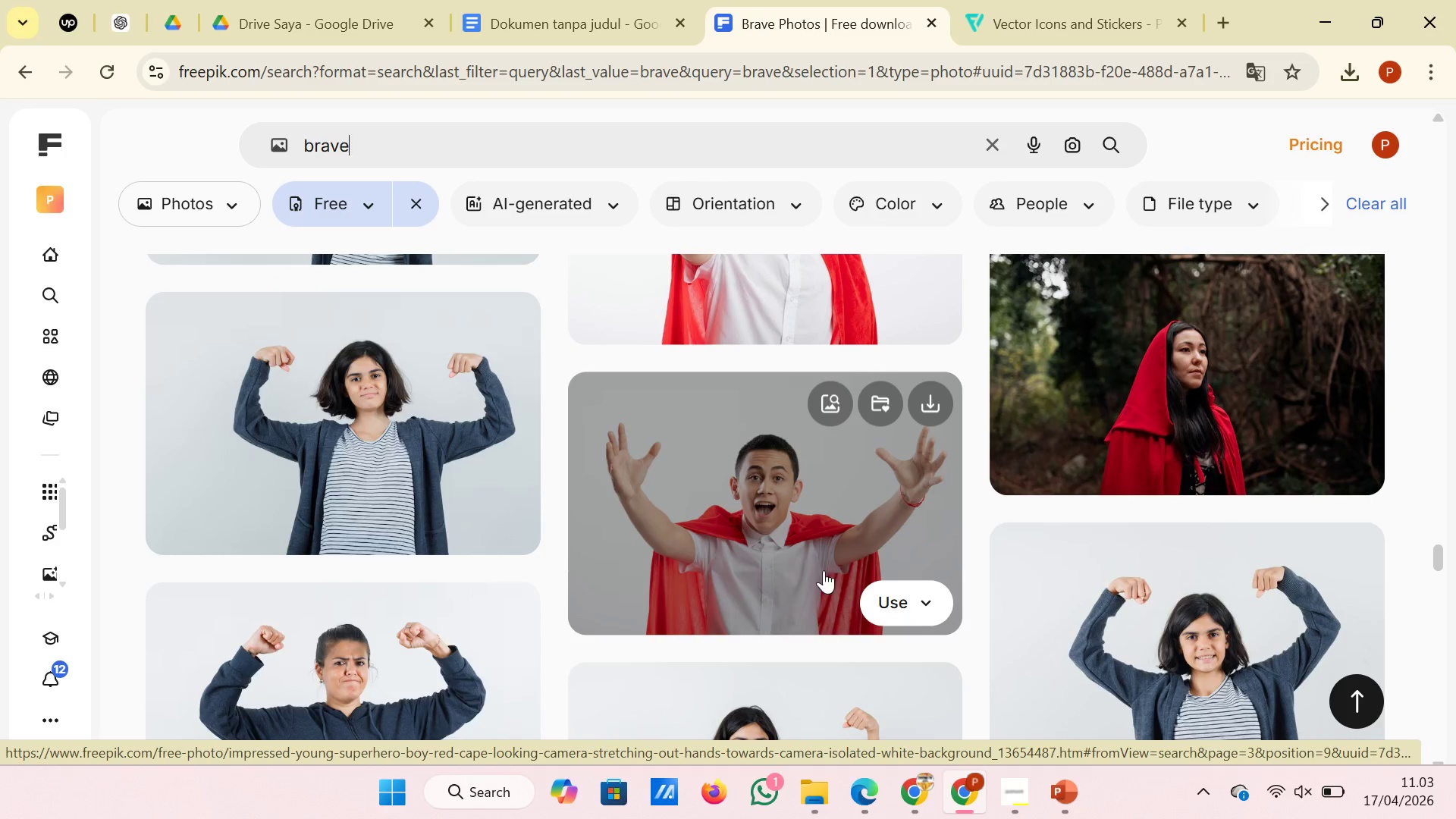 
scroll: coordinate [971, 500], scroll_direction: down, amount: 7.0
 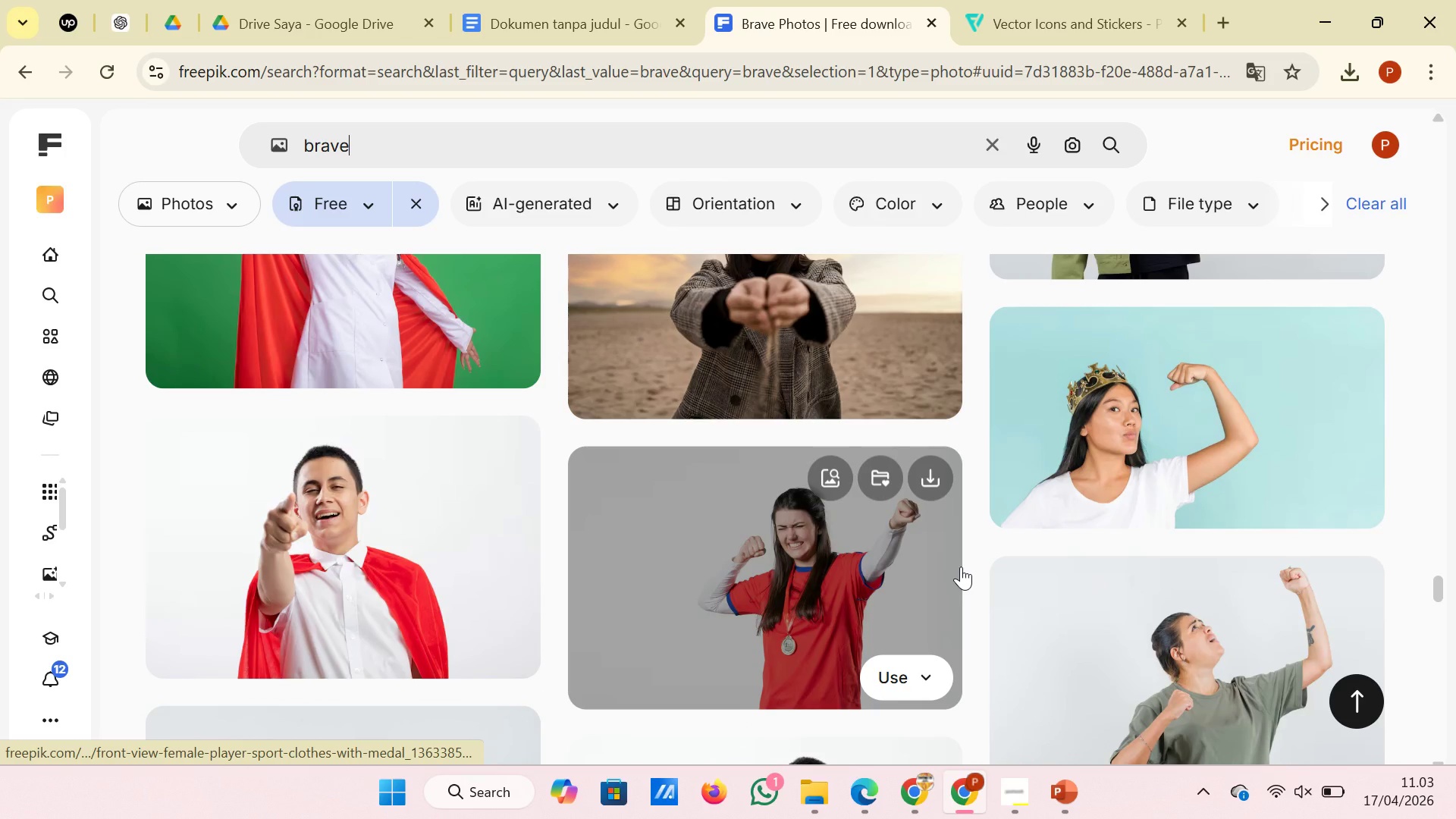 
scroll: coordinate [940, 560], scroll_direction: up, amount: 32.0
 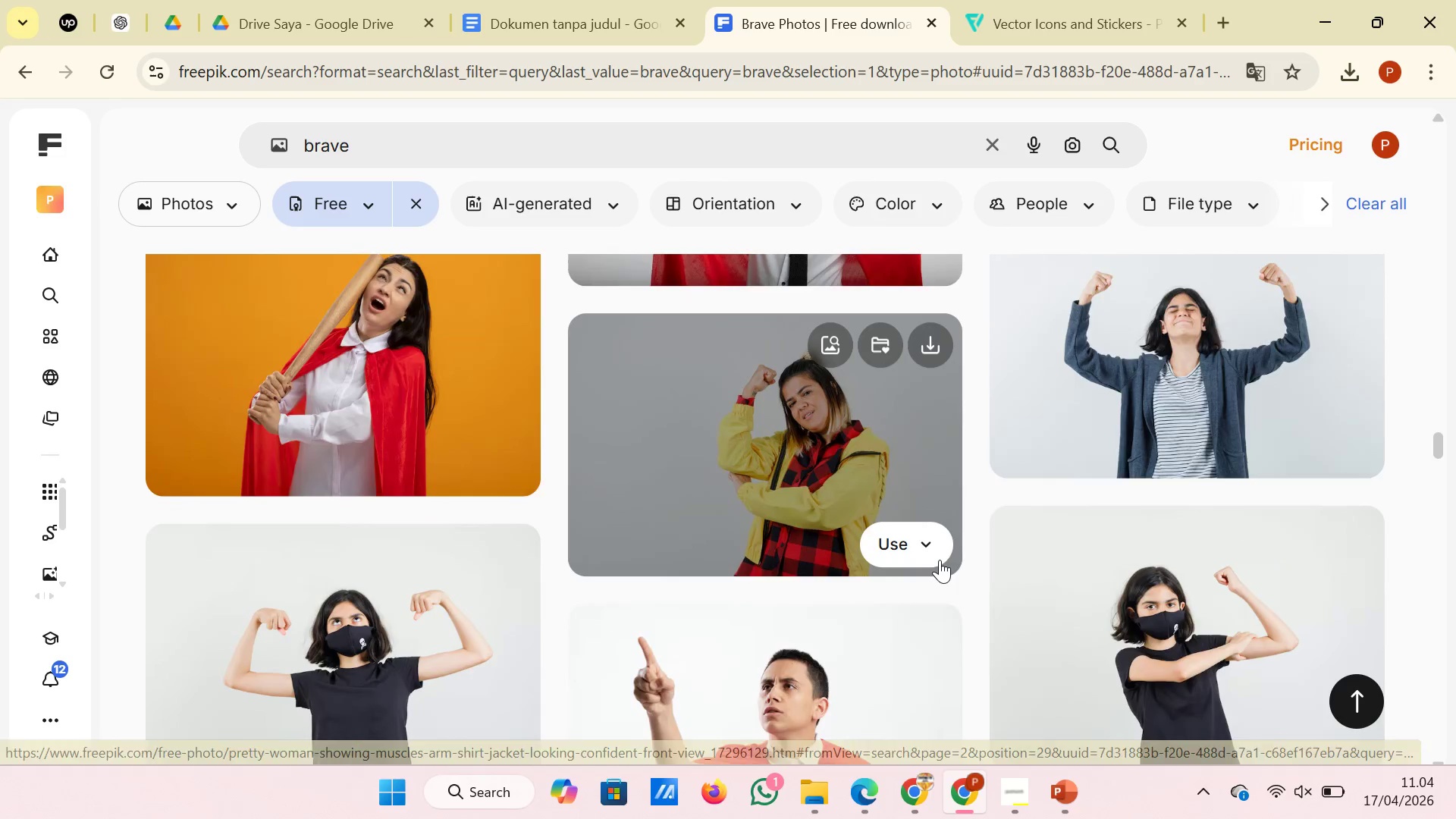 
scroll: coordinate [940, 560], scroll_direction: down, amount: 5.0
 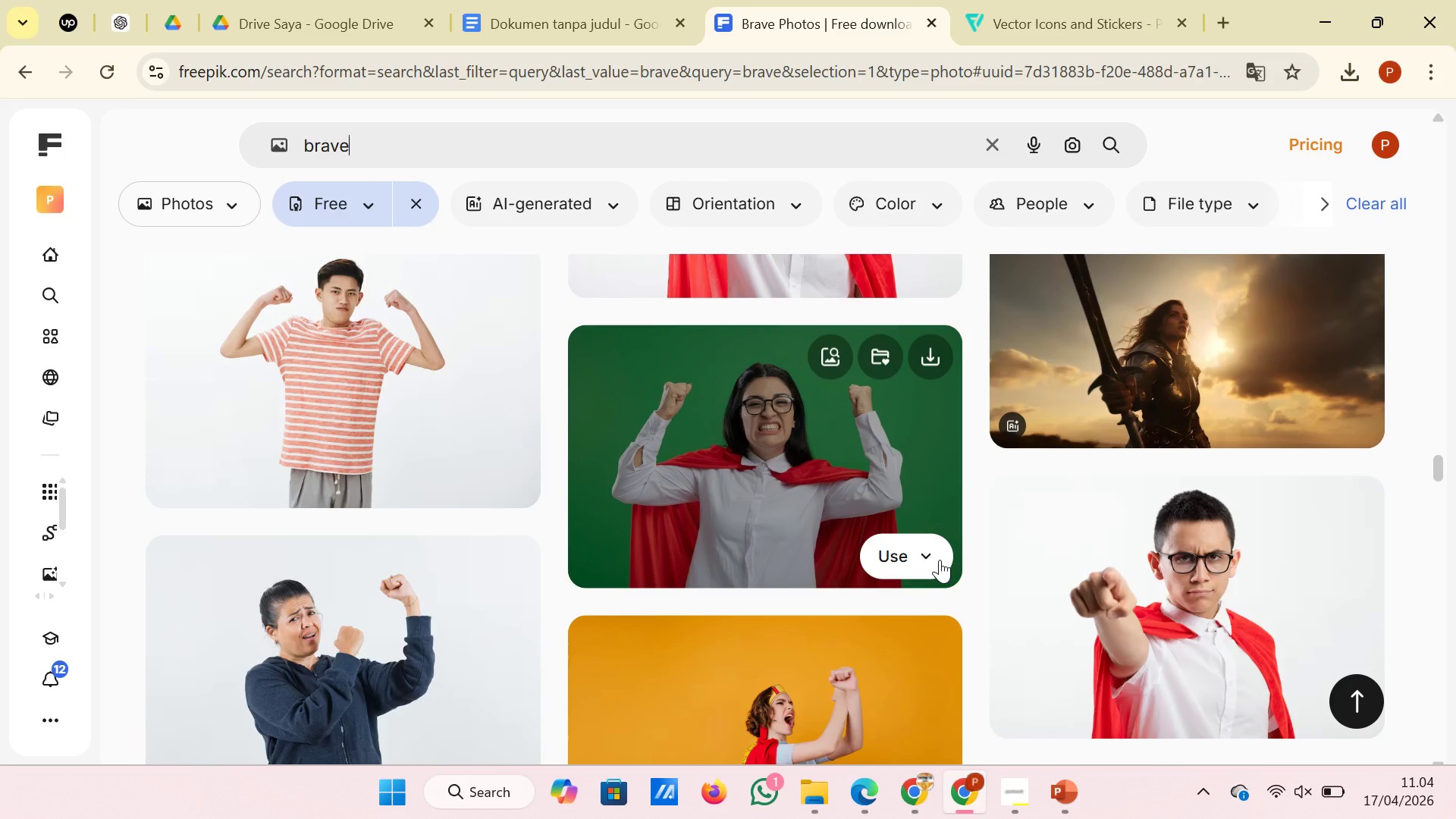 
scroll: coordinate [940, 560], scroll_direction: up, amount: 11.0
 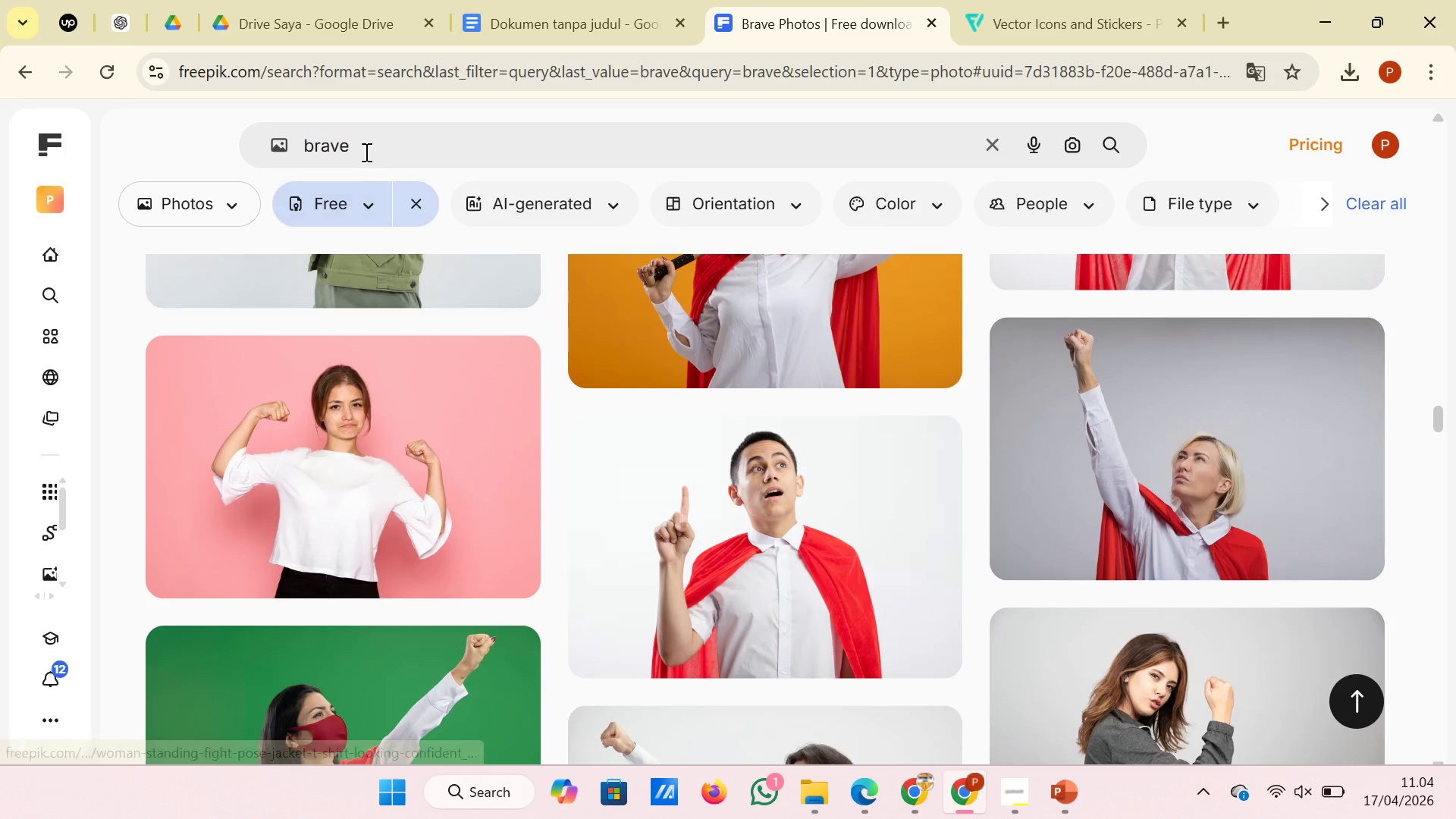 
left_click_drag(start_coordinate=[365, 152], to_coordinate=[297, 149])
 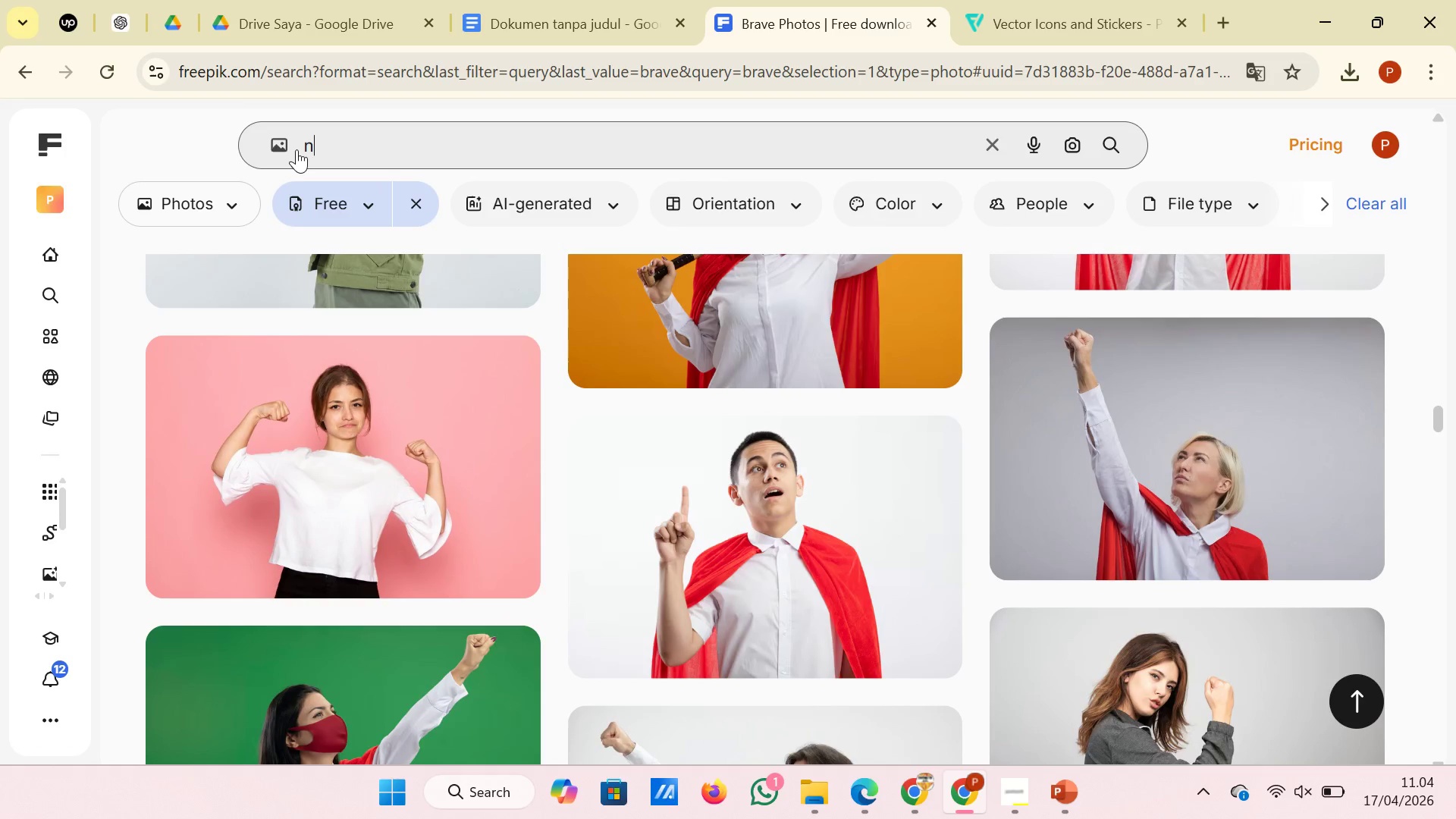 
type(no)
 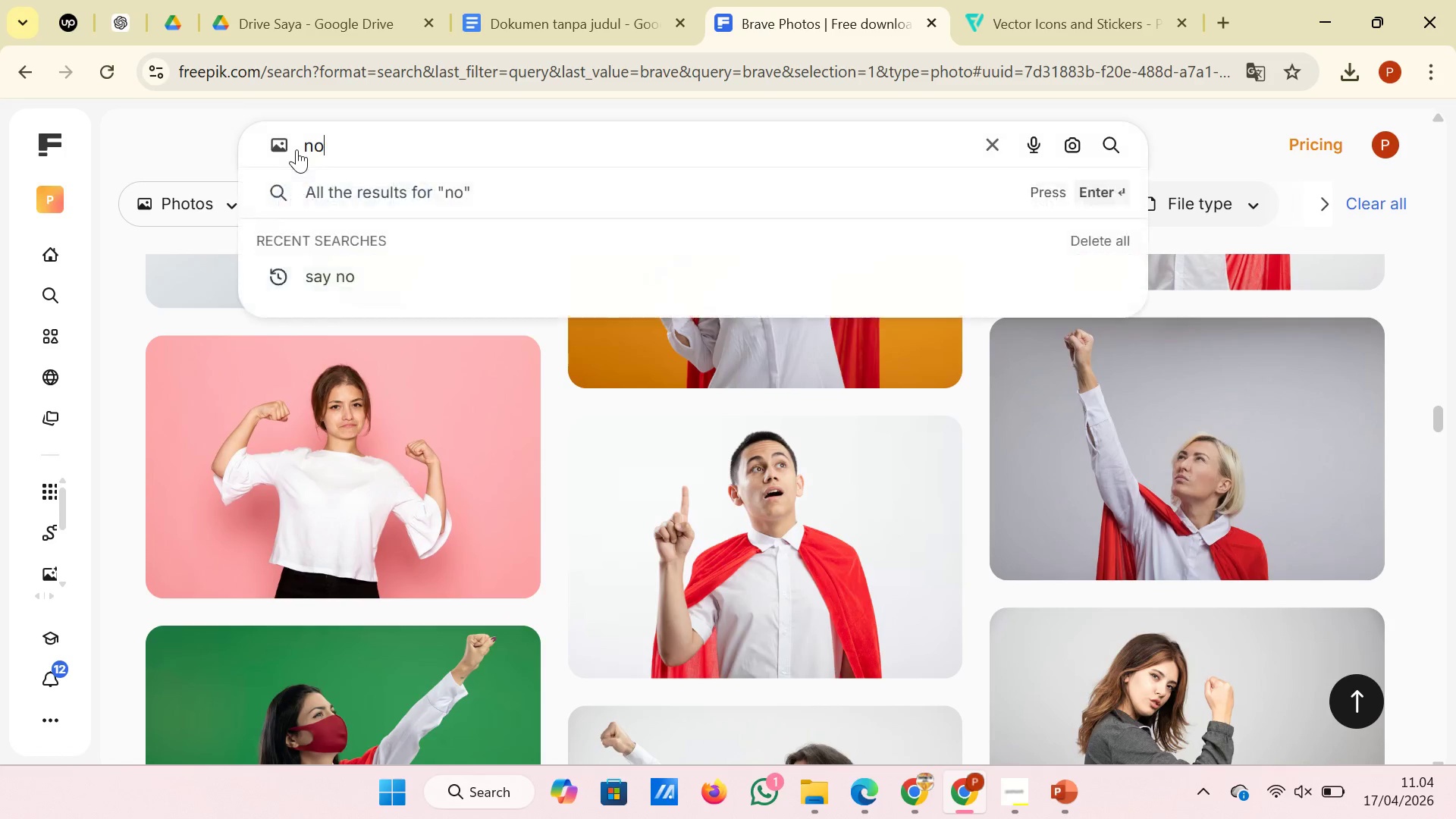 
key(Enter)
 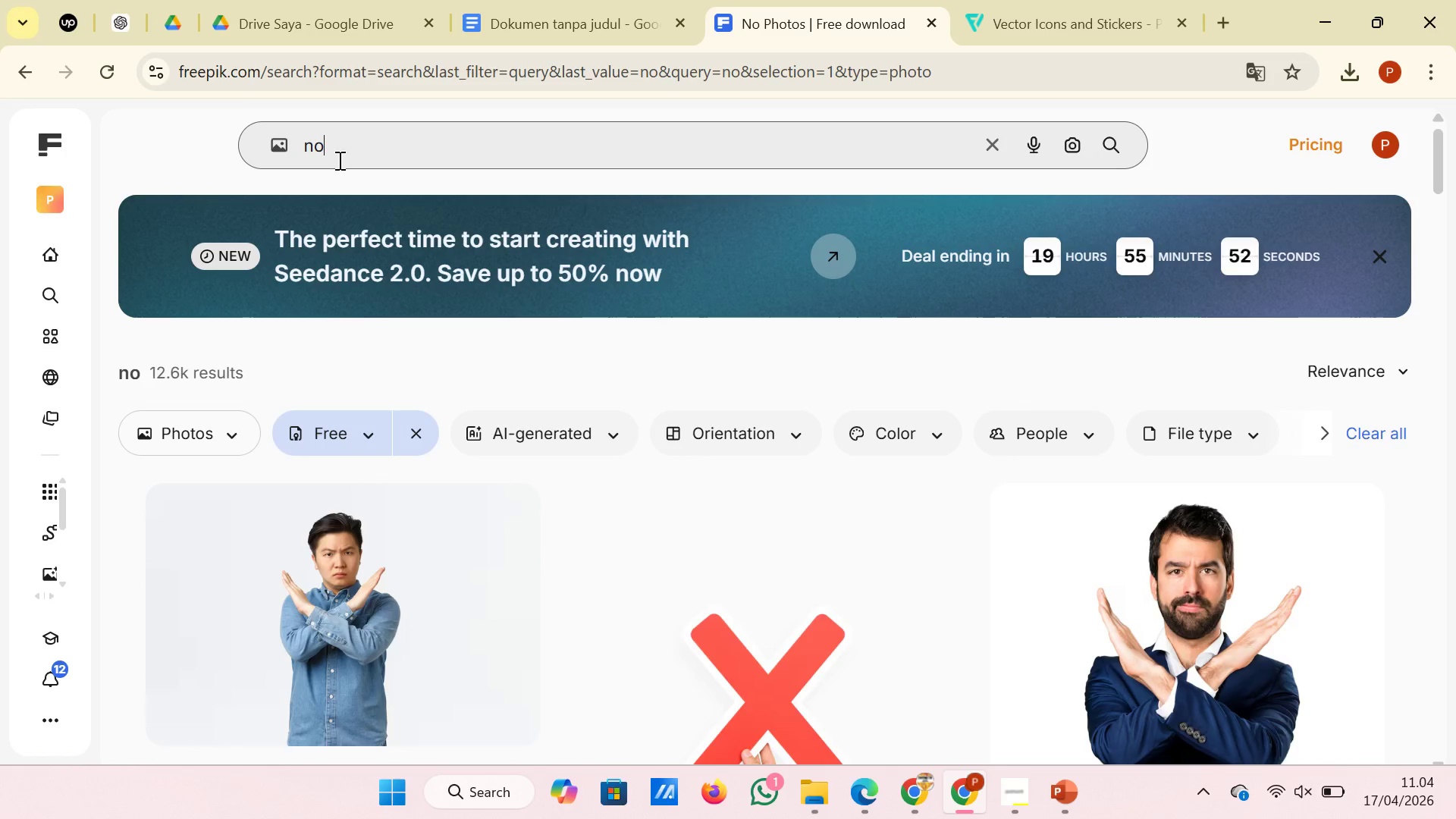 
scroll: coordinate [406, 322], scroll_direction: down, amount: 14.0
 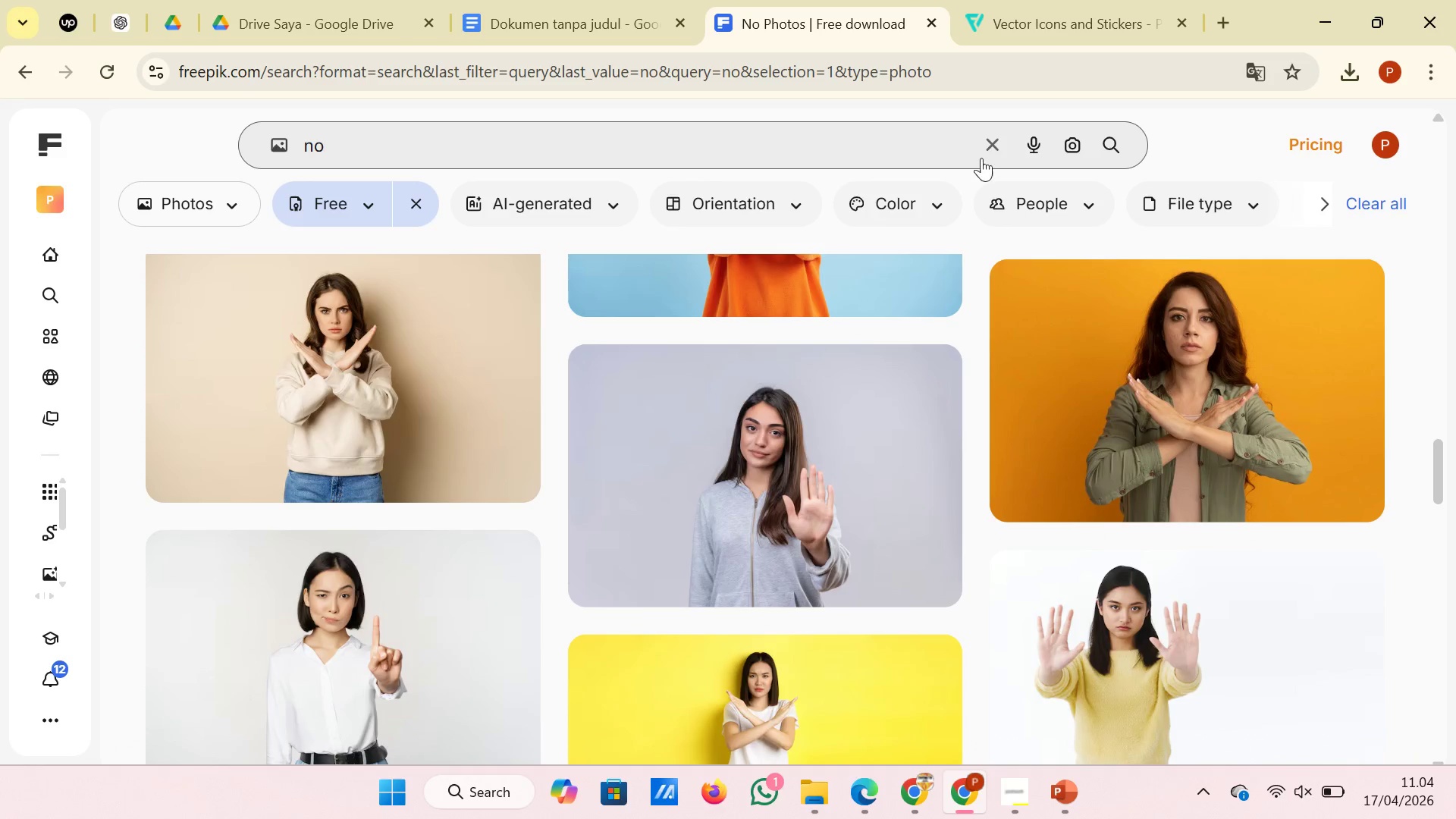 
left_click([987, 155])
 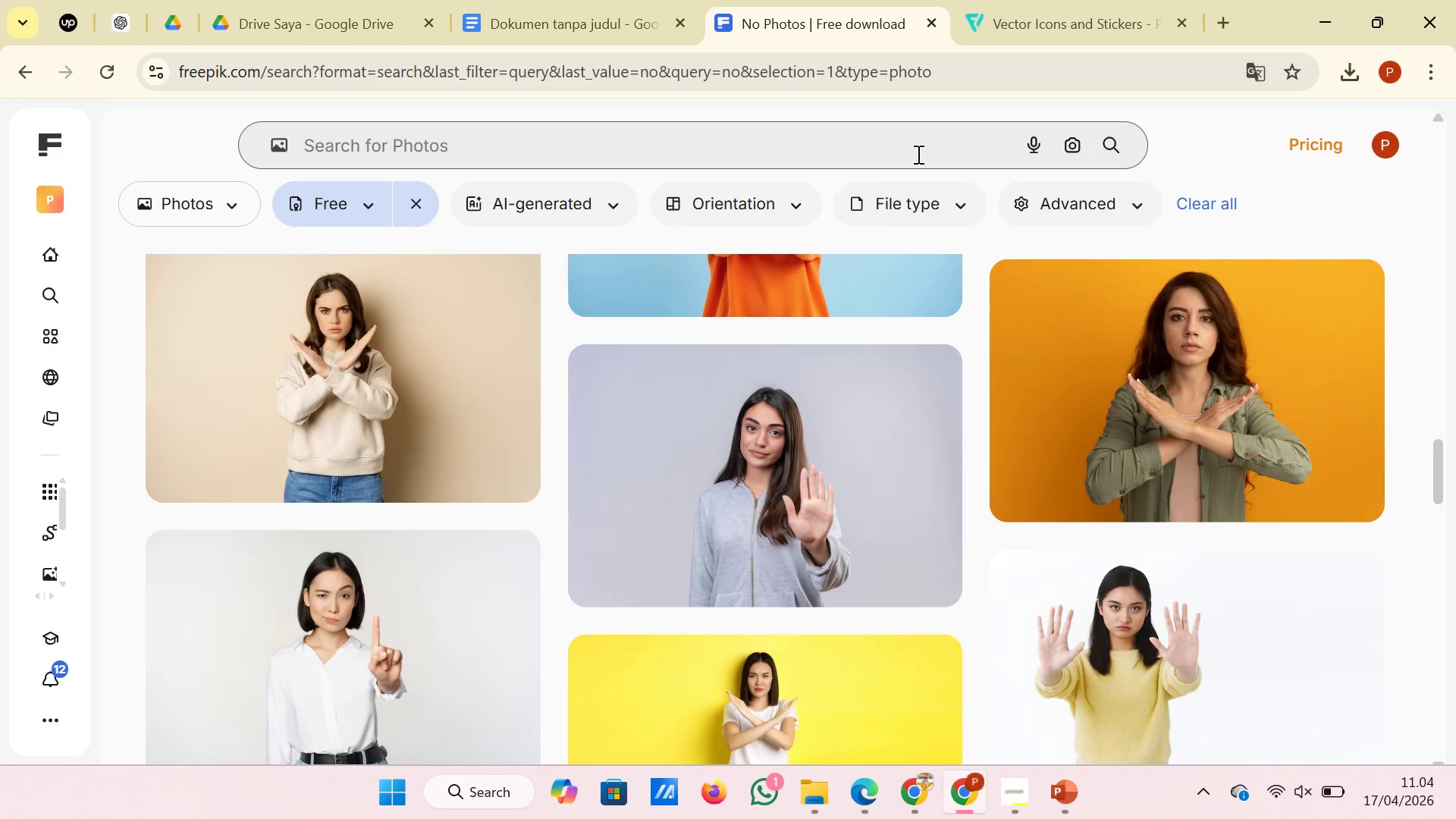 
left_click([917, 154])
 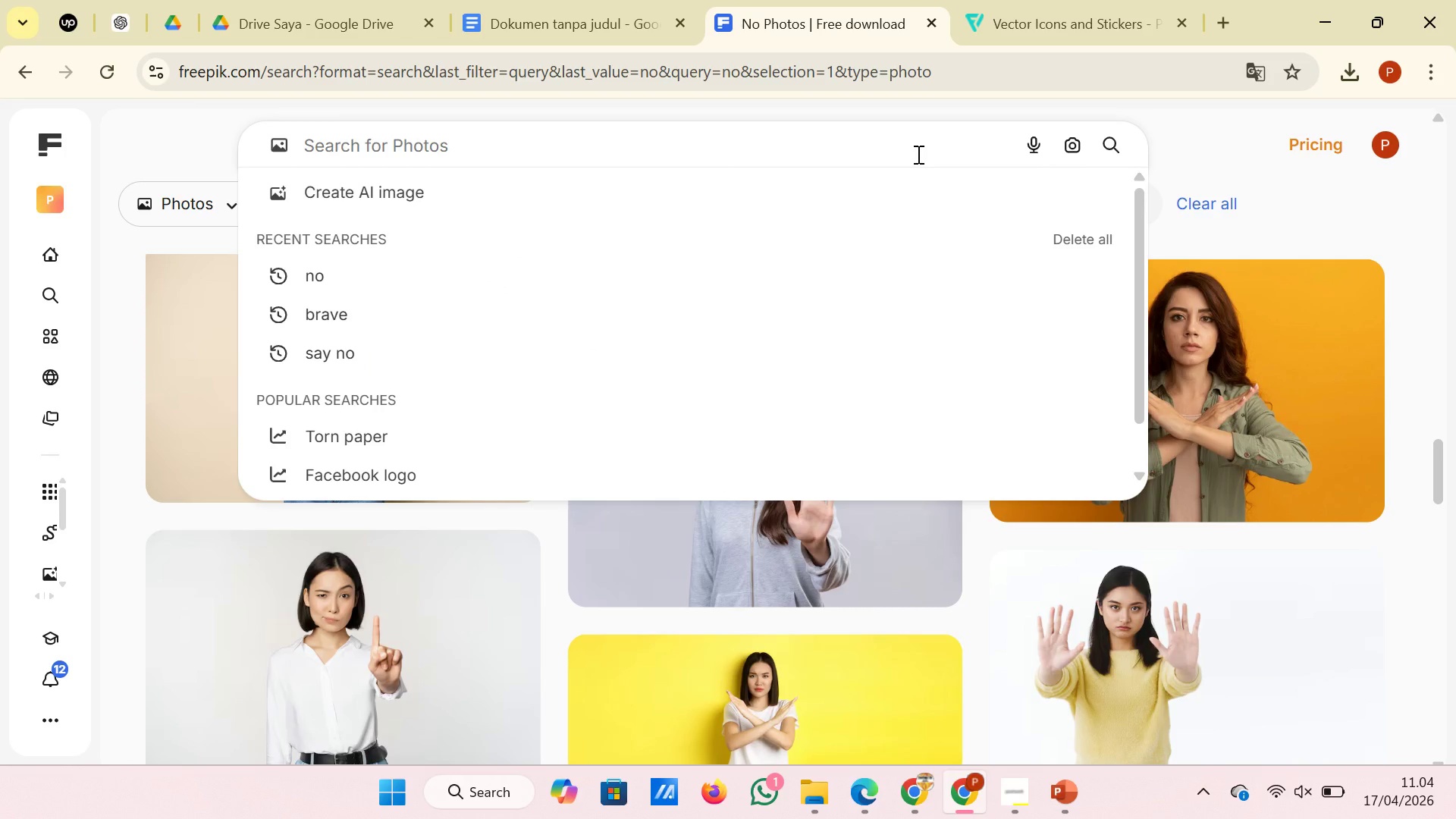 
type(interacto)
key(Backspace)
 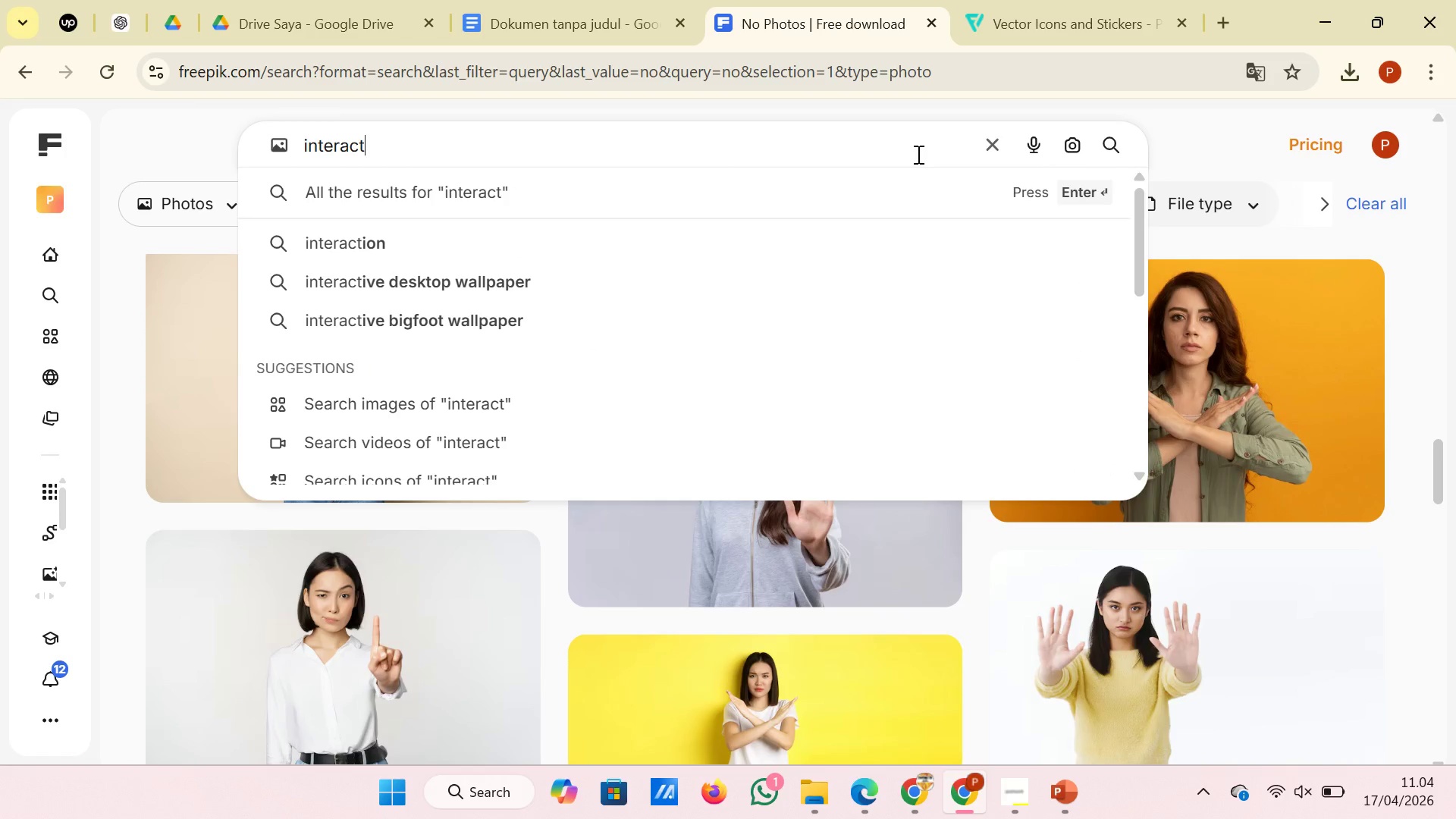 
key(Enter)
 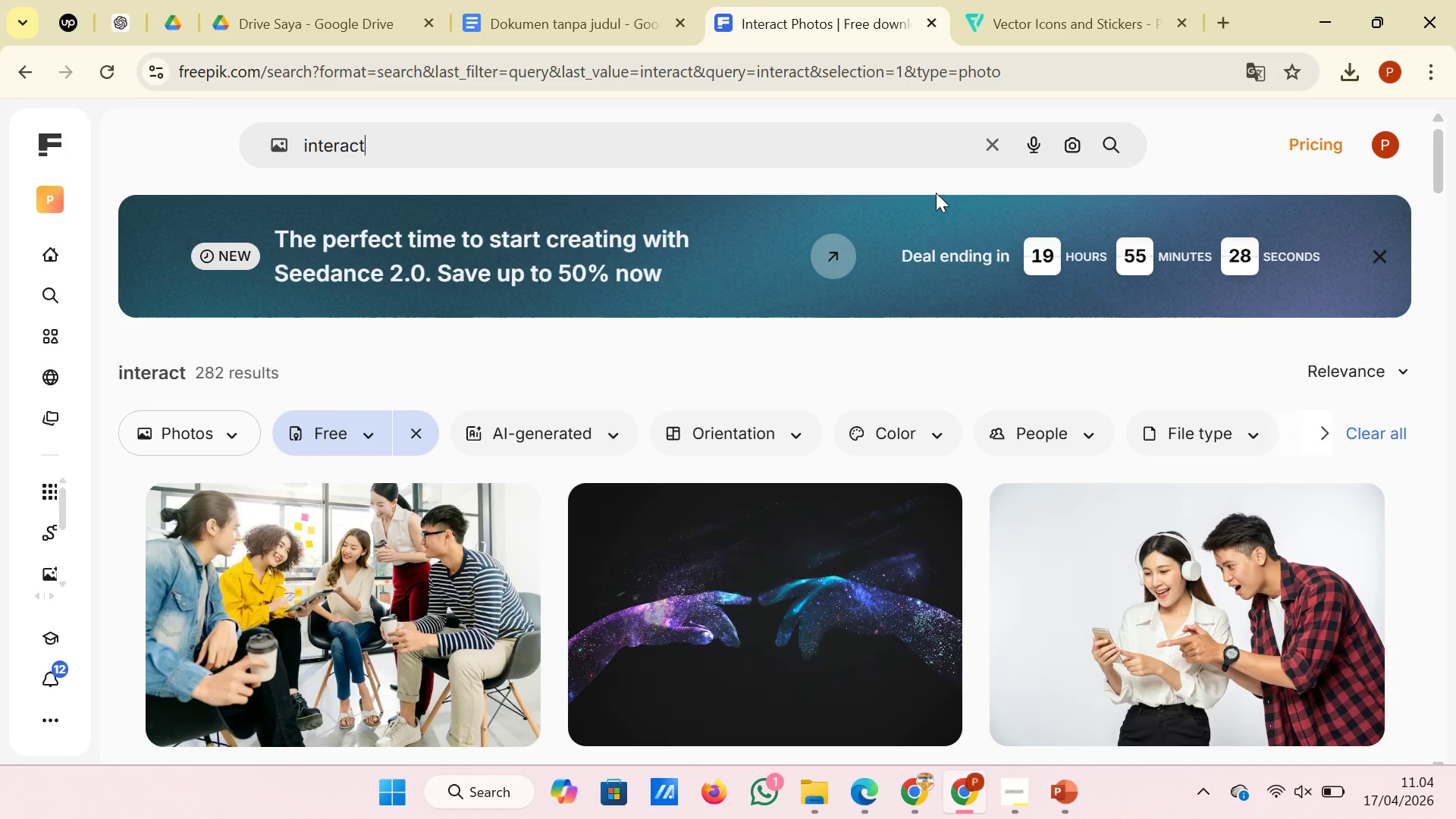 
scroll: coordinate [971, 223], scroll_direction: down, amount: 8.0
 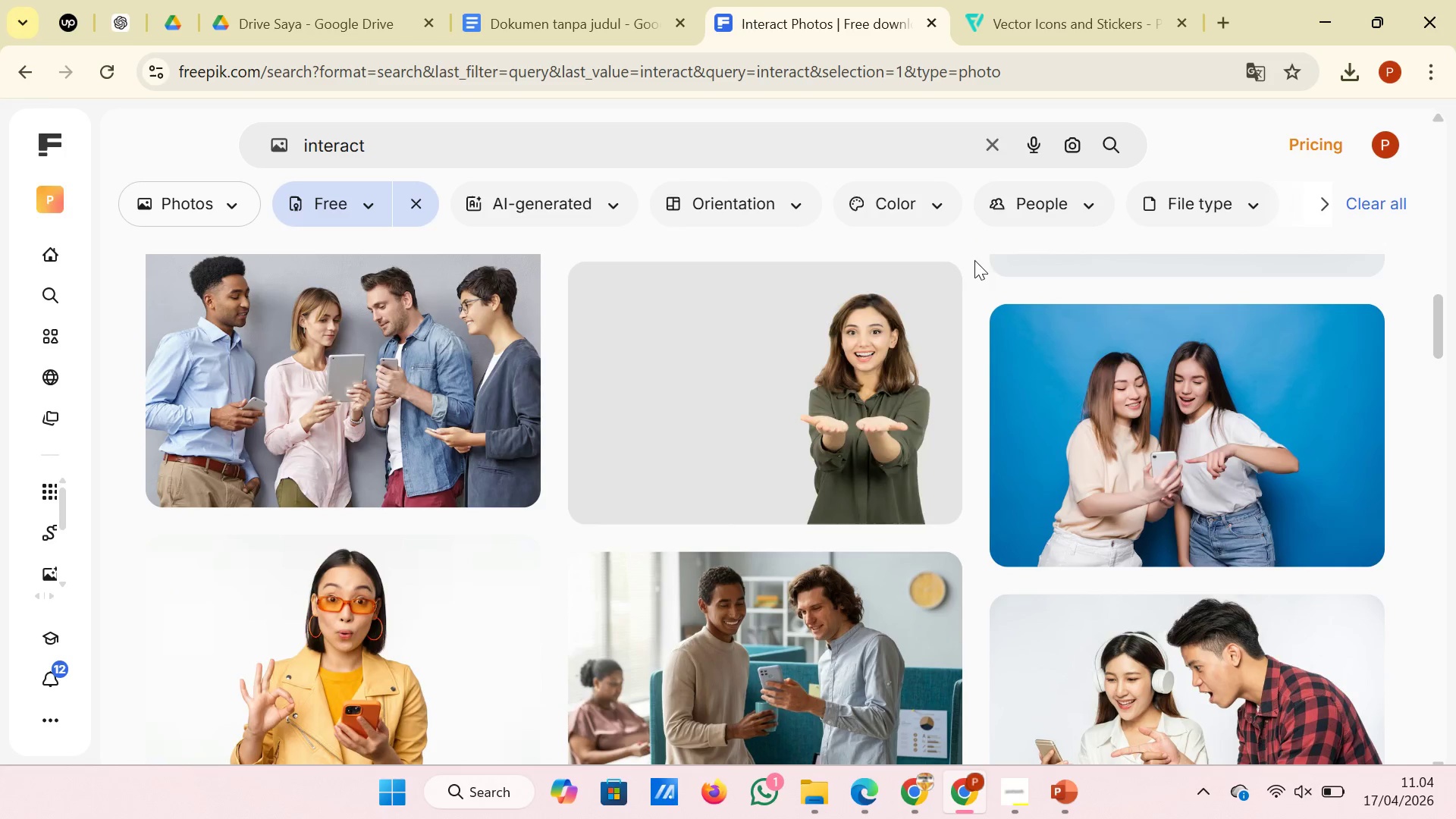 
scroll: coordinate [807, 478], scroll_direction: down, amount: 17.0
 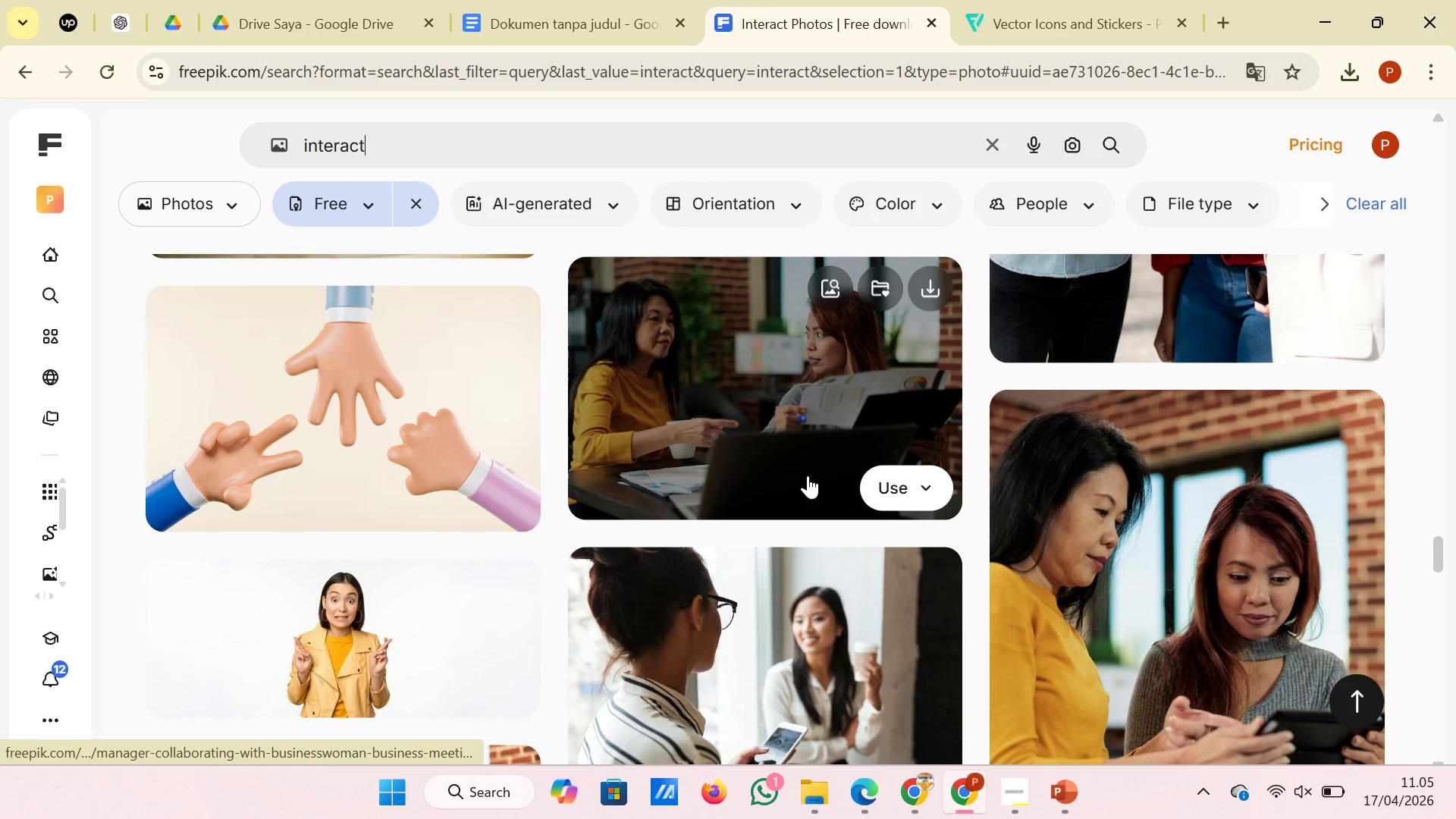 
scroll: coordinate [795, 486], scroll_direction: down, amount: 11.0
 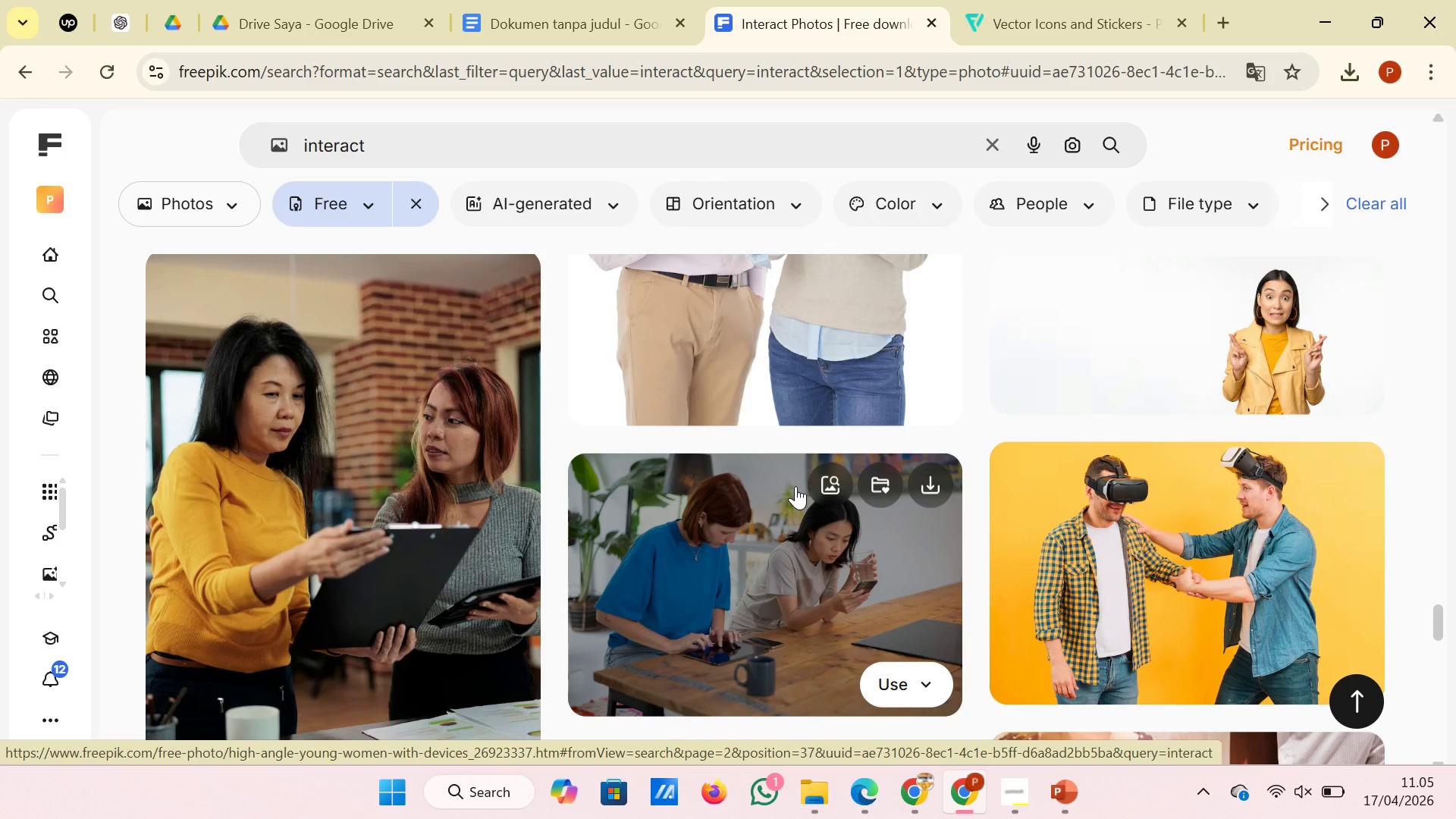 
scroll: coordinate [795, 486], scroll_direction: down, amount: 15.0
 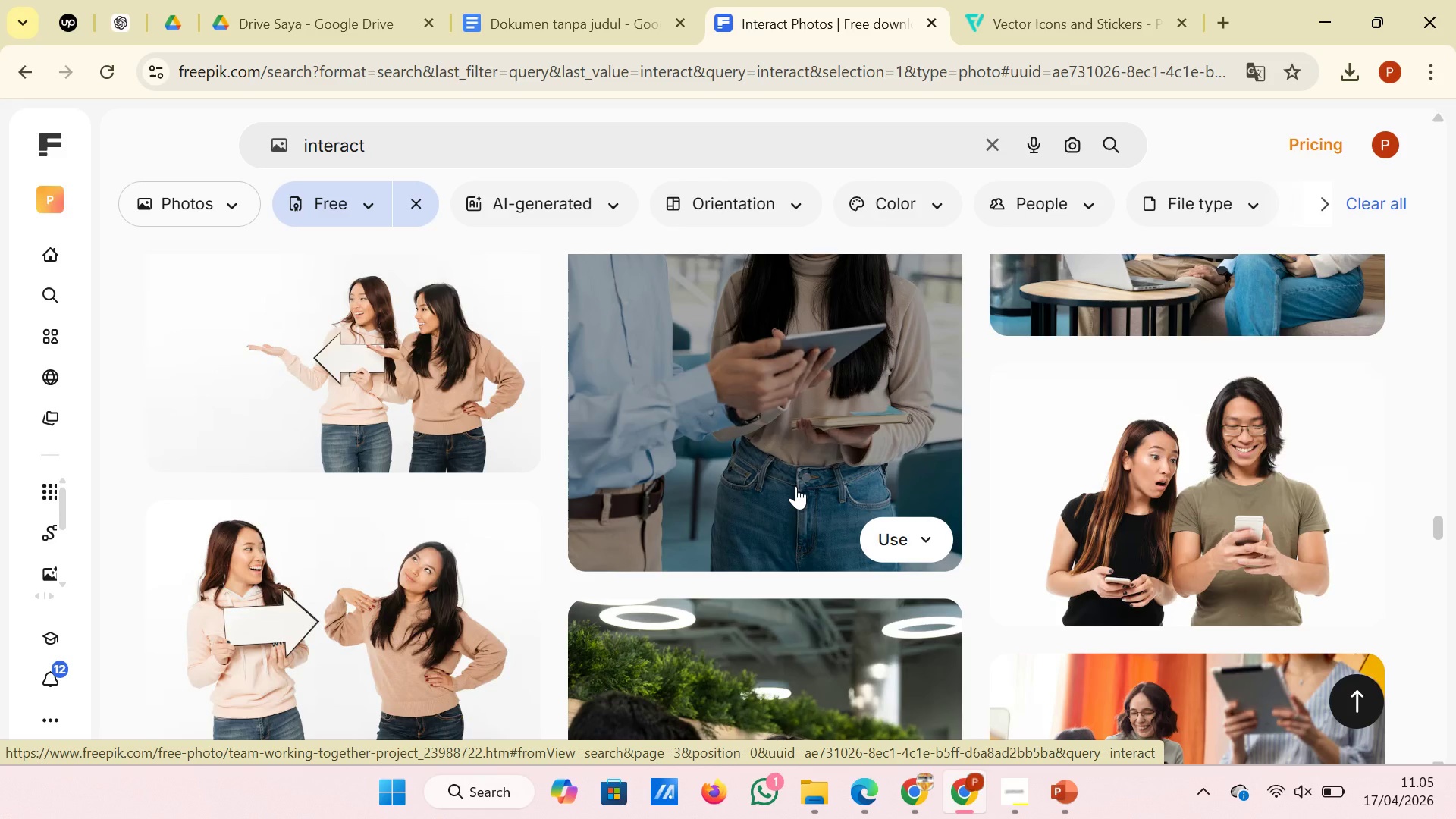 
scroll: coordinate [795, 486], scroll_direction: down, amount: 4.0
 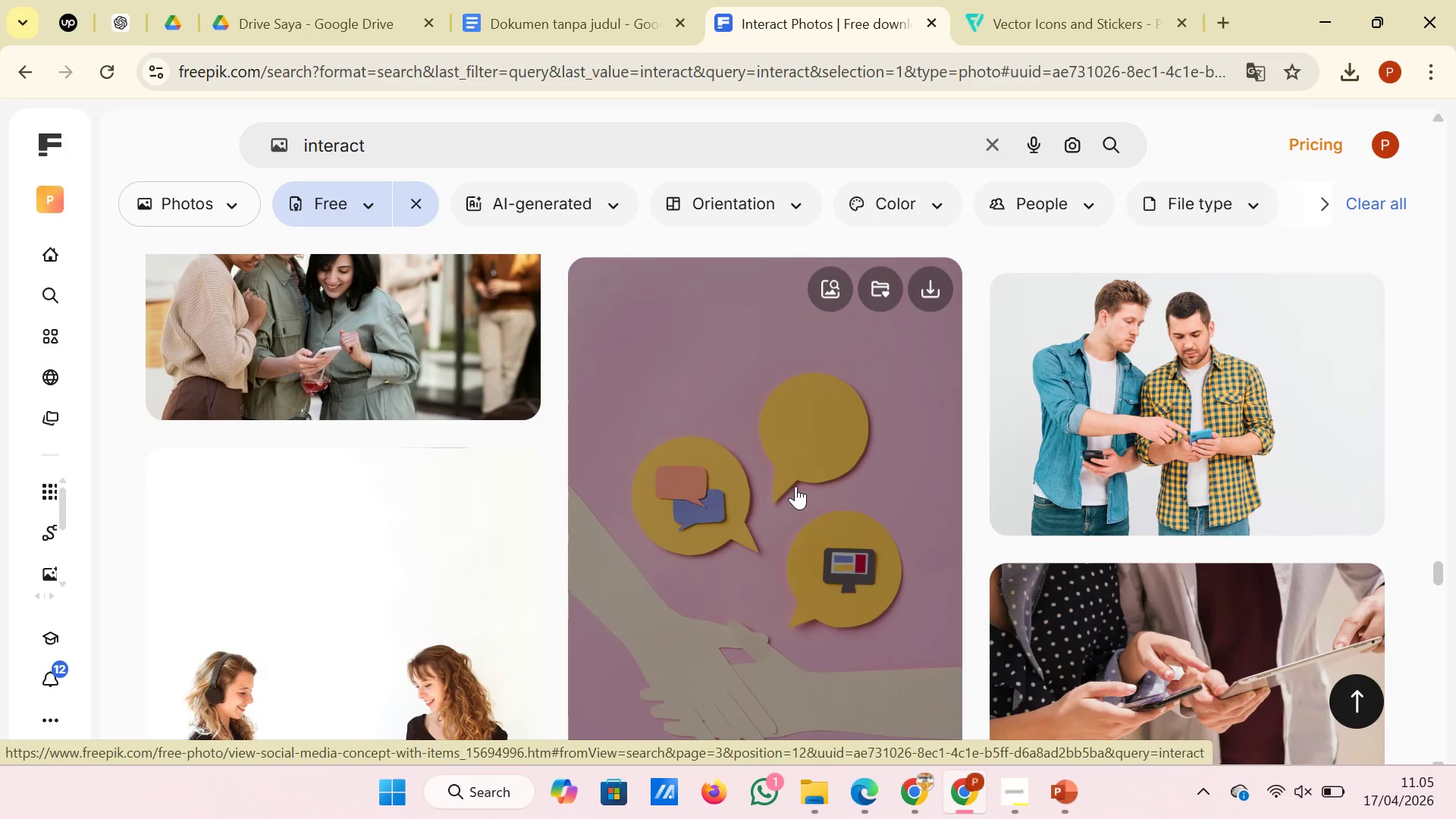 
scroll: coordinate [795, 486], scroll_direction: up, amount: 1.0
 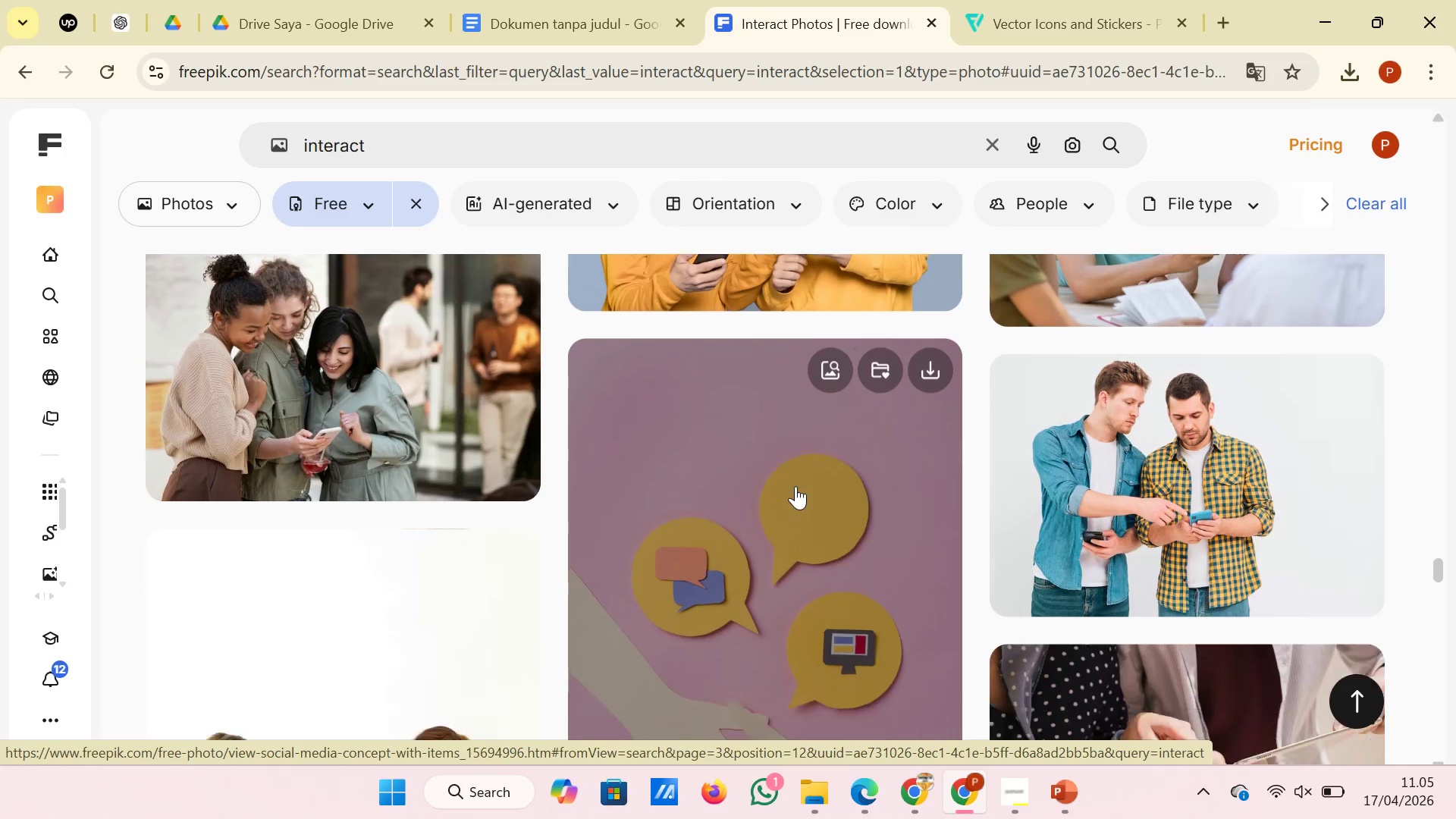 
scroll: coordinate [795, 486], scroll_direction: down, amount: 5.0
 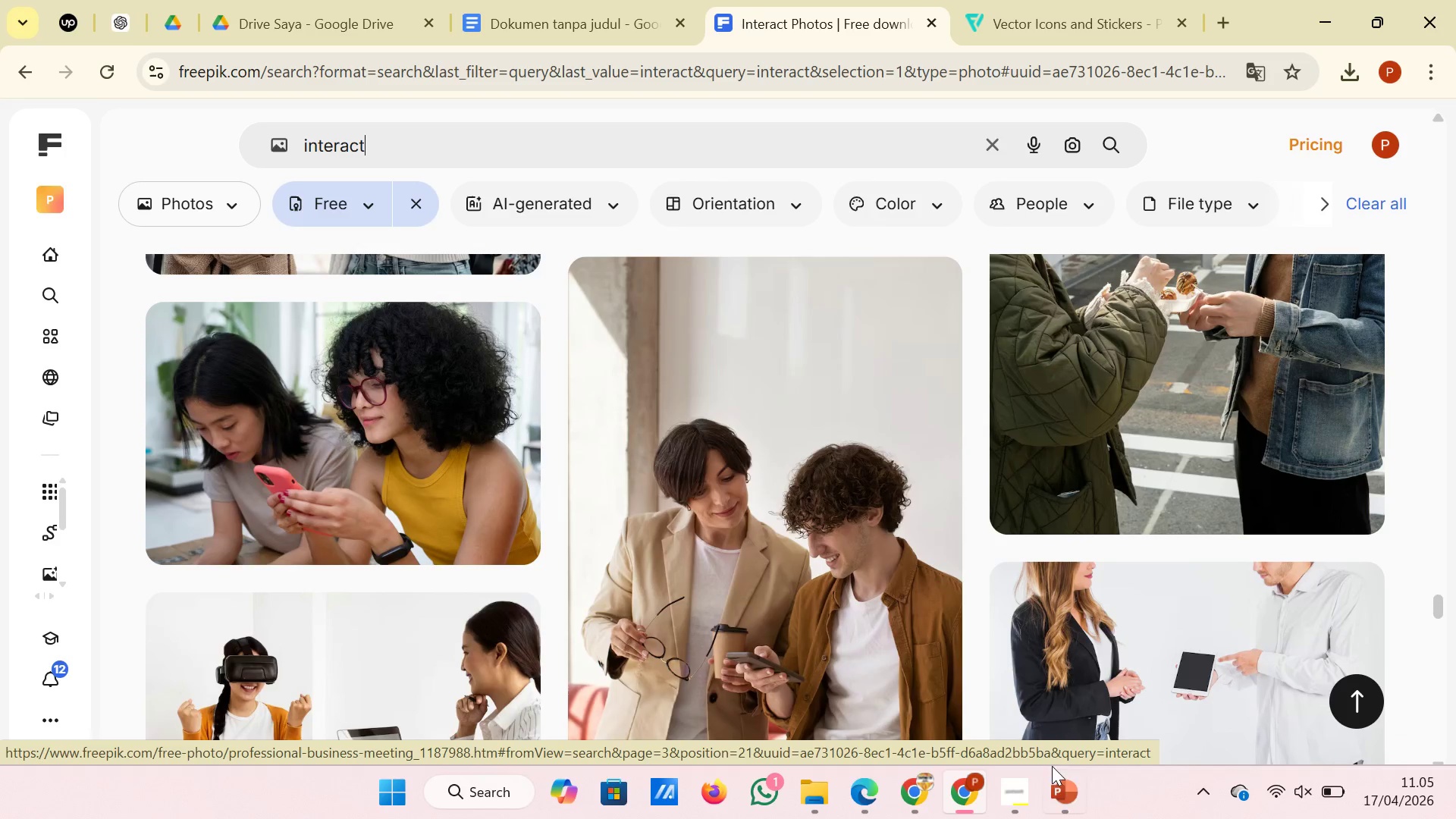 
left_click([1069, 796])
 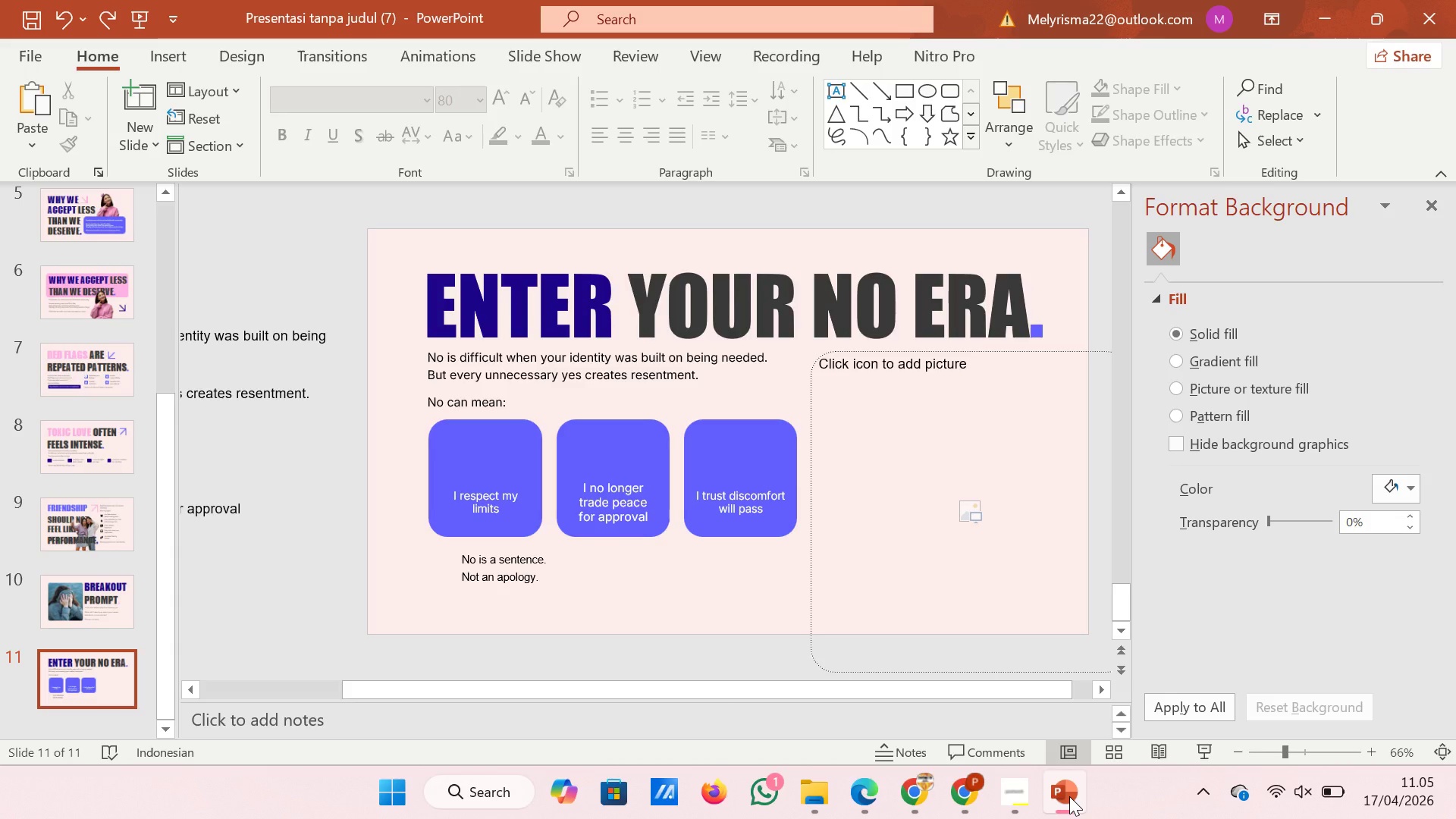 
left_click([1069, 796])
 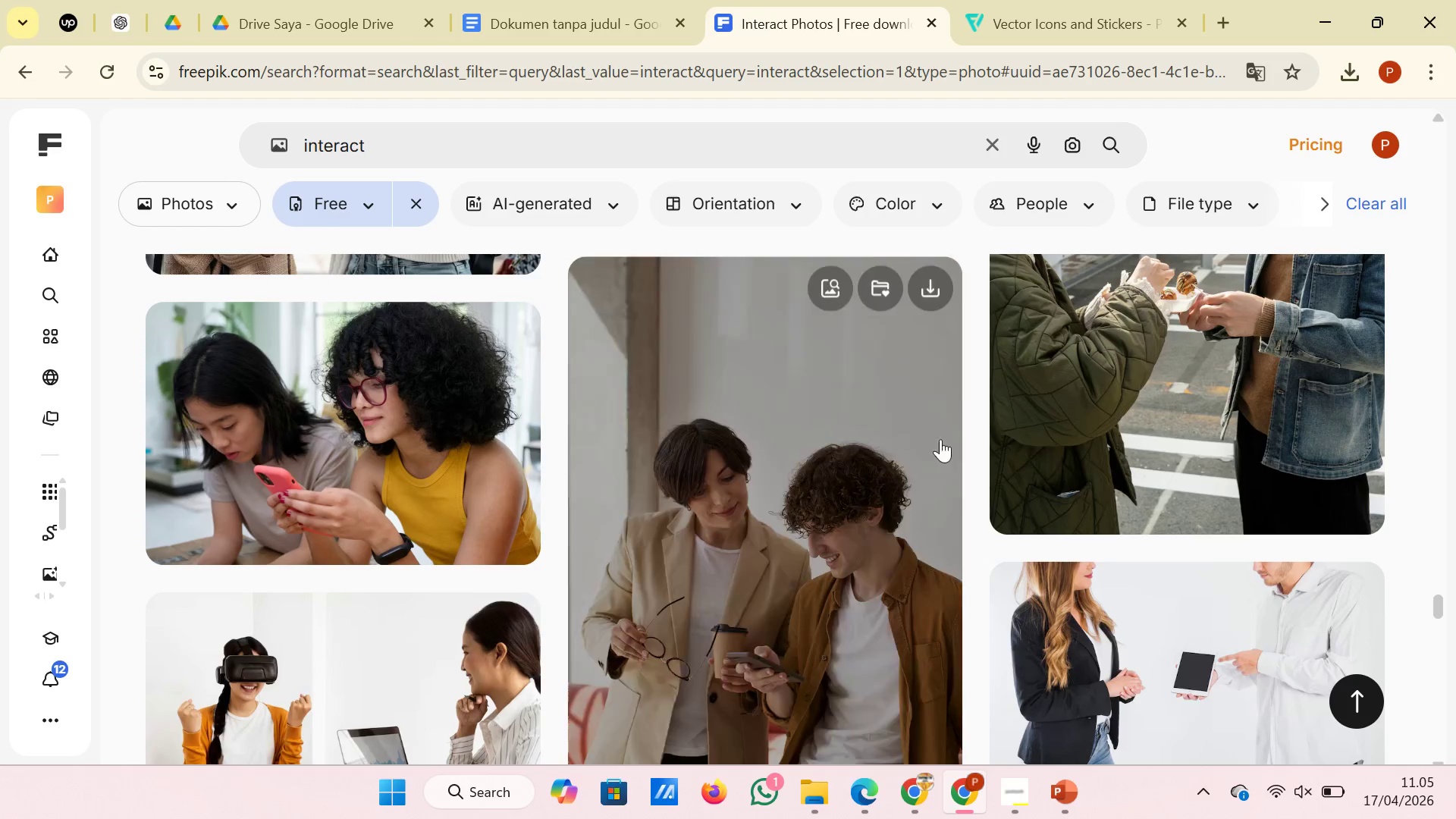 
scroll: coordinate [940, 418], scroll_direction: up, amount: 10.0
 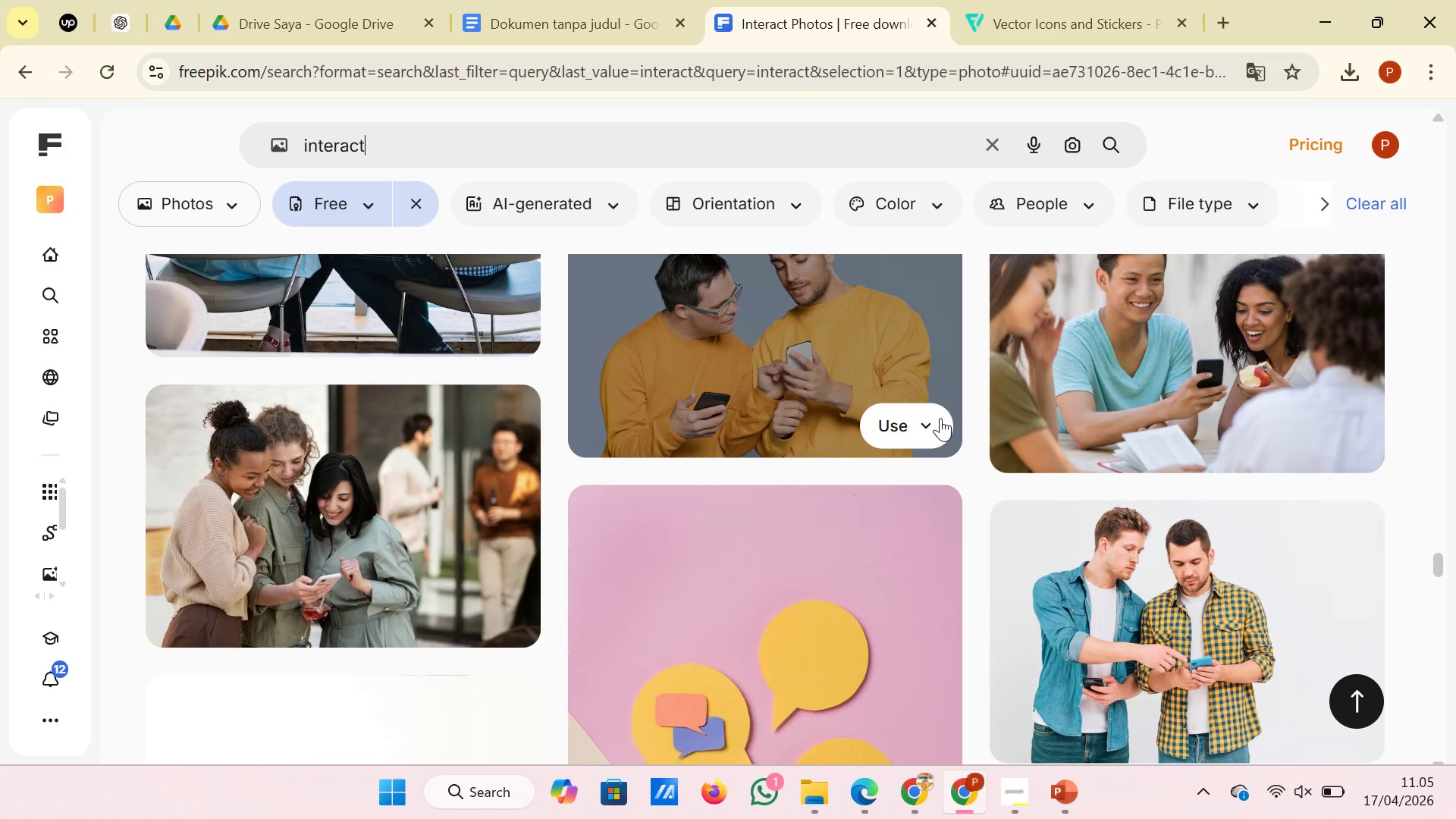 
scroll: coordinate [938, 422], scroll_direction: down, amount: 12.0
 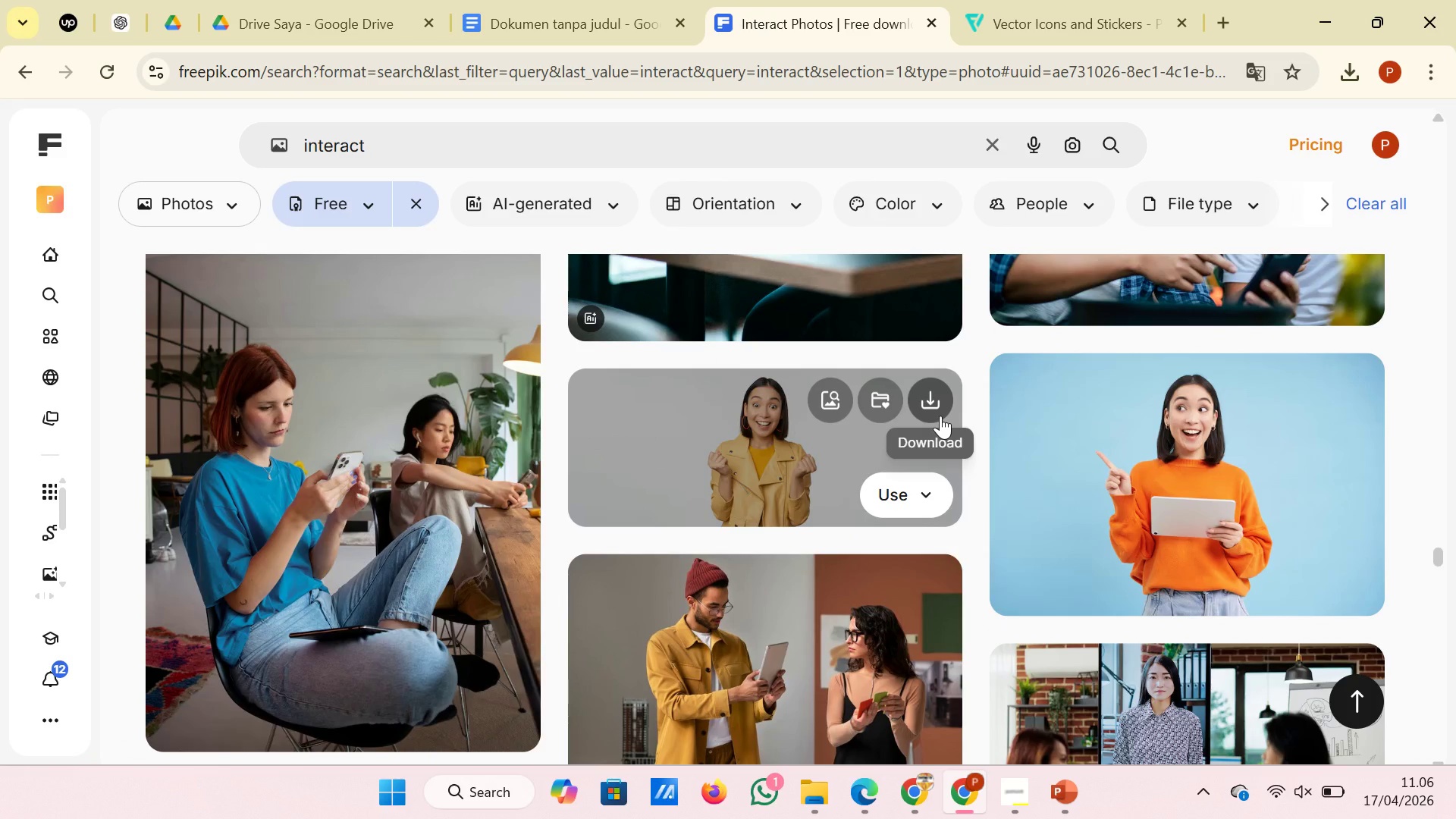 
scroll: coordinate [1051, 468], scroll_direction: down, amount: 6.0
 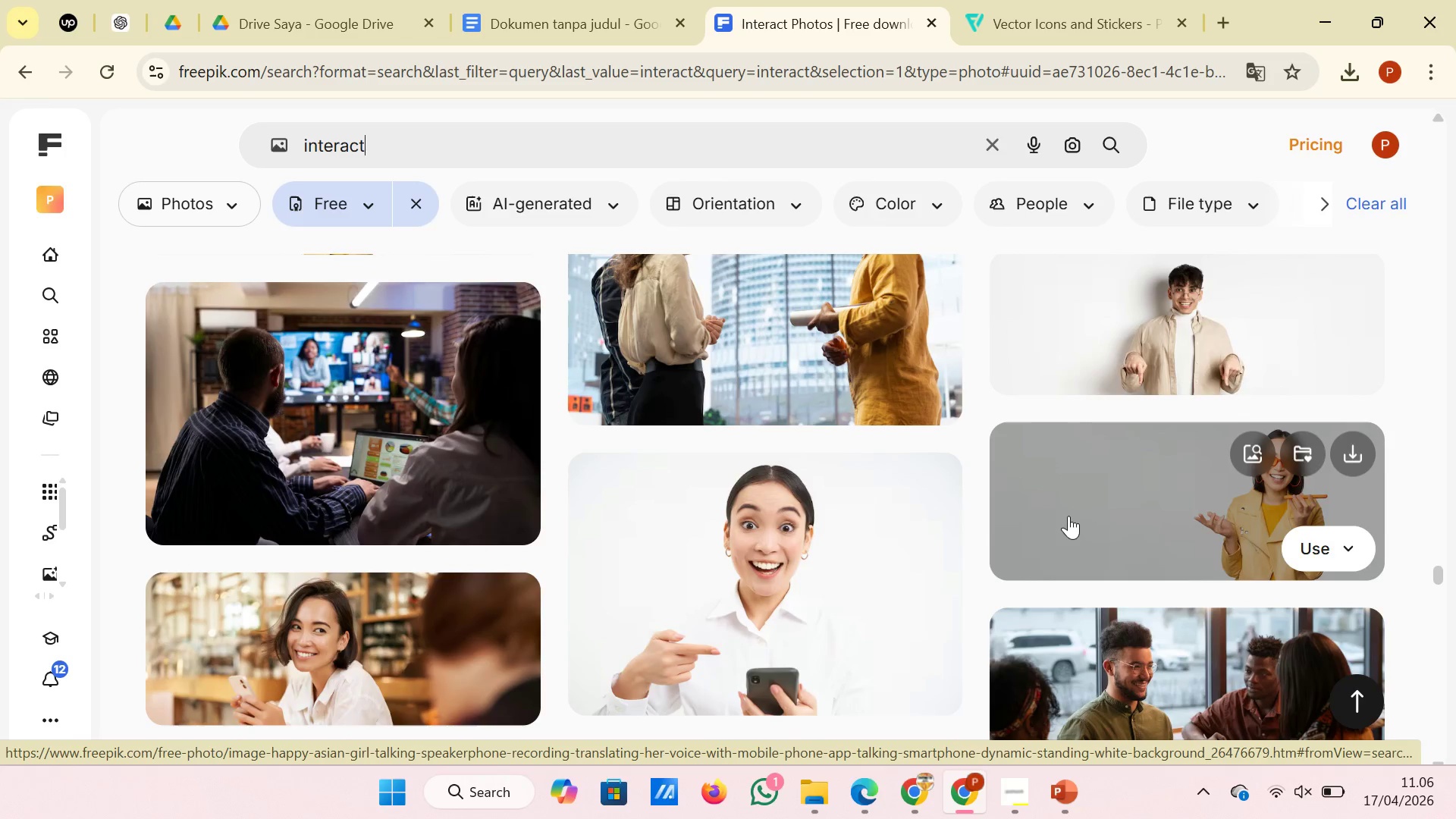 
scroll: coordinate [896, 394], scroll_direction: down, amount: 15.0
 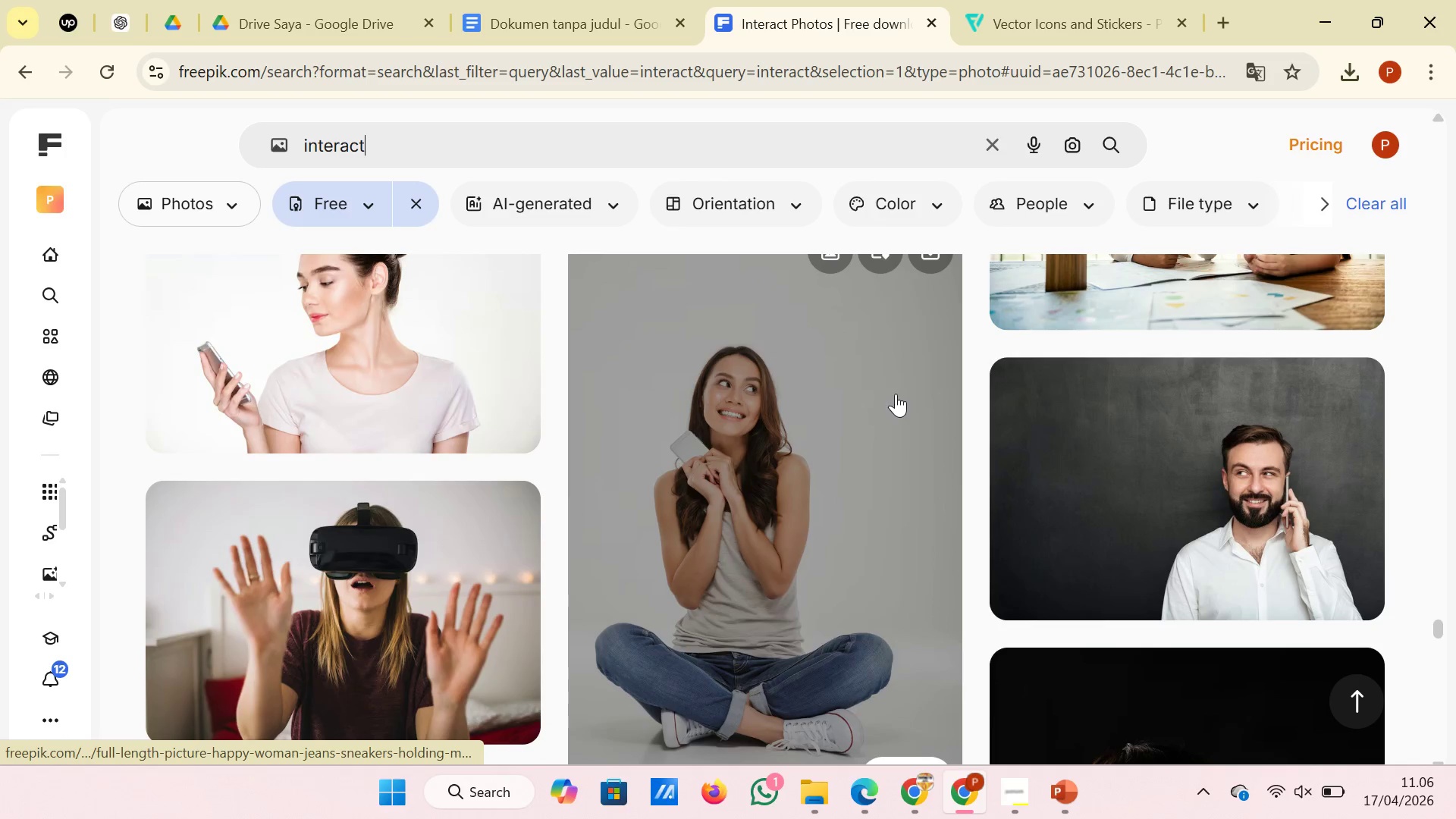 
scroll: coordinate [917, 417], scroll_direction: down, amount: 12.0
 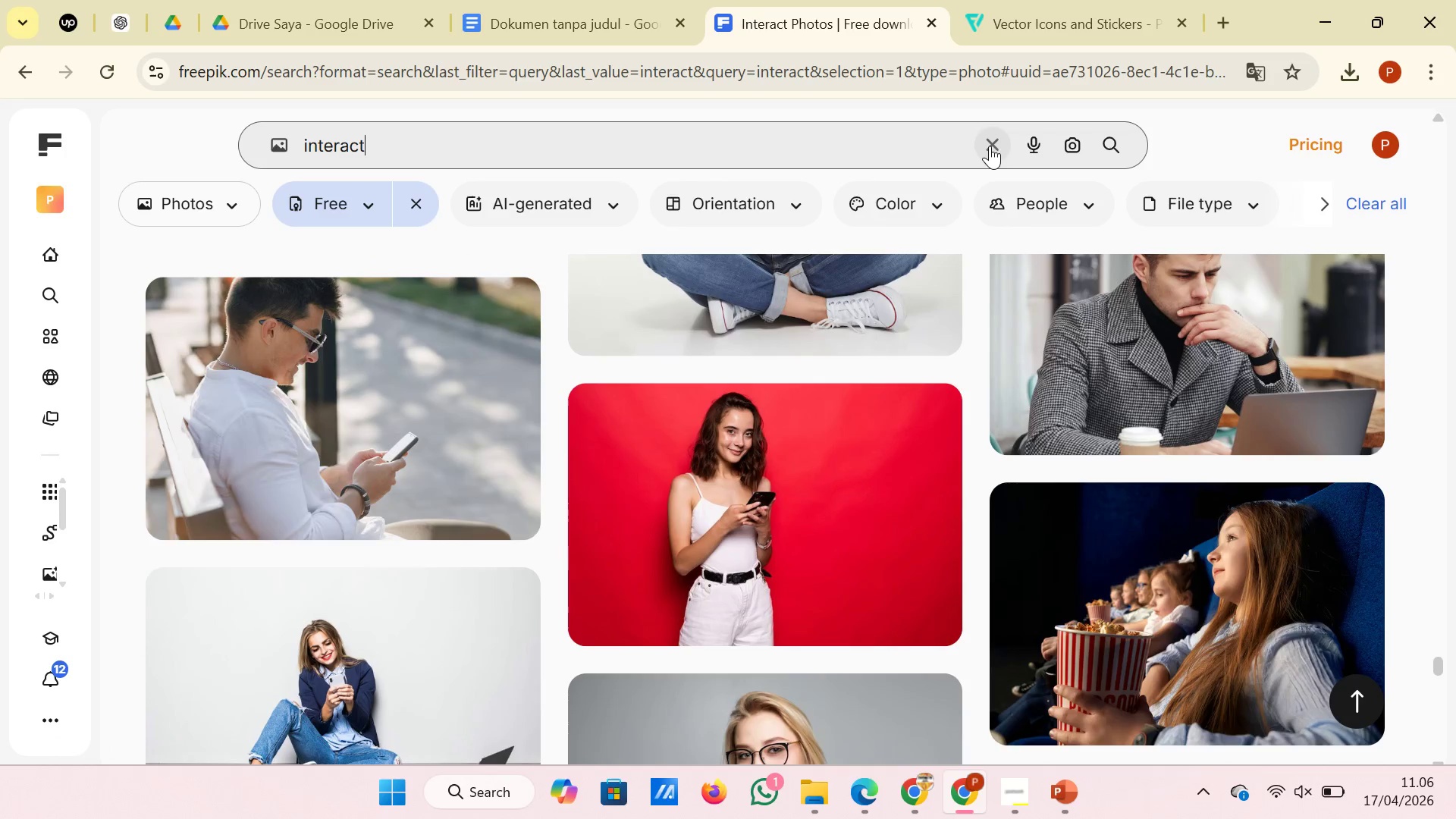 
left_click([990, 150])
 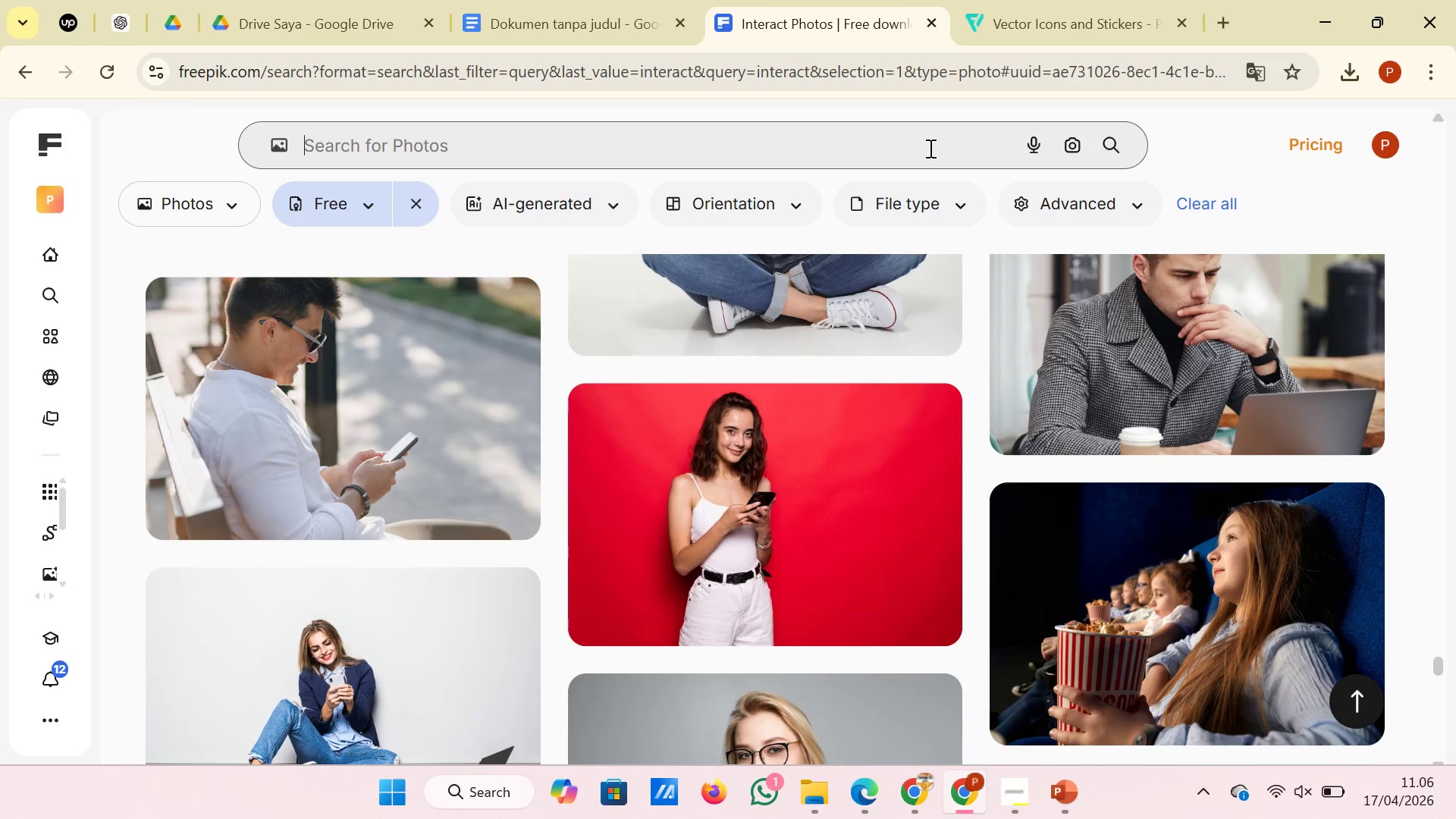 
left_click([929, 148])
 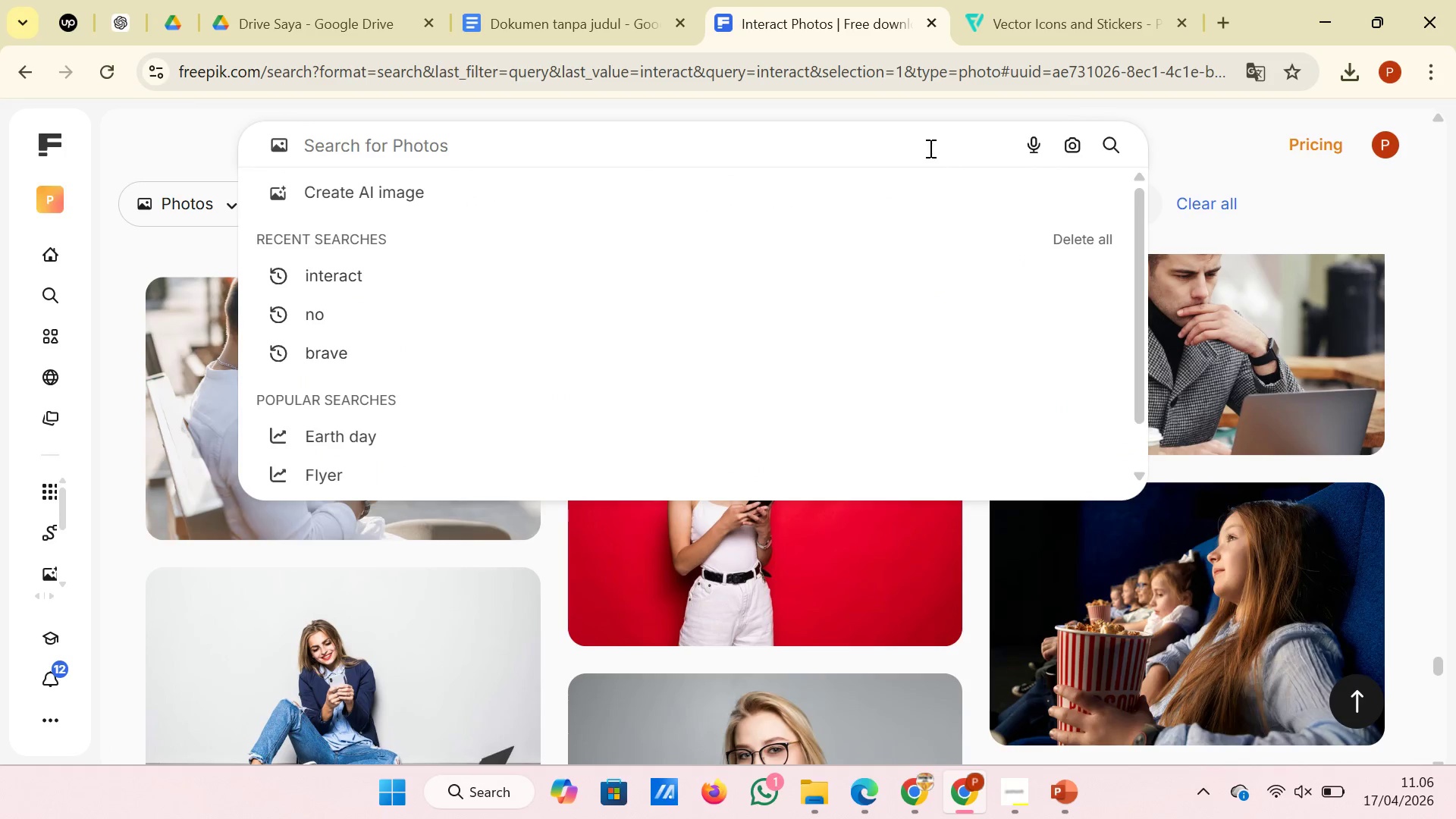 
type(no)
 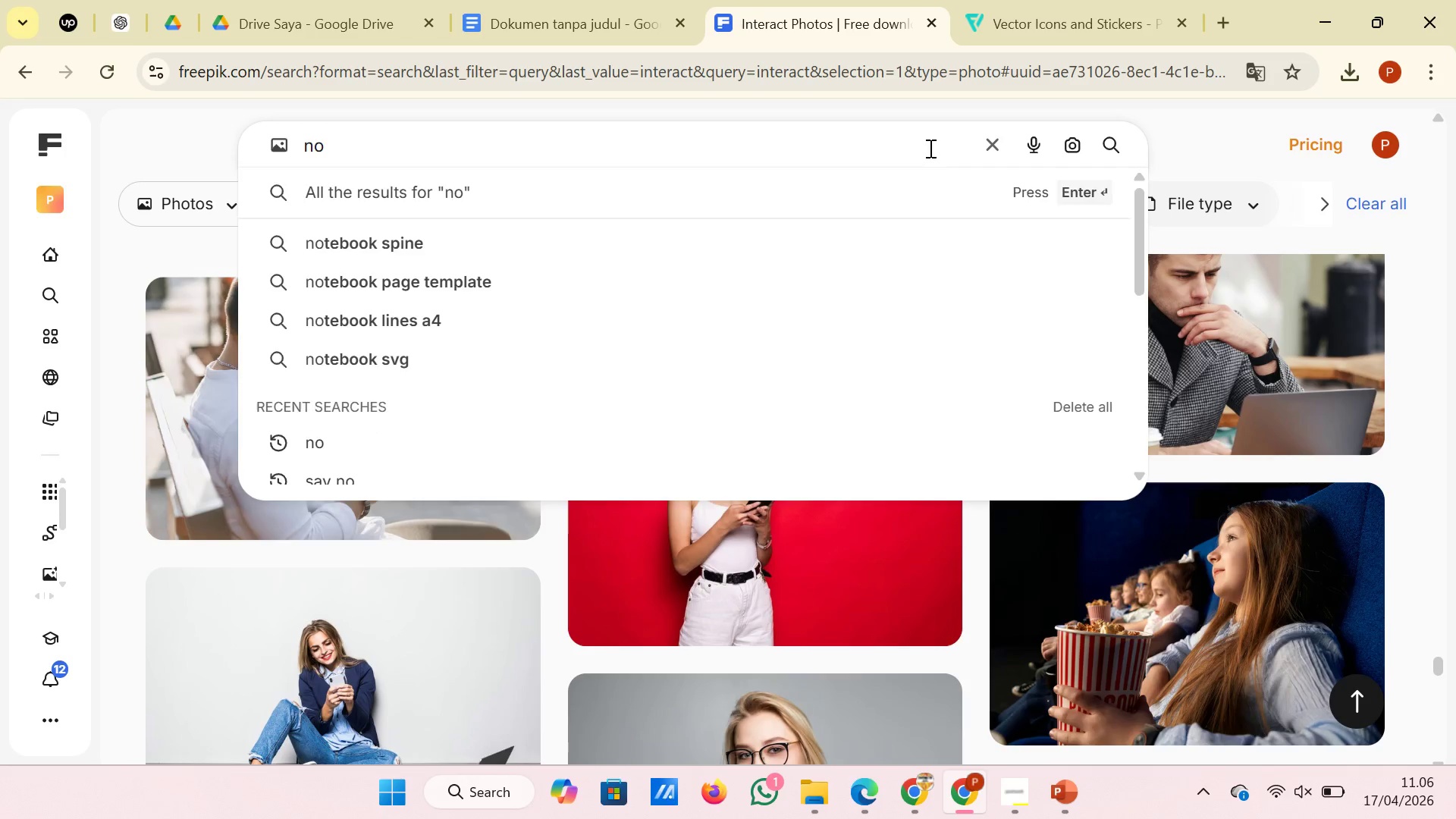 
key(Enter)
 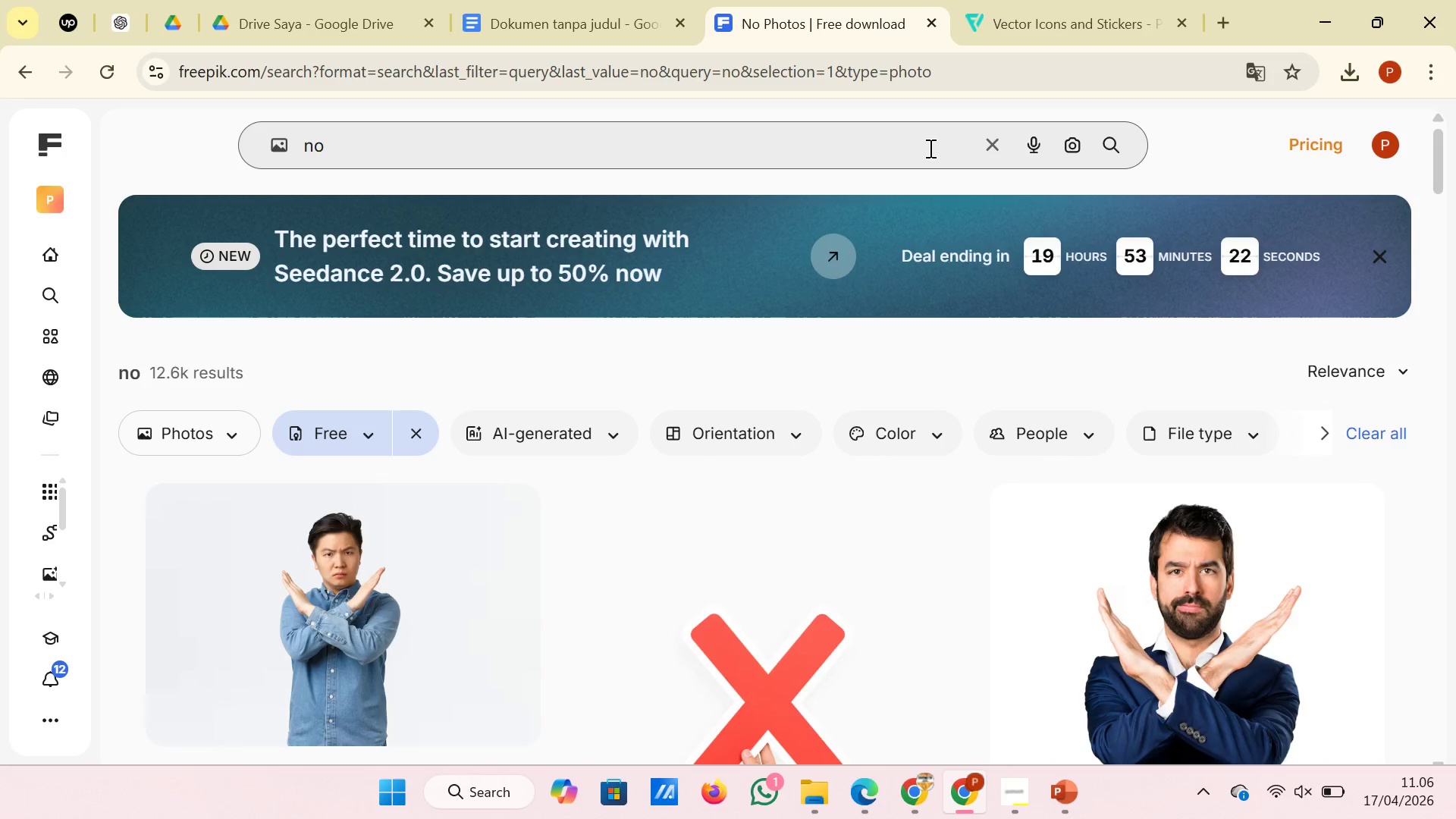 
wait(9.03)
 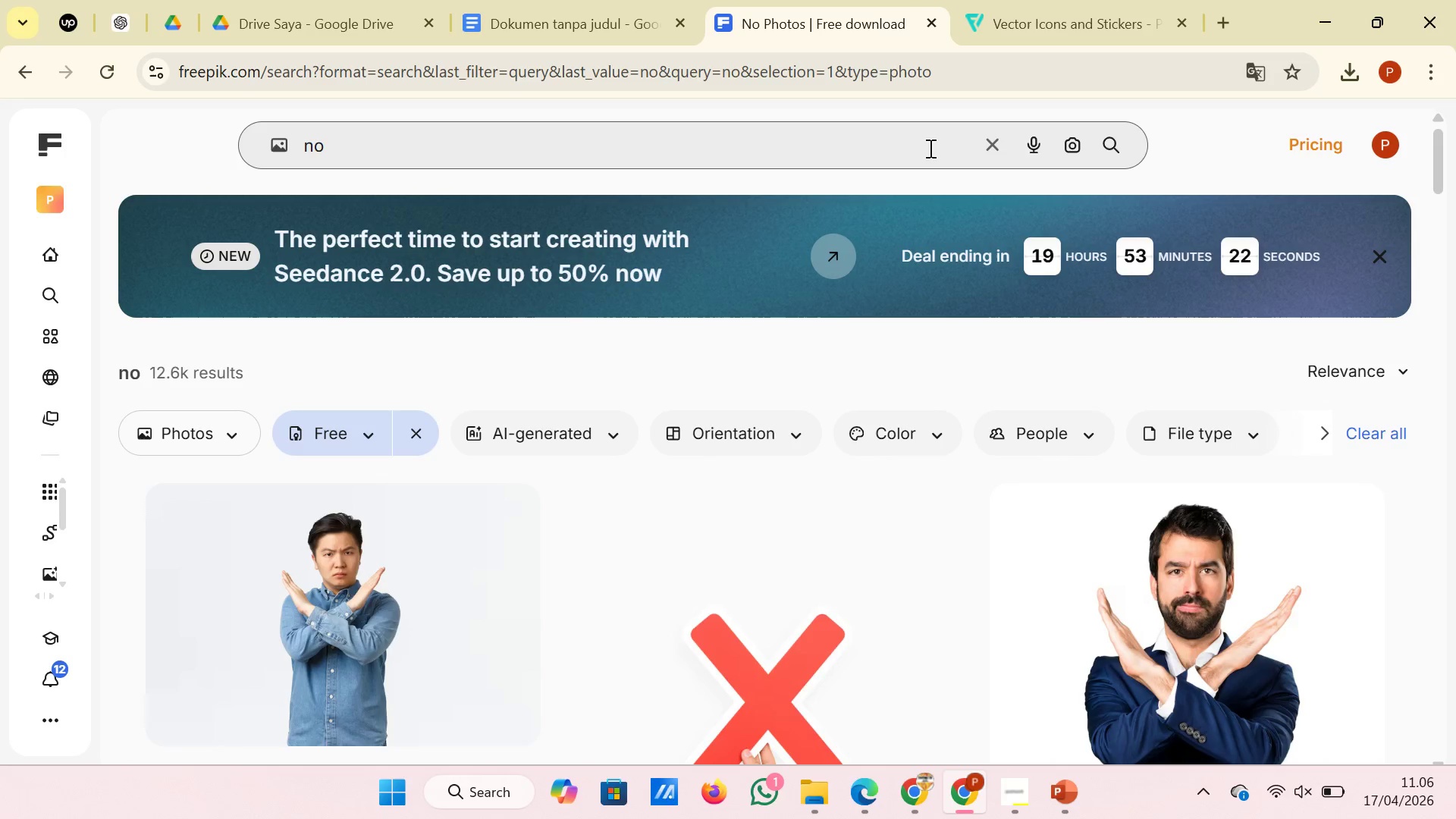 
scroll: coordinate [1215, 466], scroll_direction: up, amount: 2.0
 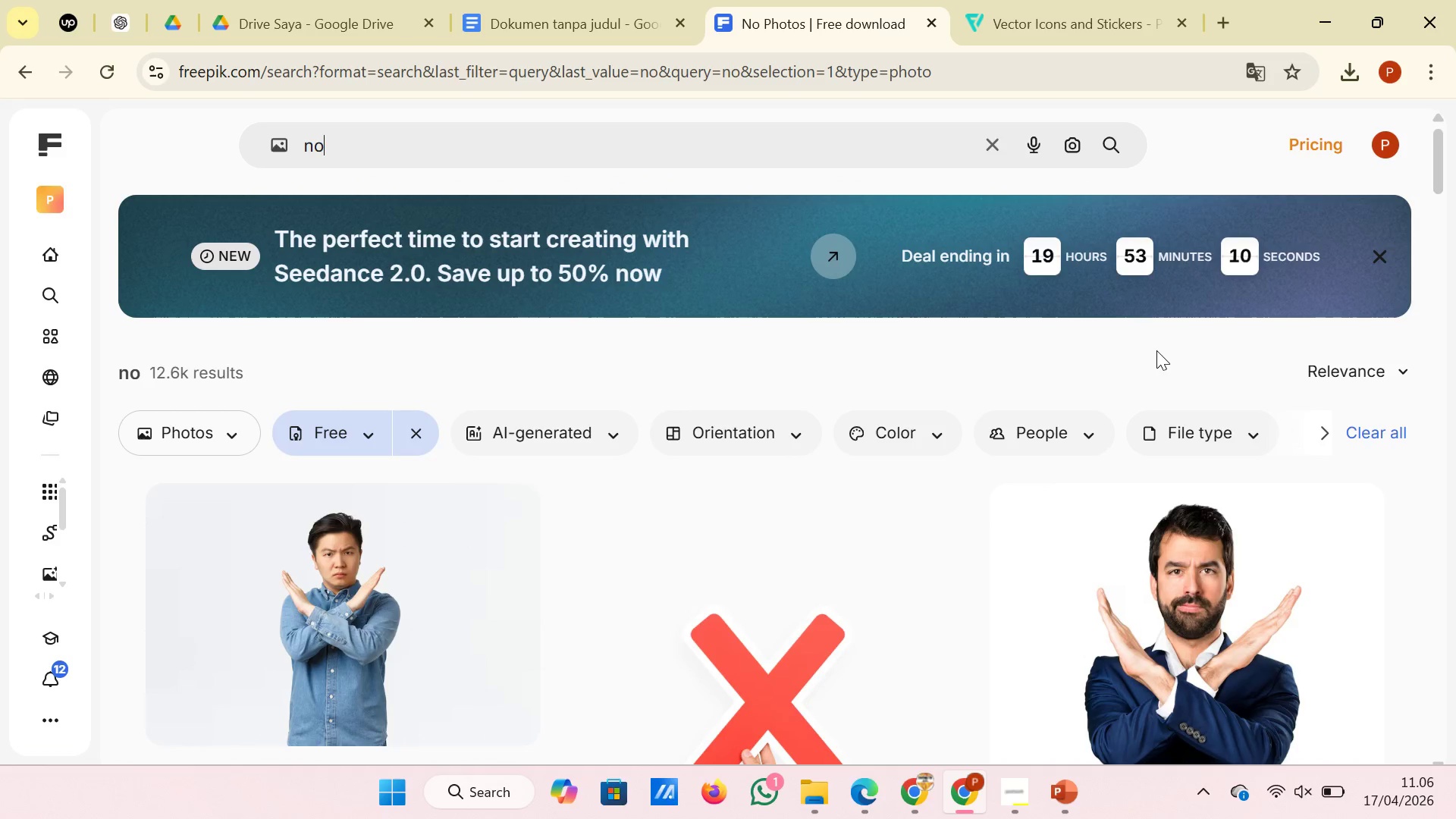 
wait(7.03)
 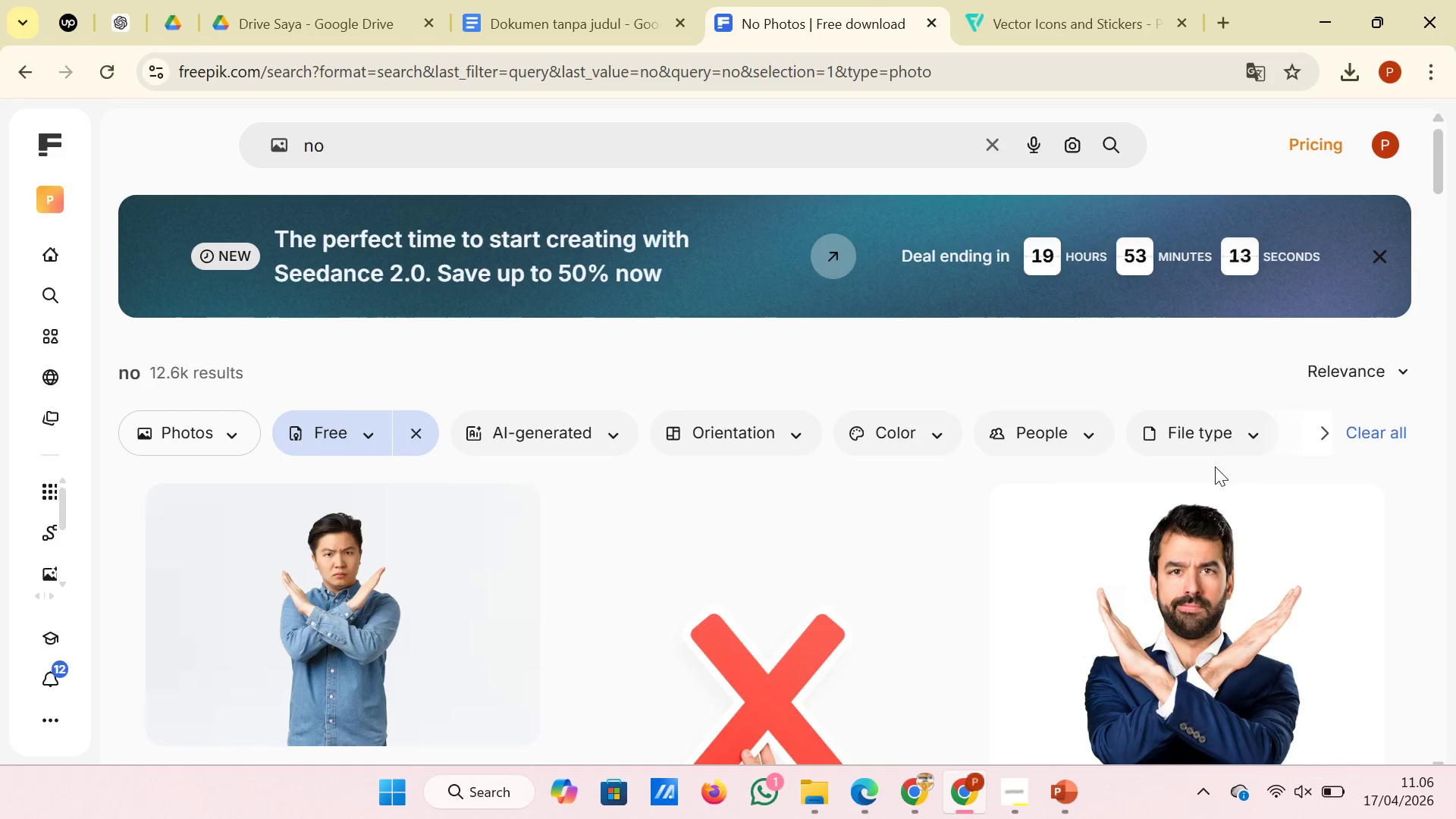 
scroll: coordinate [1171, 818], scroll_direction: down, amount: 30.0
 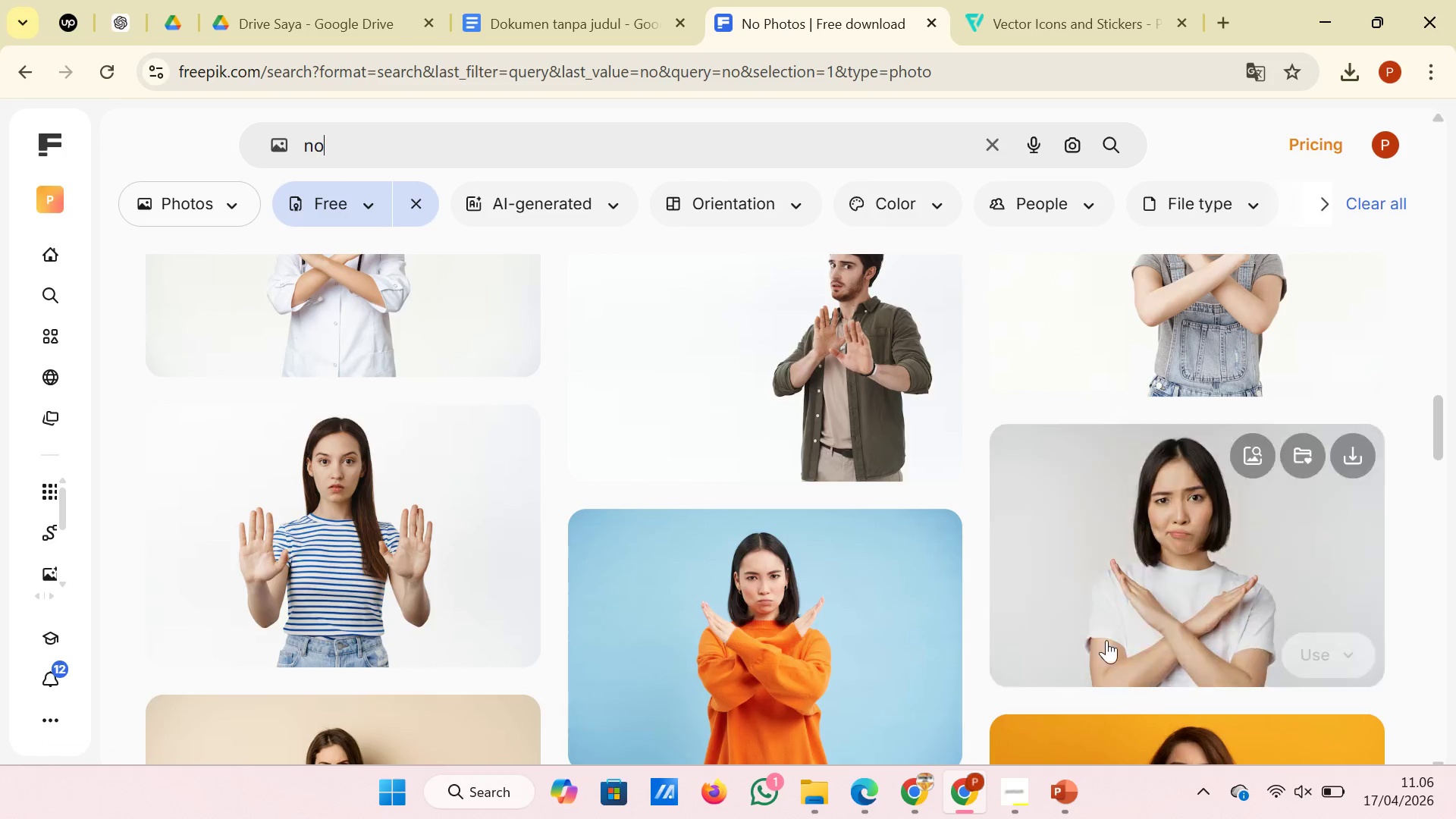 
scroll: coordinate [1091, 611], scroll_direction: down, amount: 33.0
 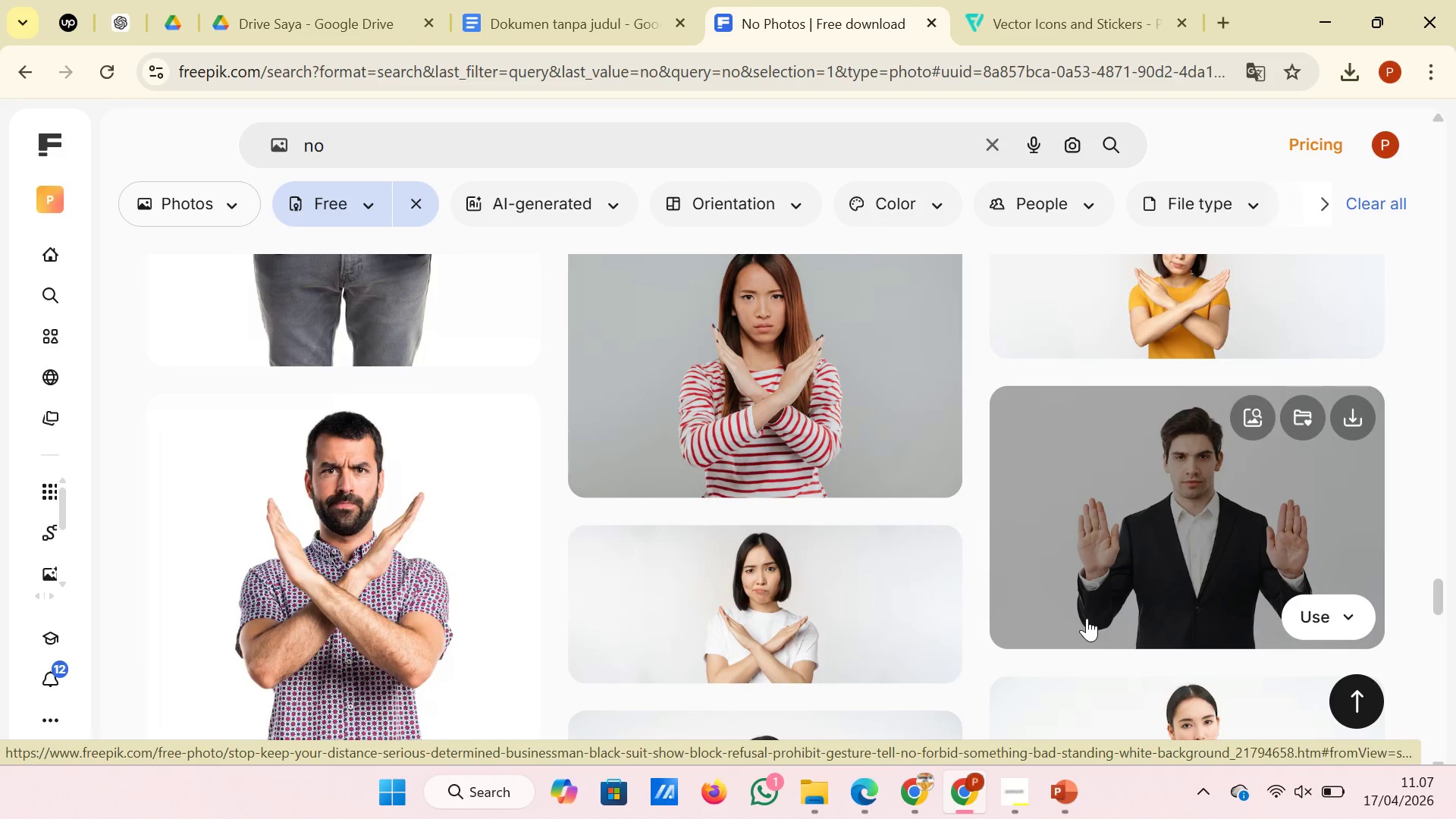 
left_click([1071, 789])
 